 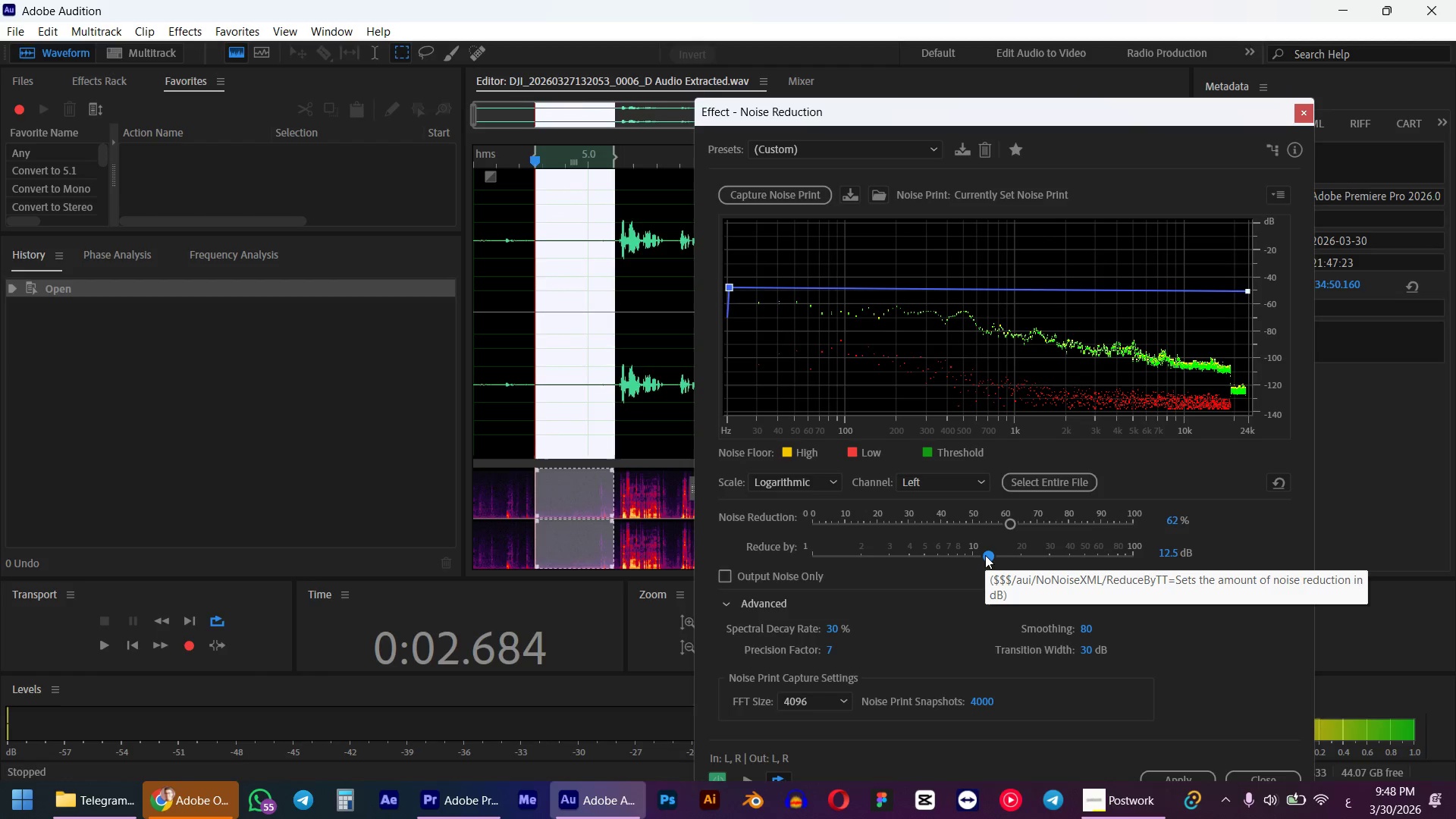 
key(Control+A)
 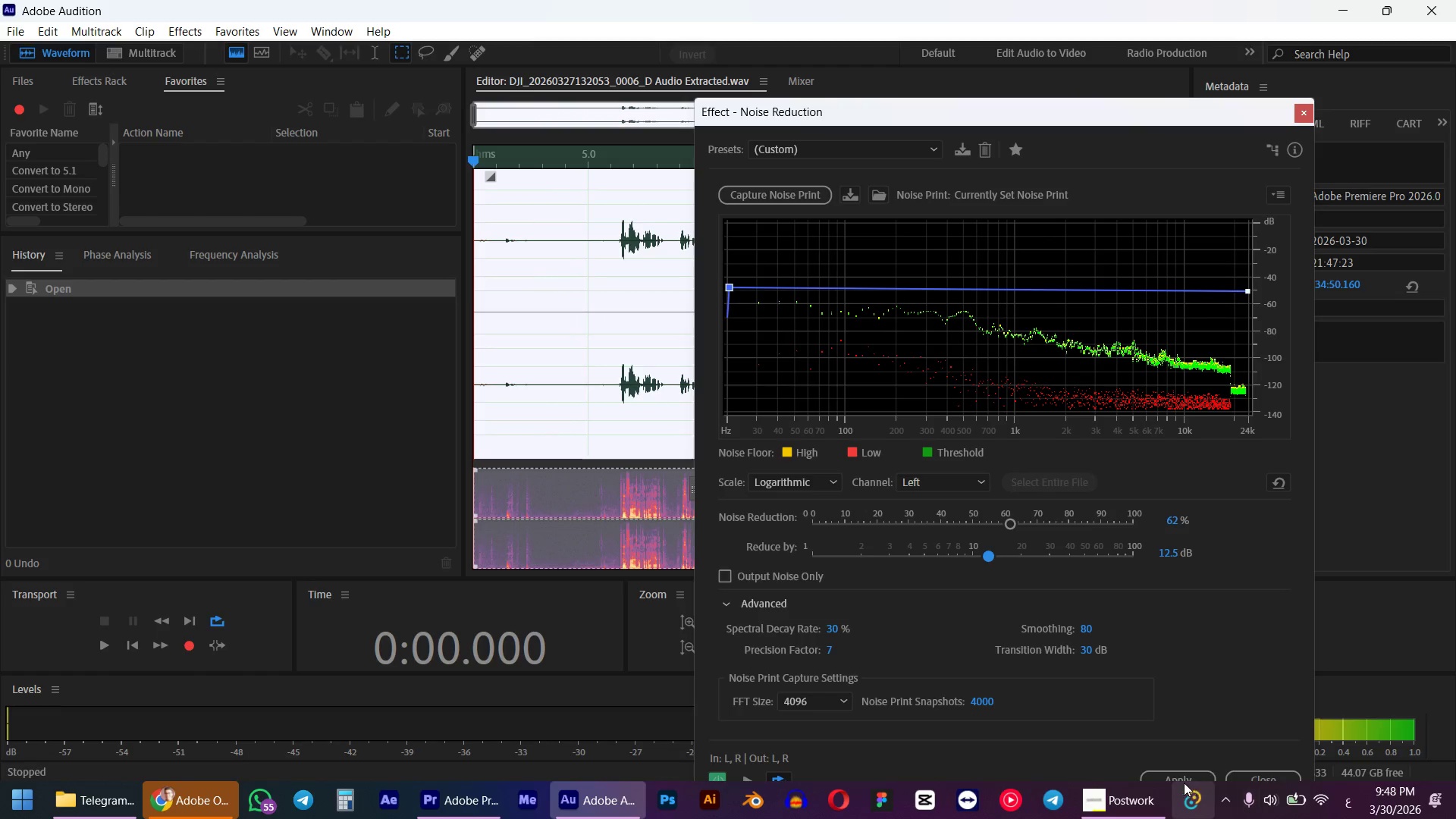 
left_click([1180, 780])
 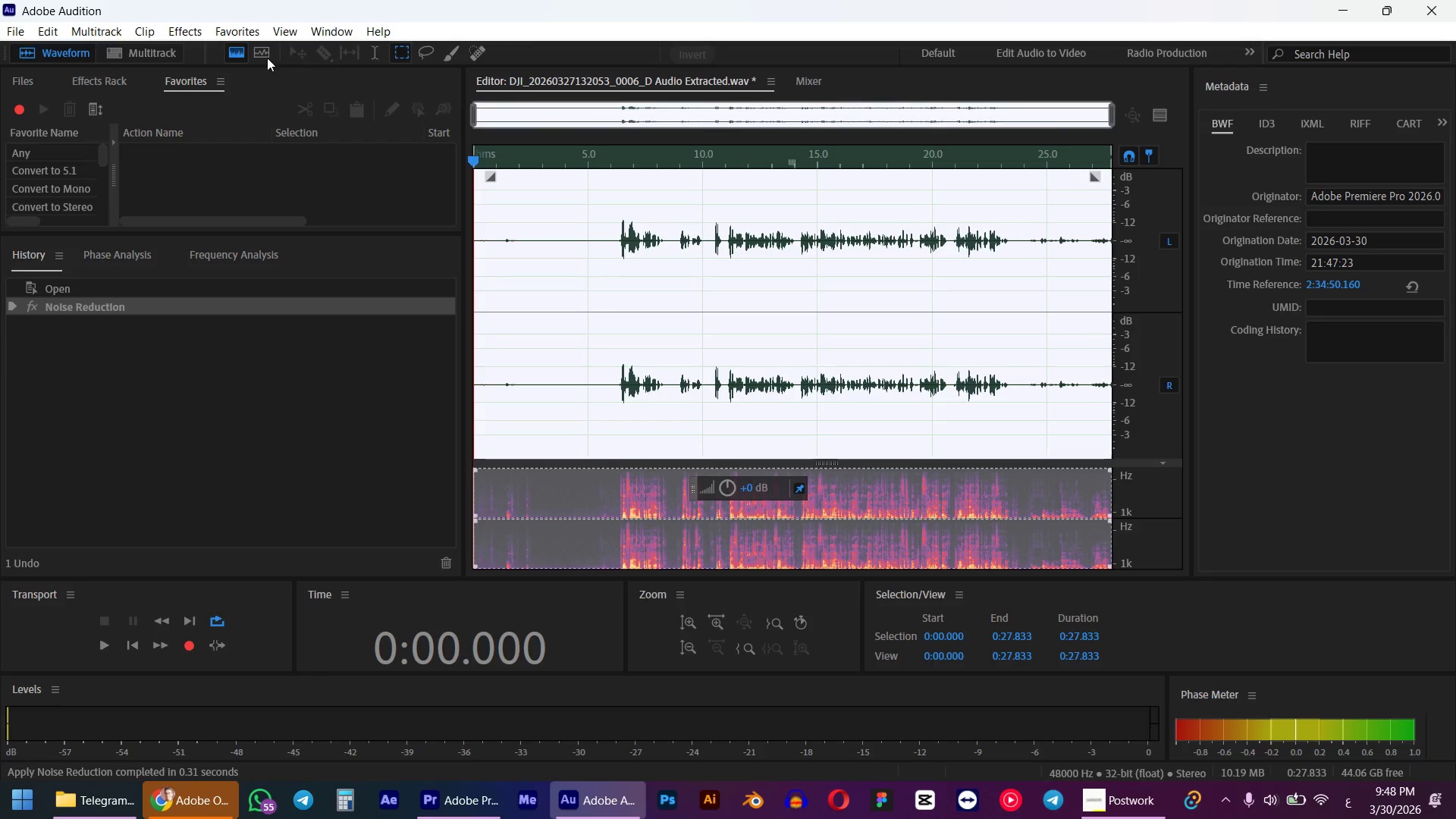 
left_click([227, 33])
 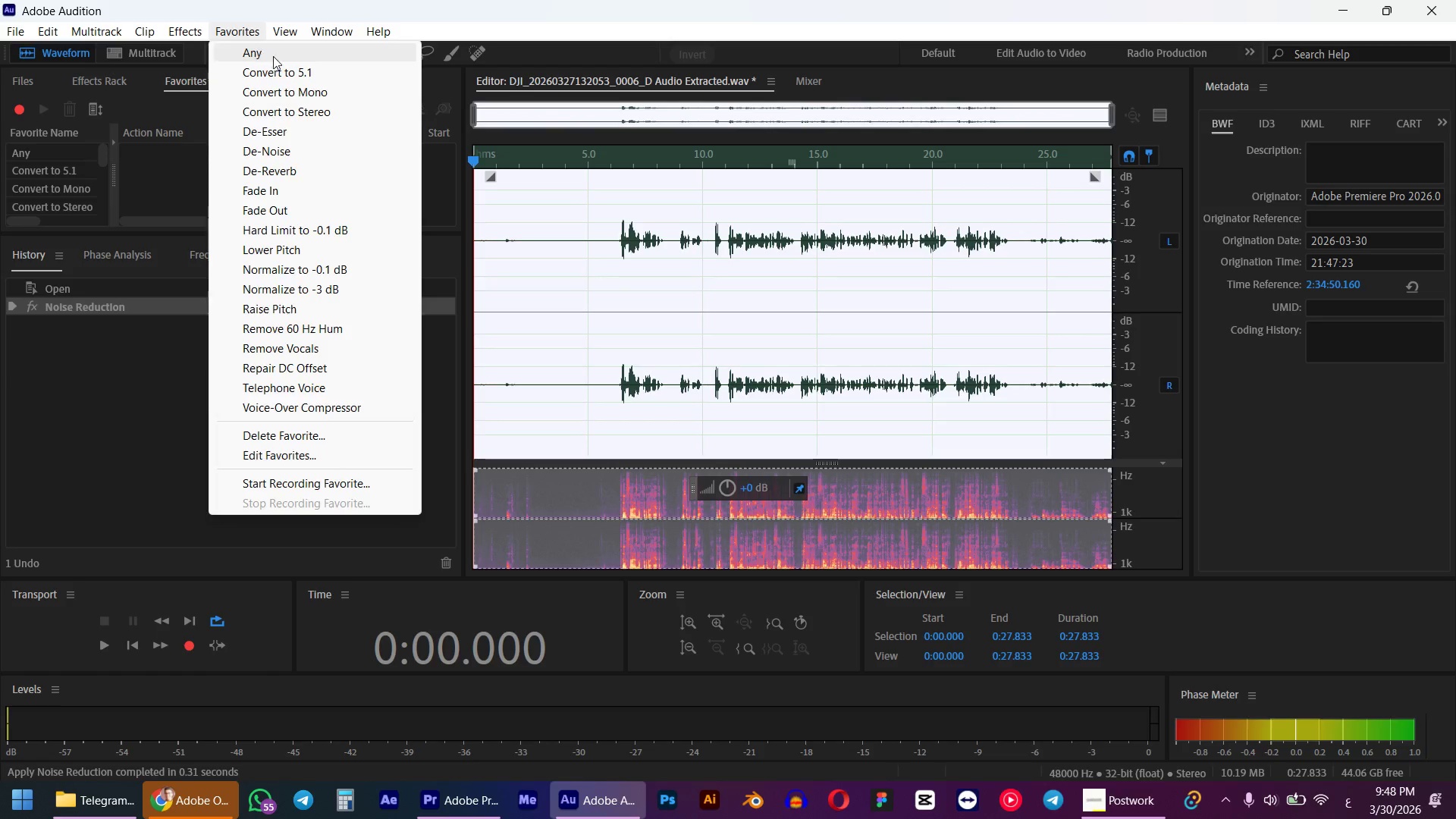 
left_click([273, 56])
 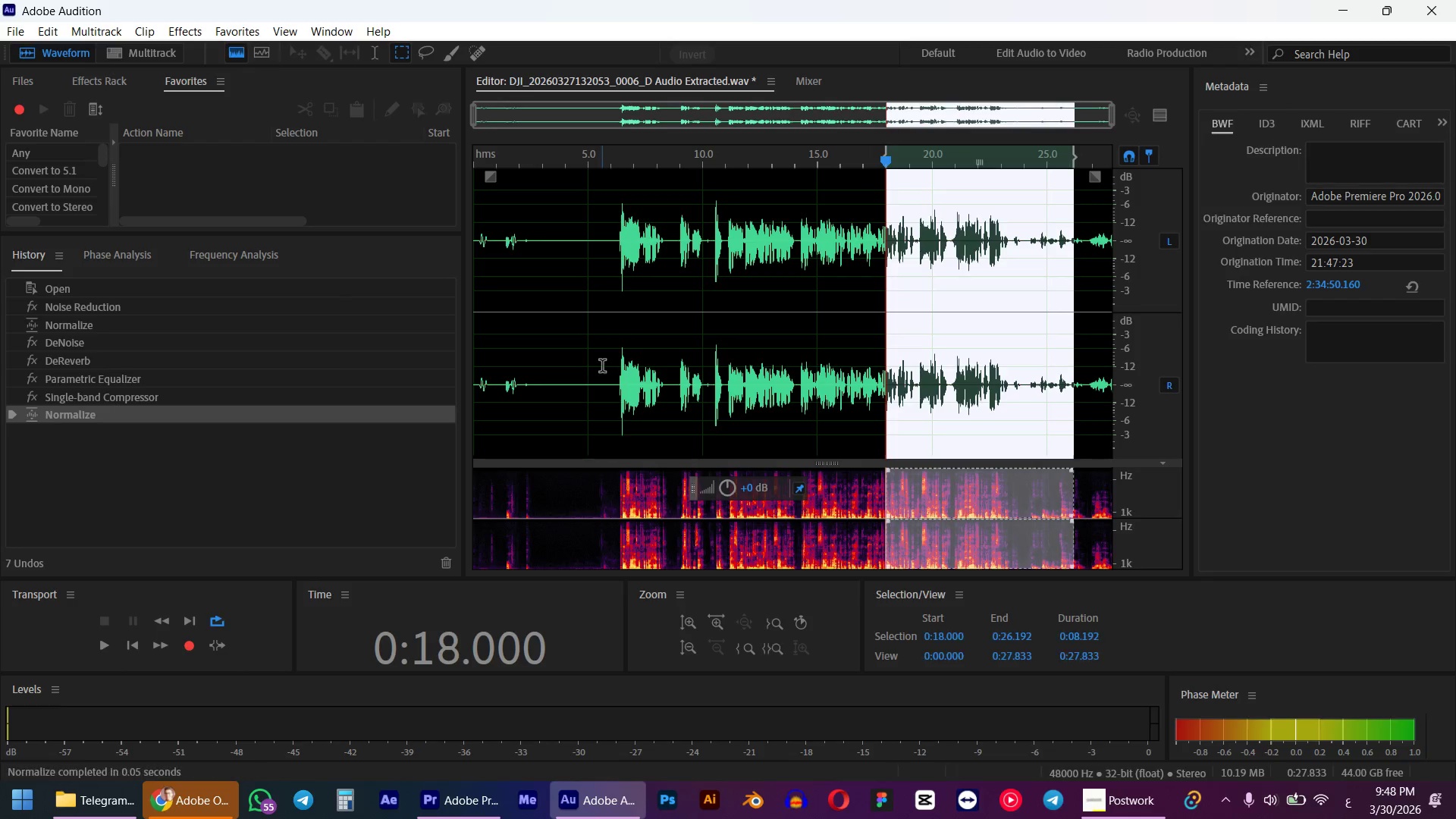 
left_click_drag(start_coordinate=[606, 368], to_coordinate=[1081, 383])
 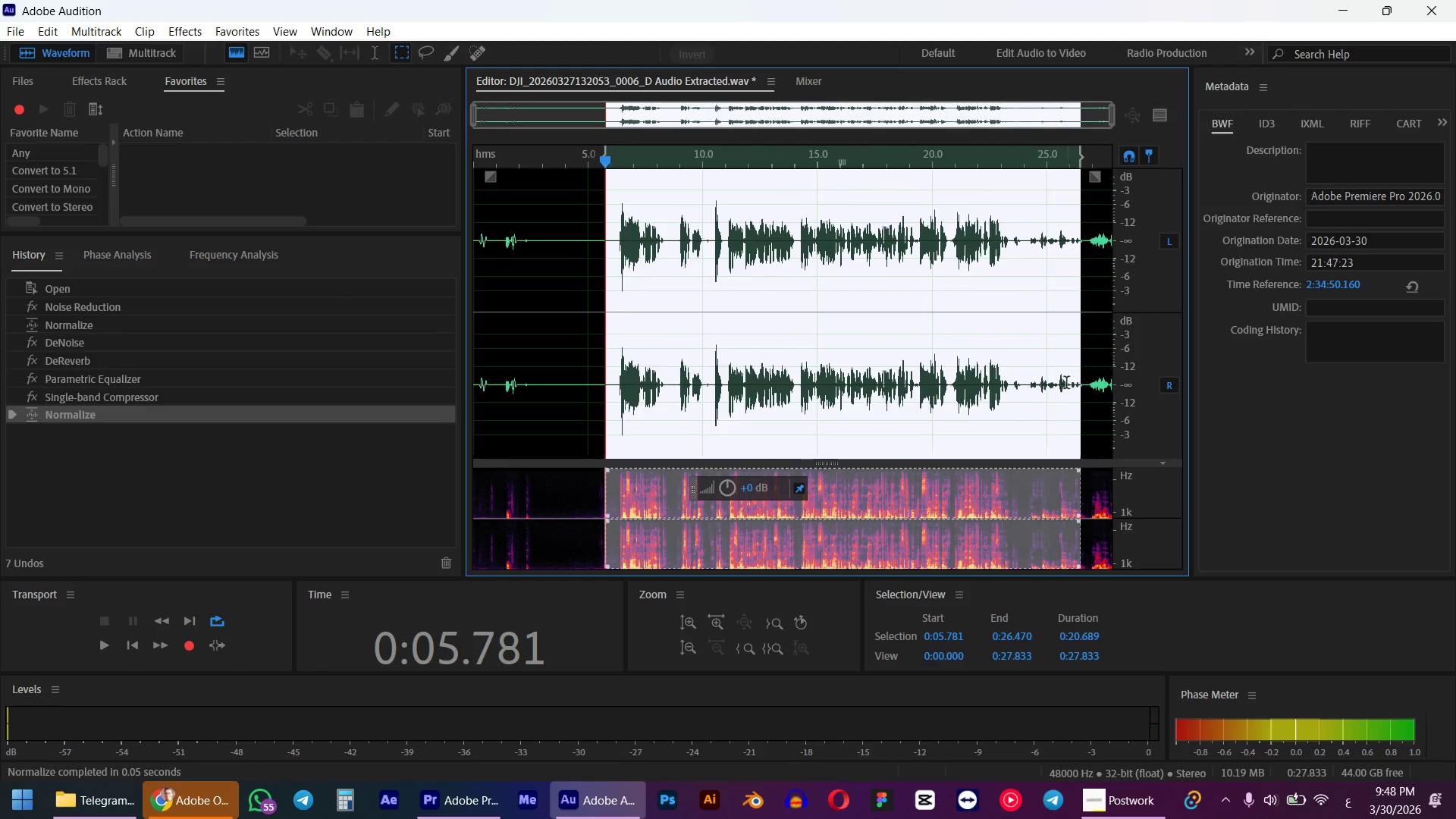 
key(Space)
 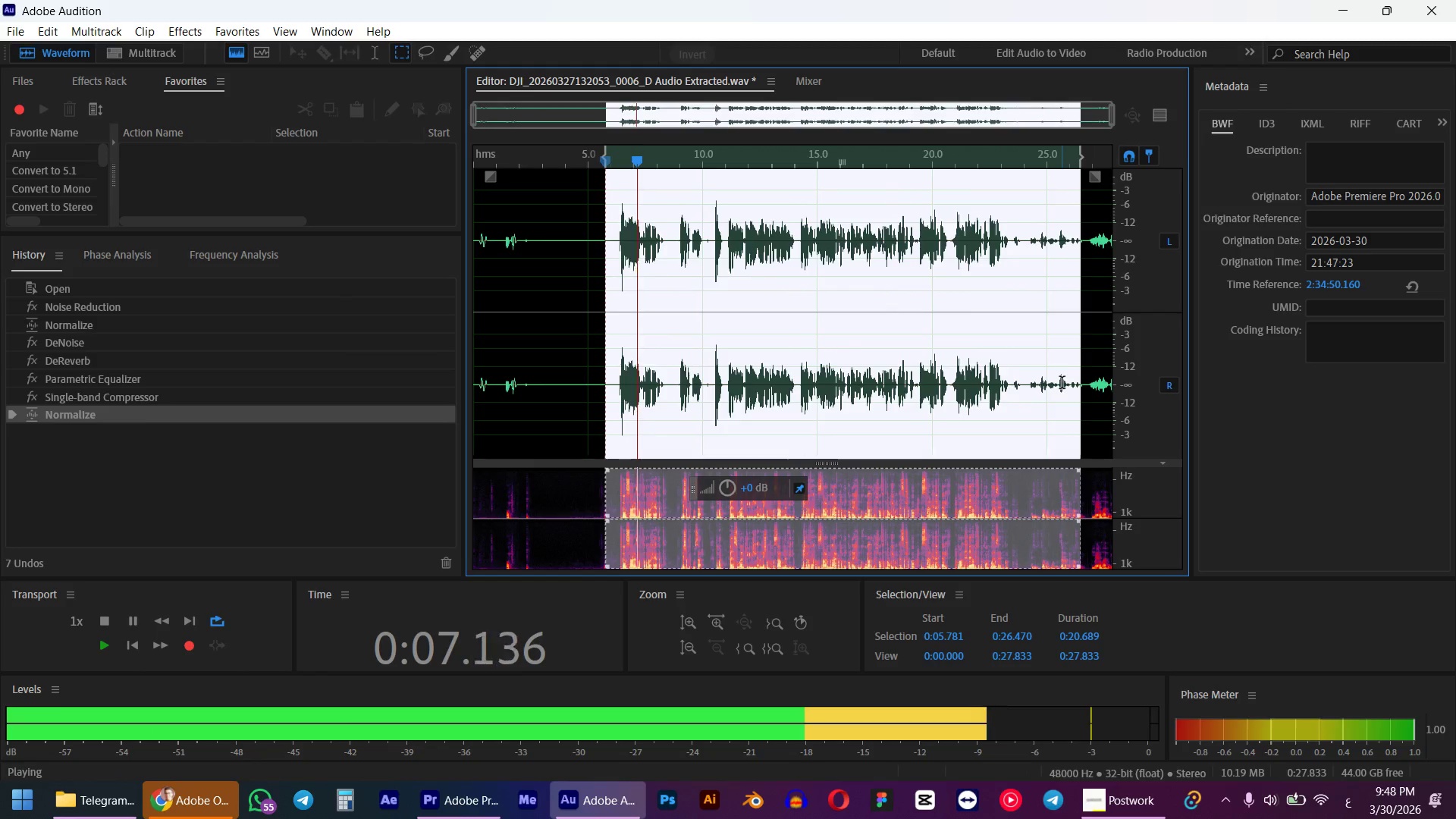 
key(Space)
 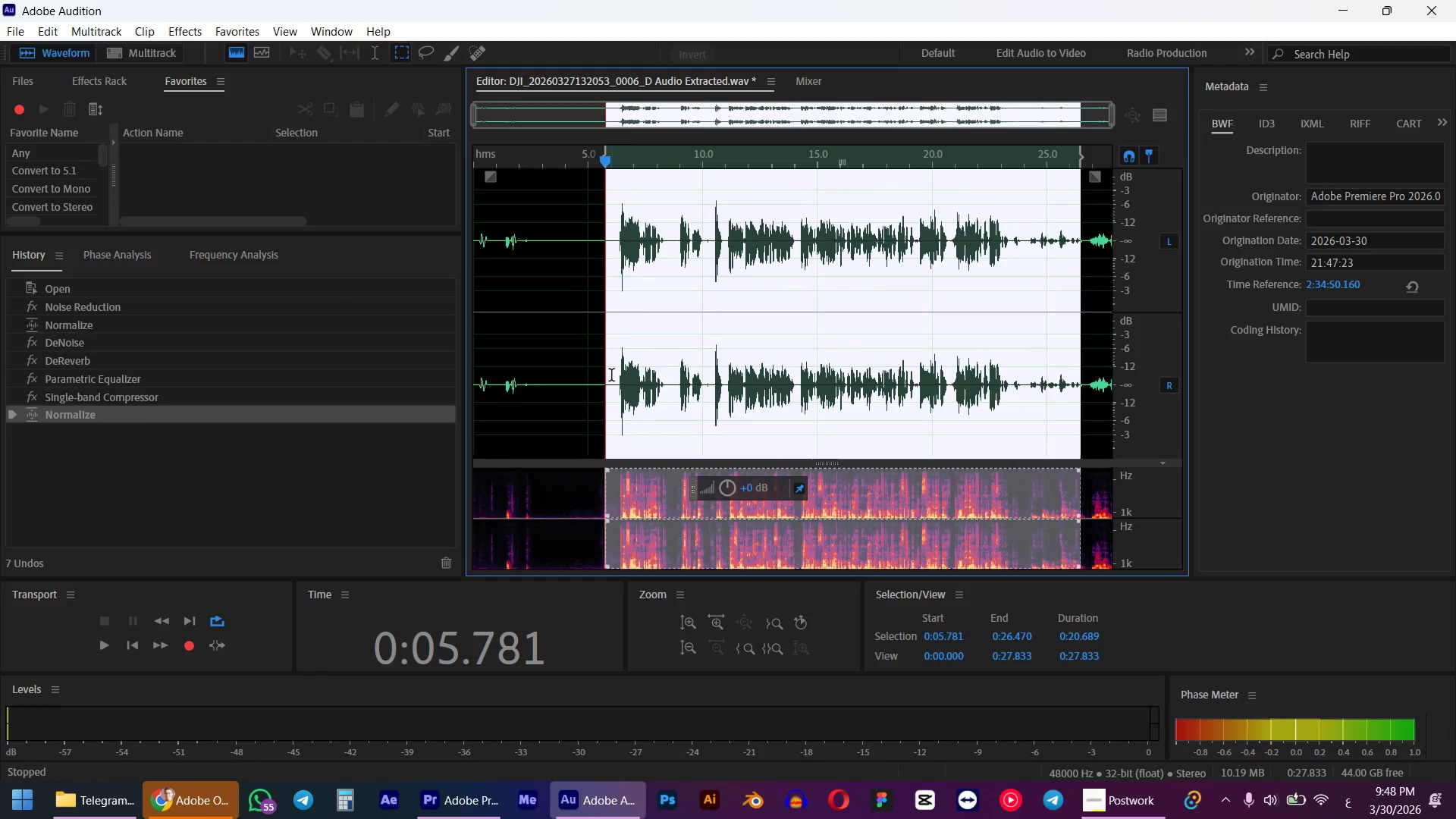 
left_click([615, 375])
 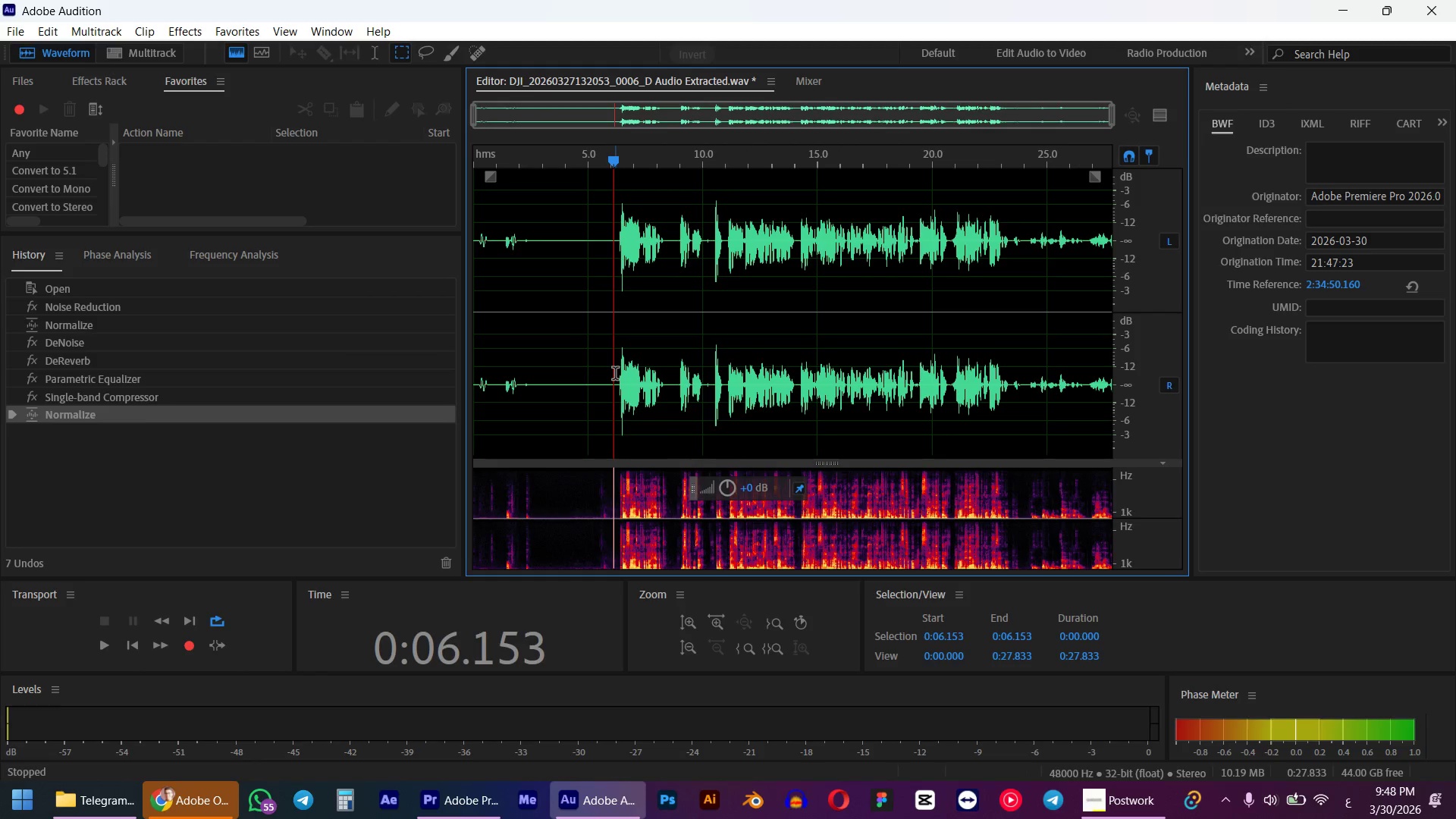 
key(Space)
 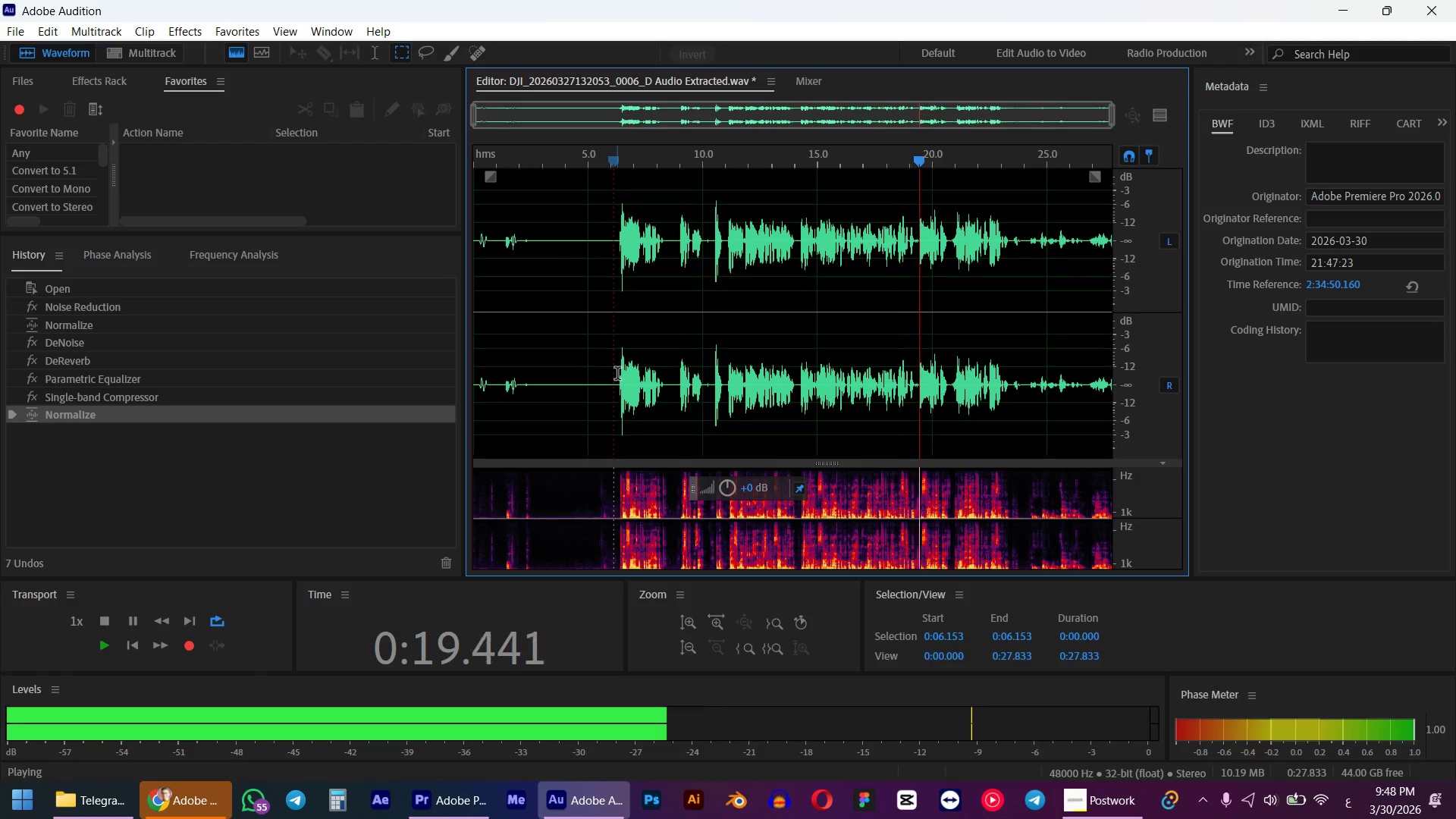 
wait(18.3)
 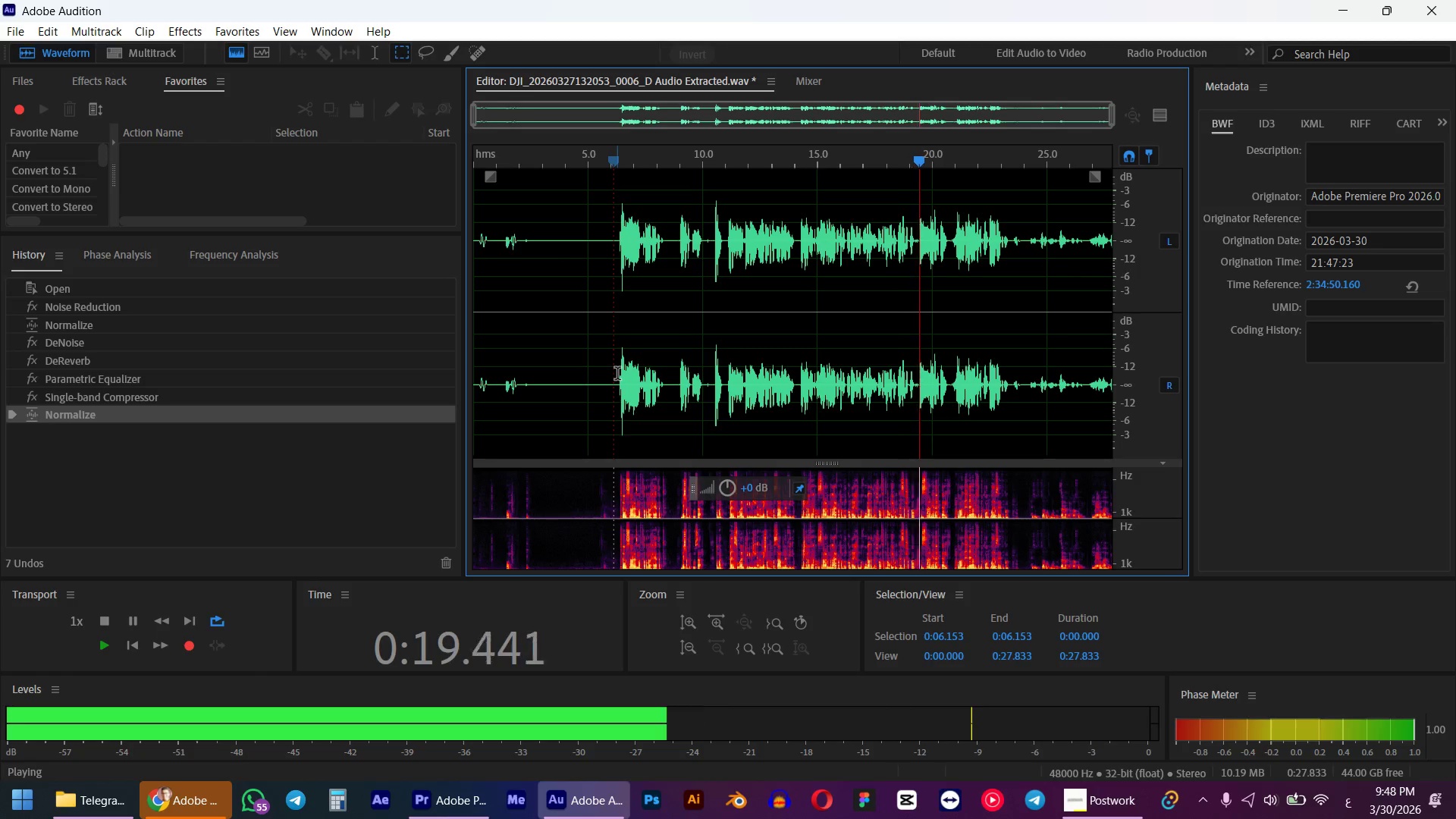 
key(Space)
 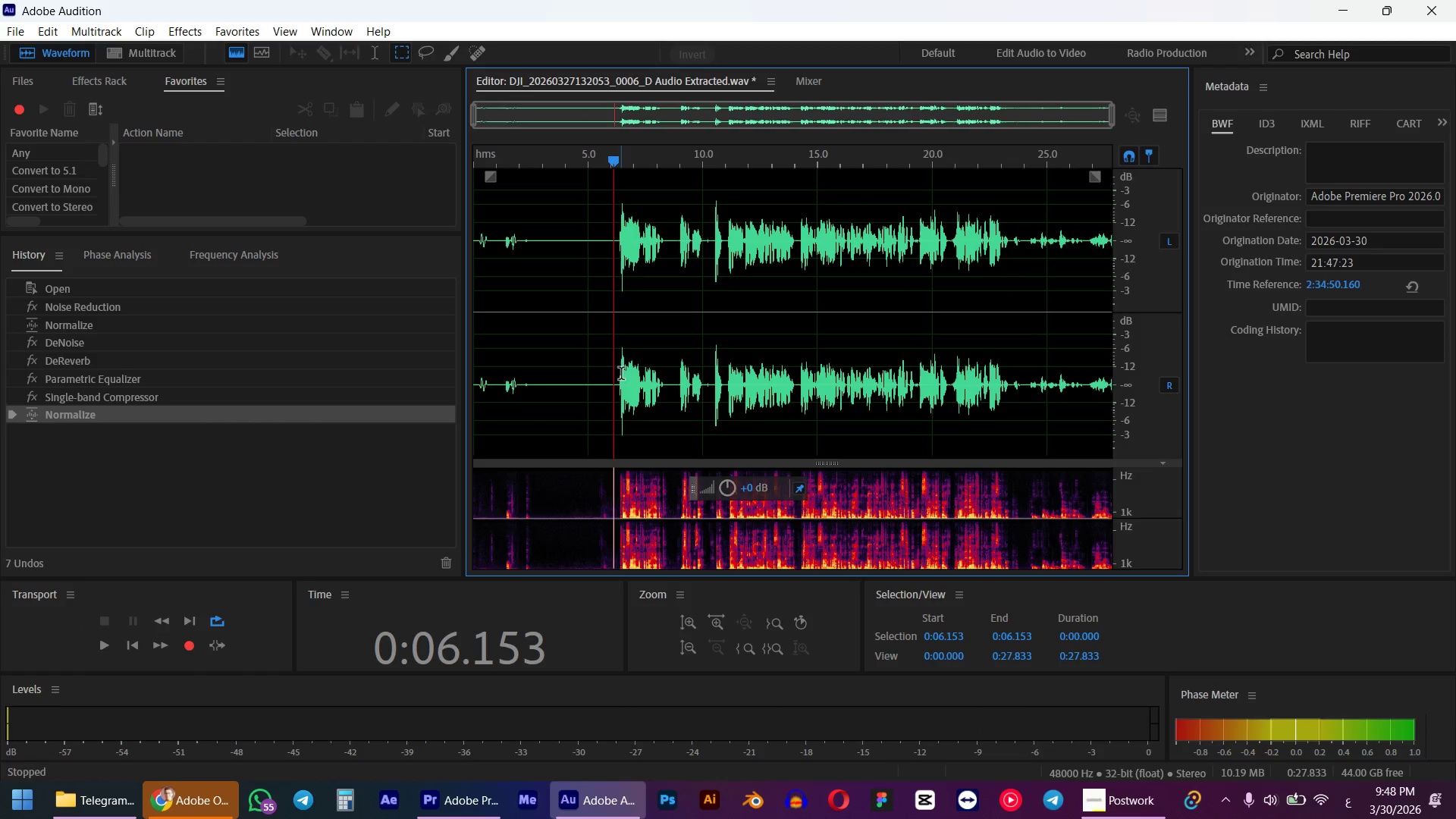 
key(Control+ControlLeft)
 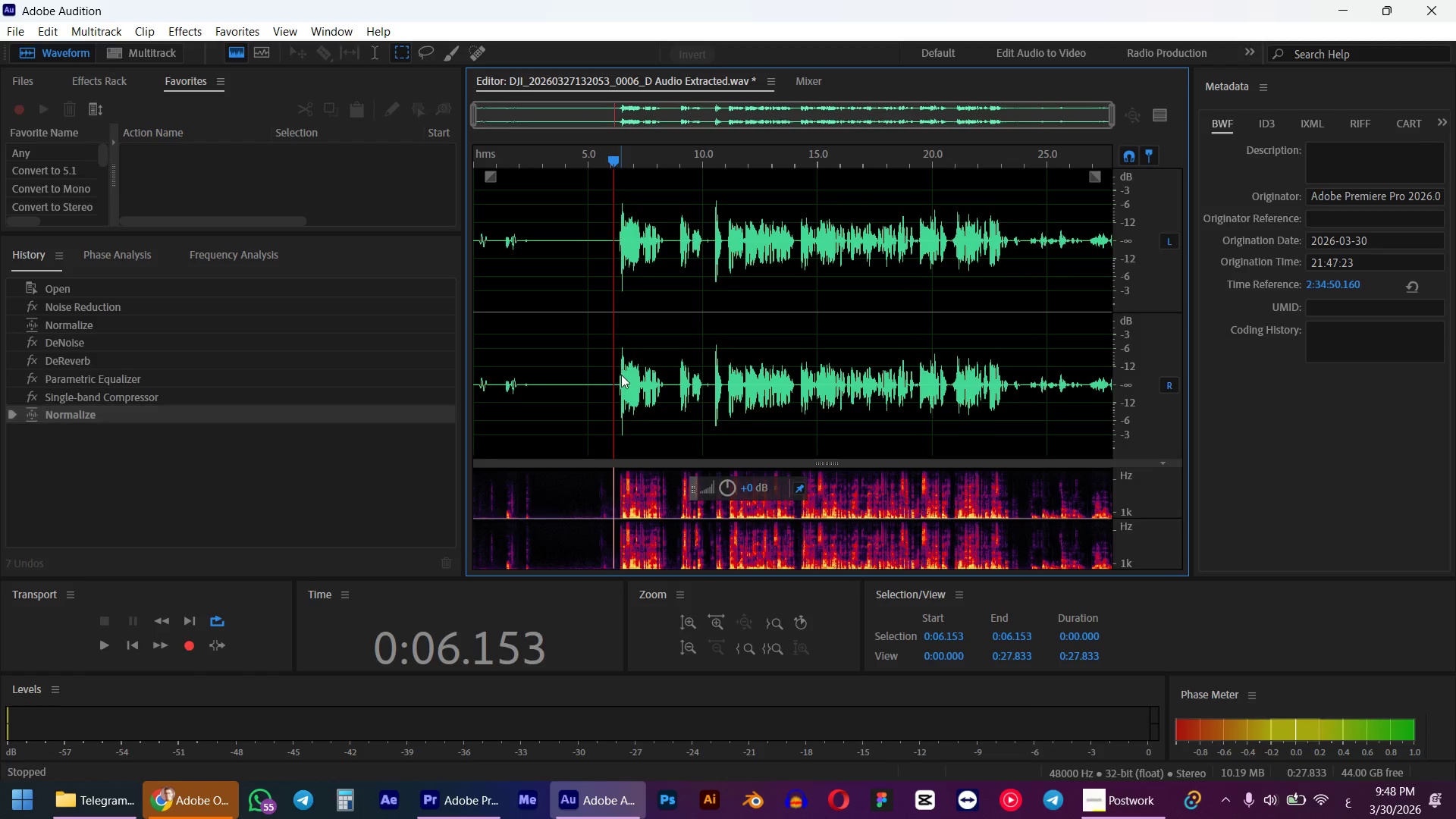 
key(Control+S)
 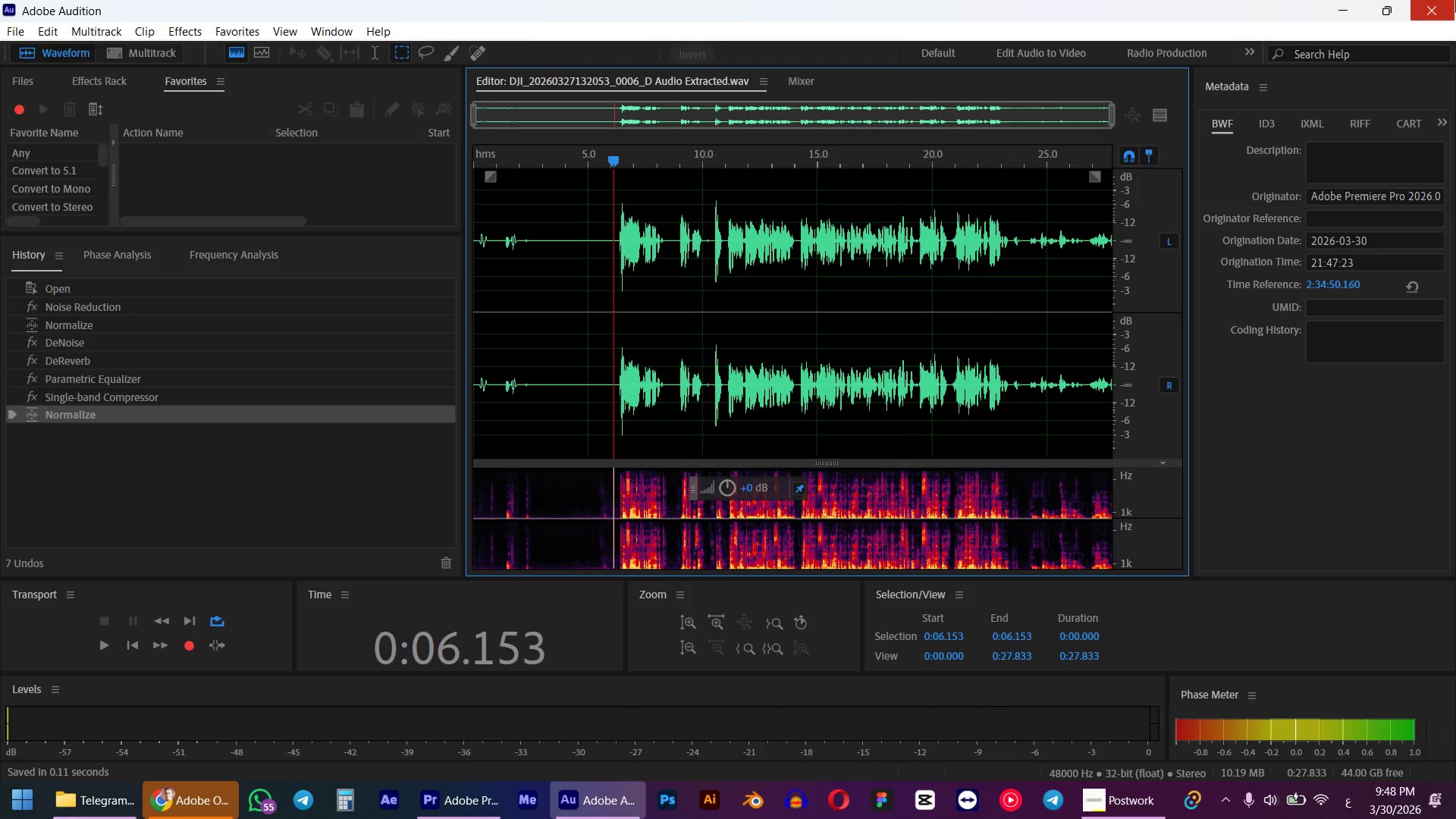 
left_click([1455, 0])
 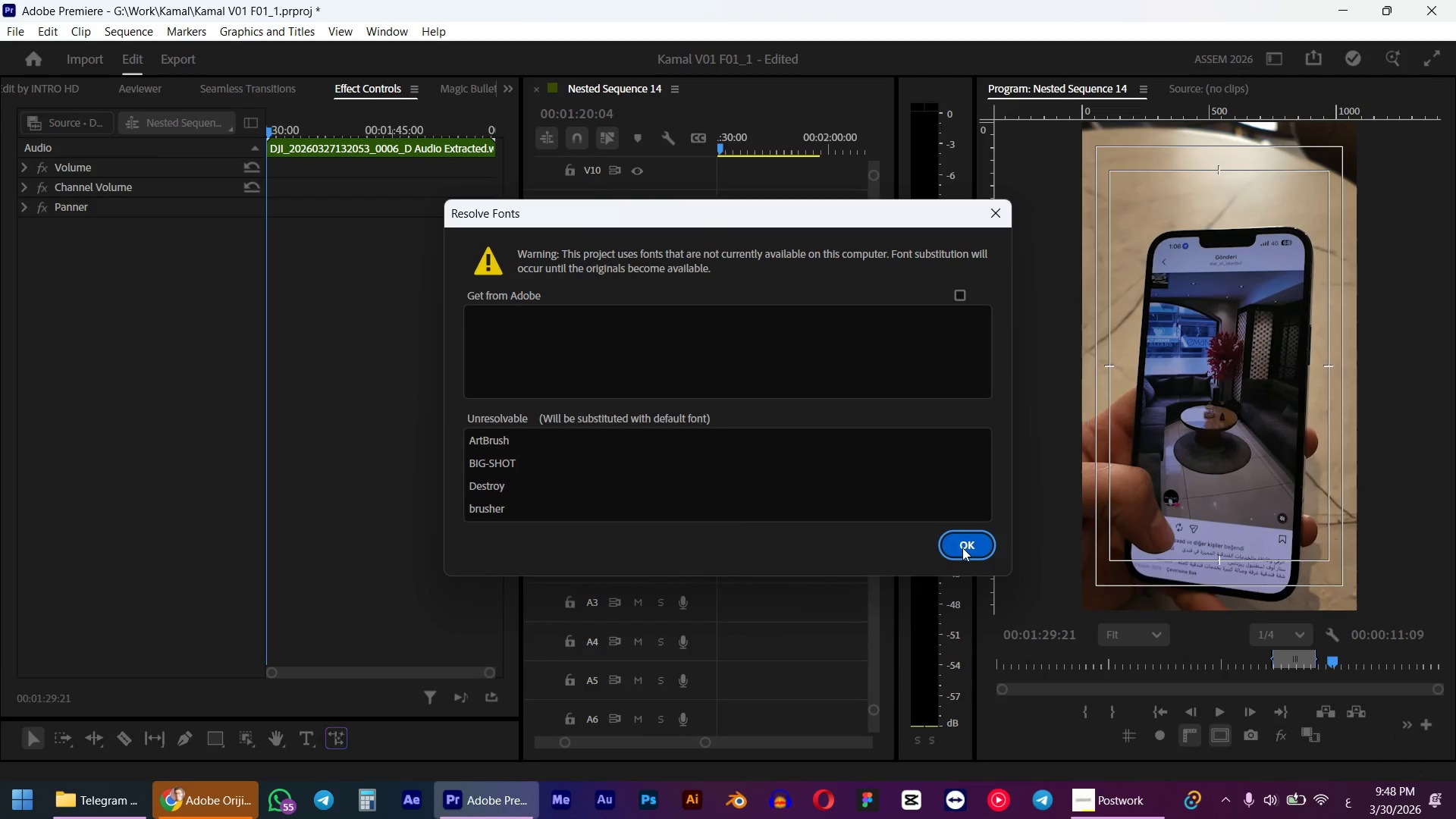 
left_click([962, 548])
 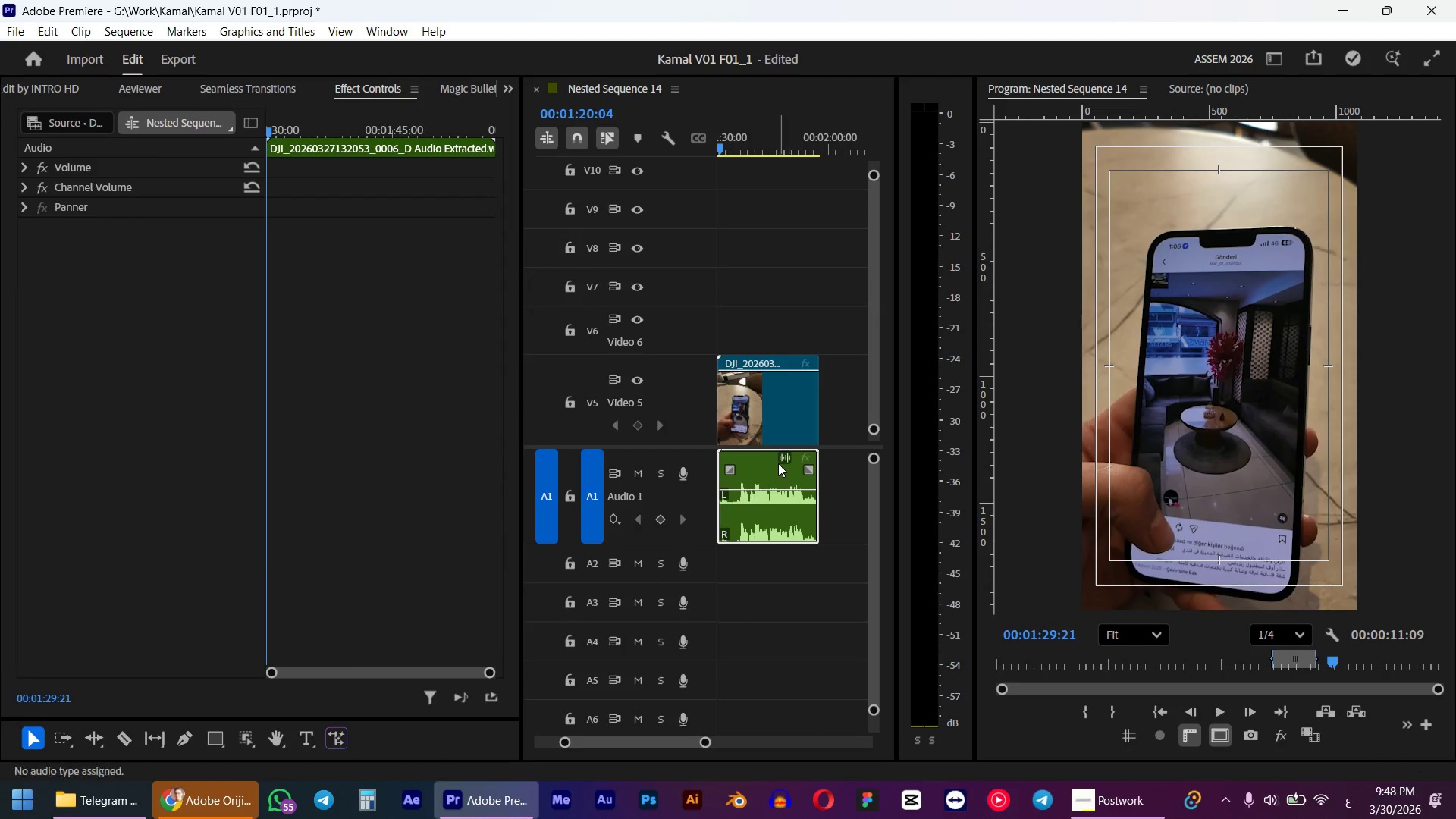 
hold_key(key=AltLeft, duration=0.8)
scroll: coordinate [762, 465], scroll_direction: up, amount: 14.0
 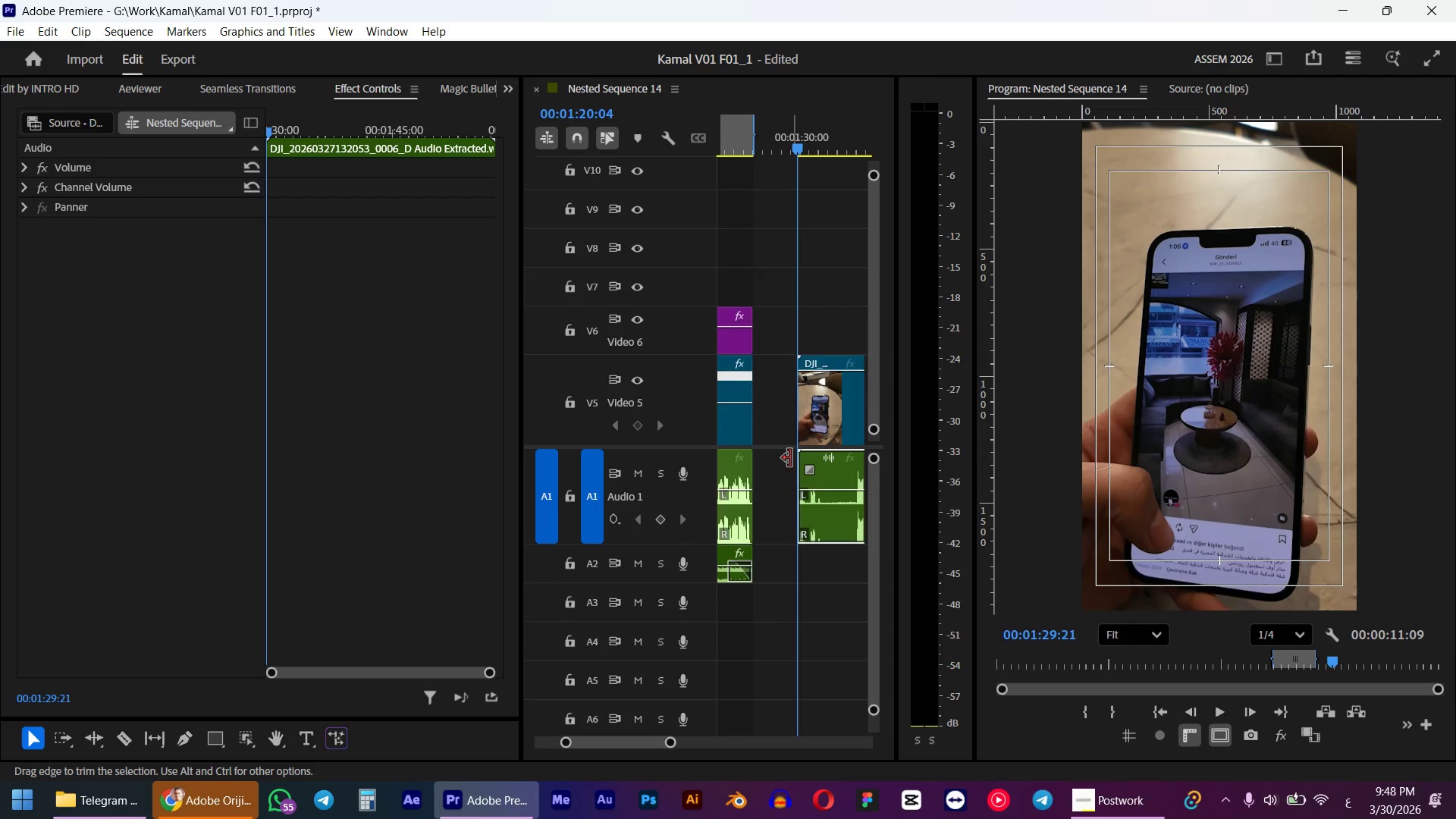 
scroll: coordinate [790, 458], scroll_direction: down, amount: 1.0
 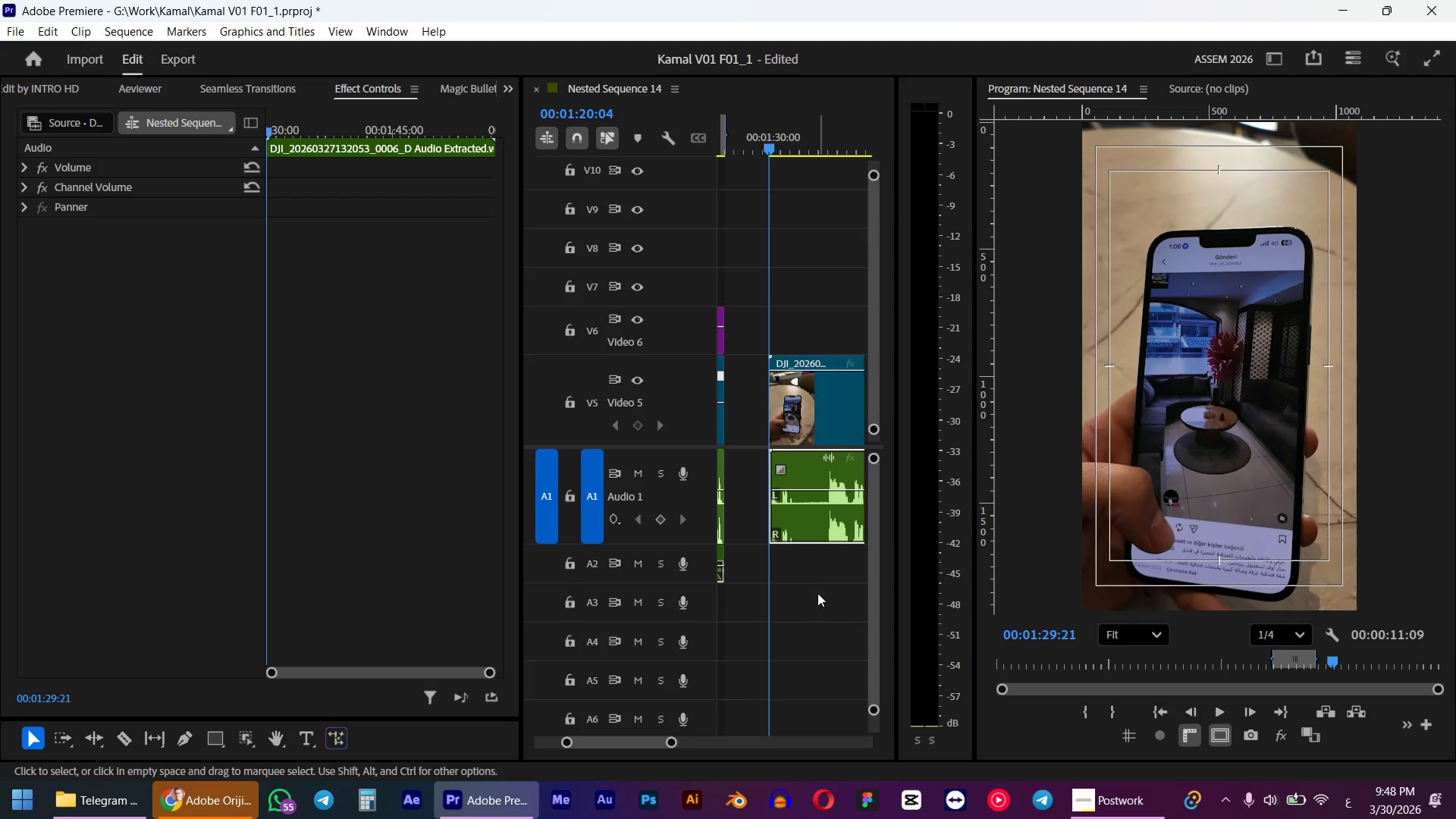 
left_click([817, 593])
 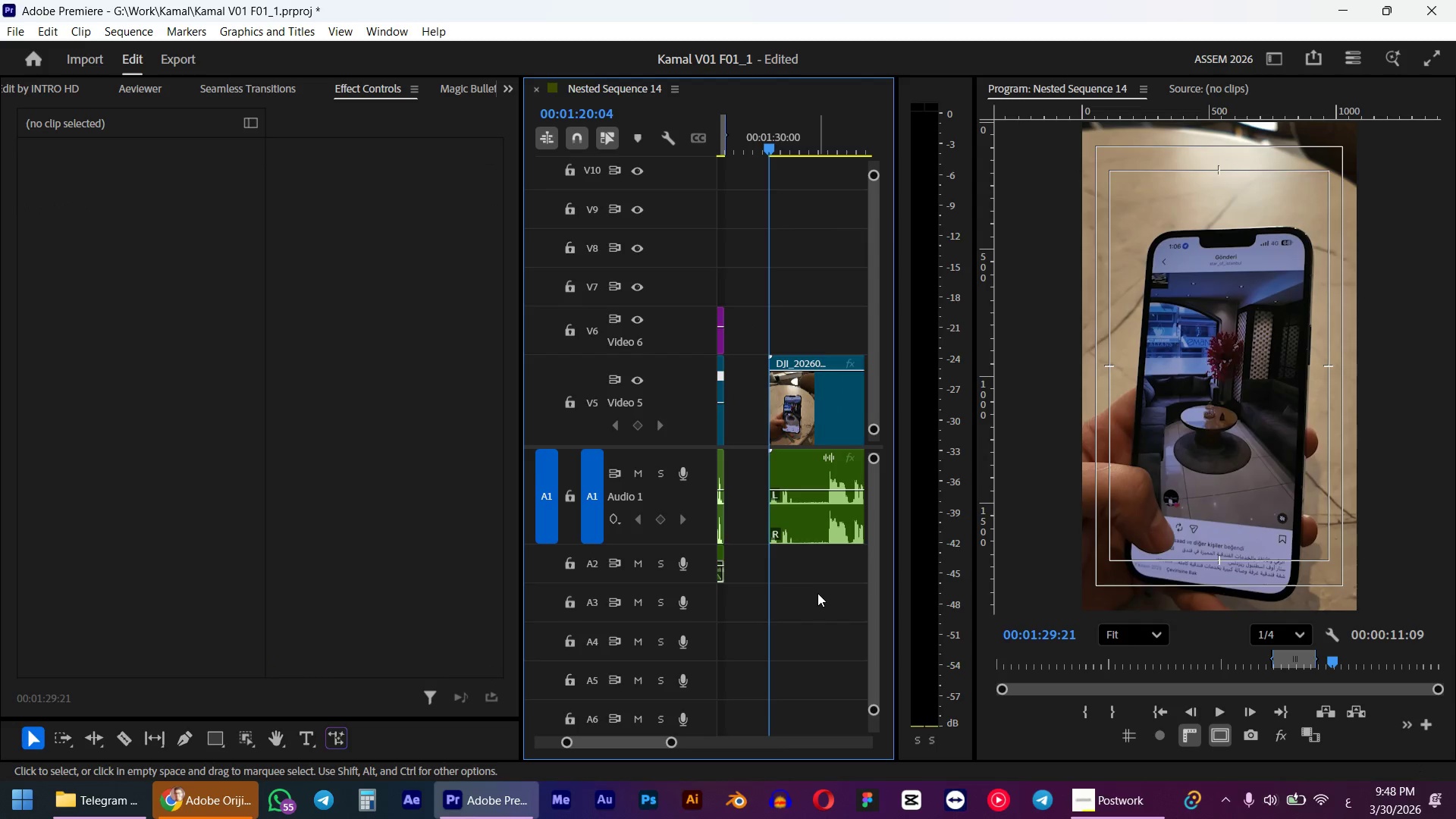 
key(Space)
 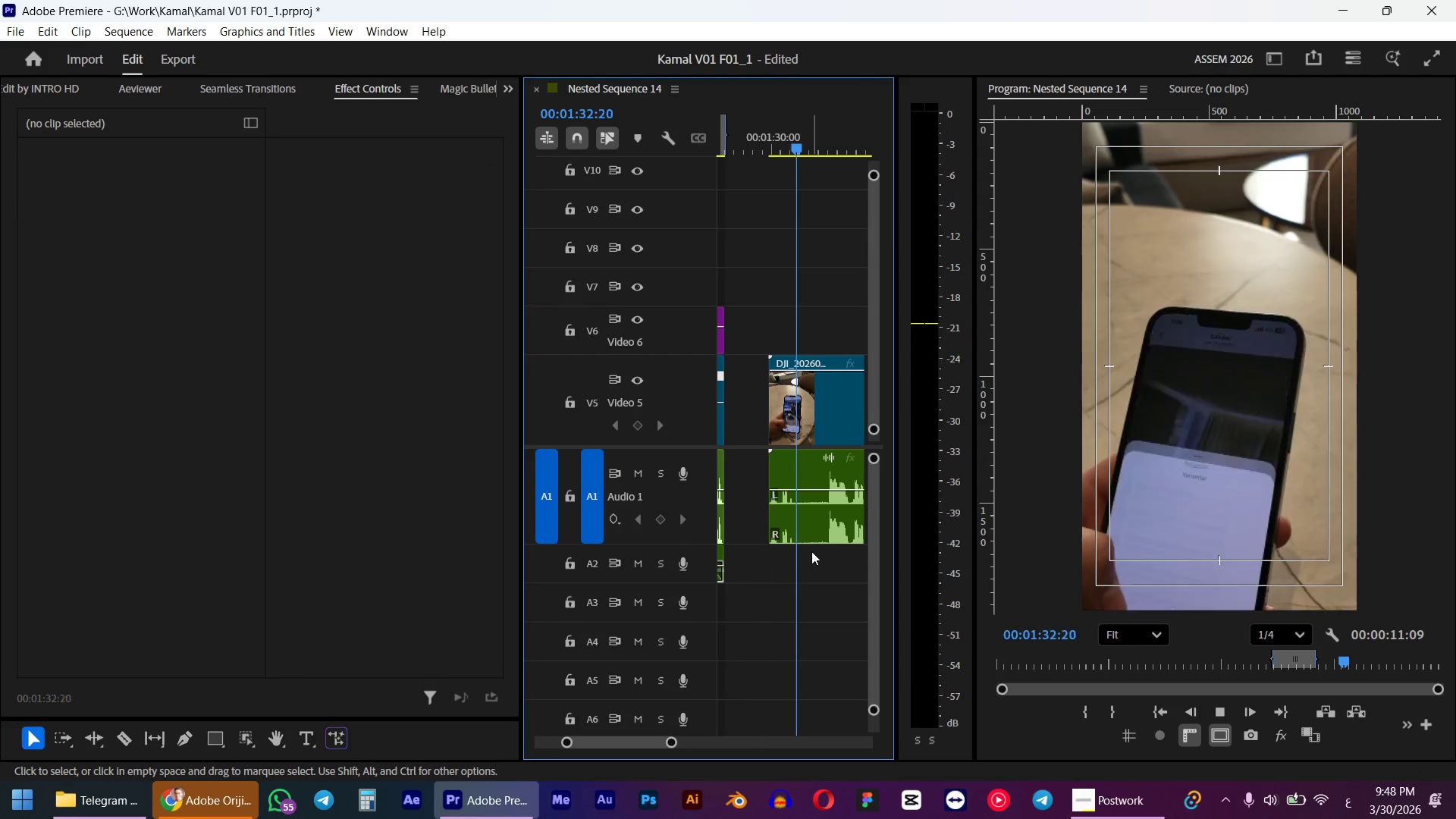 
key(Space)
 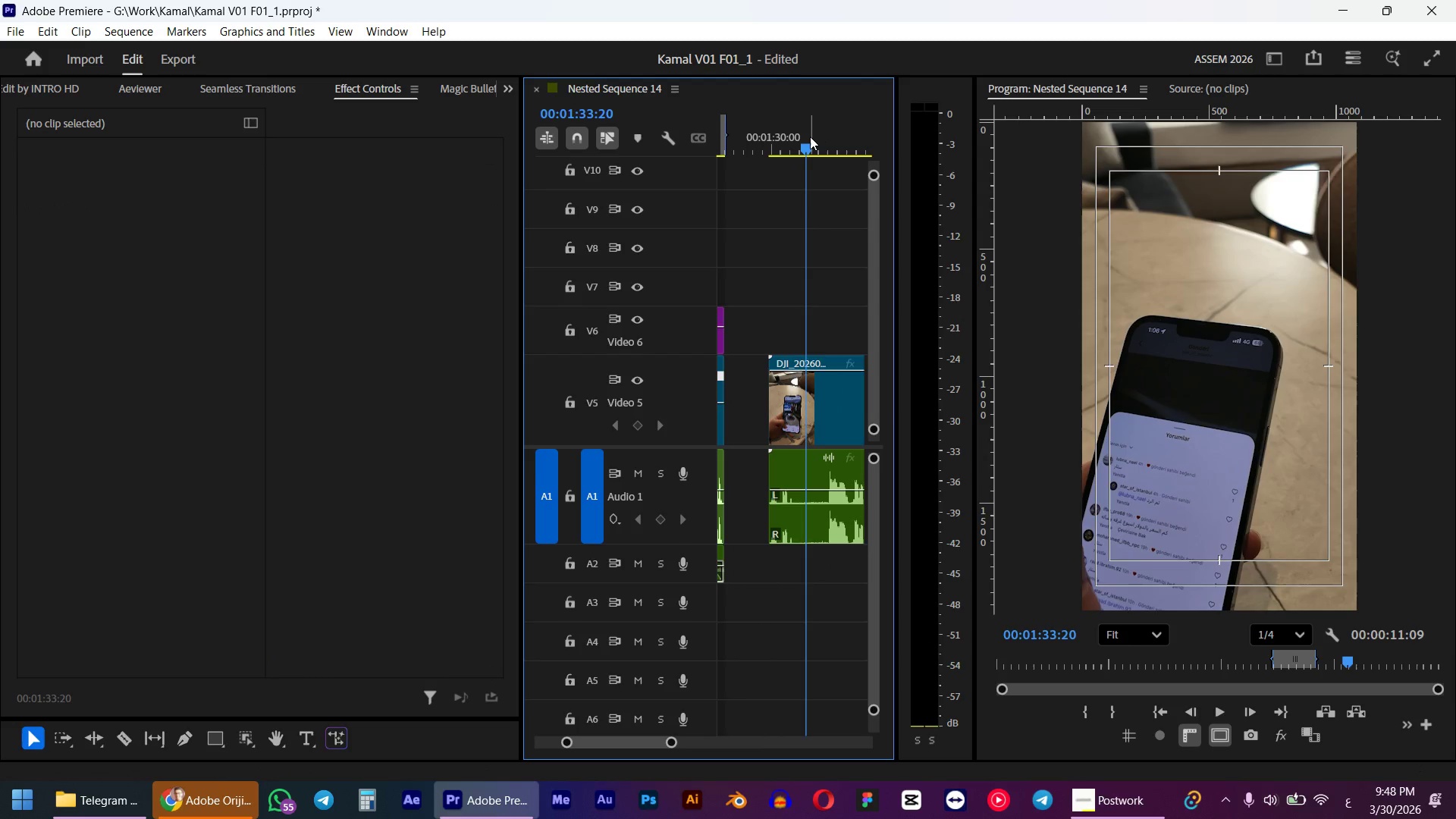 
left_click_drag(start_coordinate=[806, 143], to_coordinate=[800, 149])
 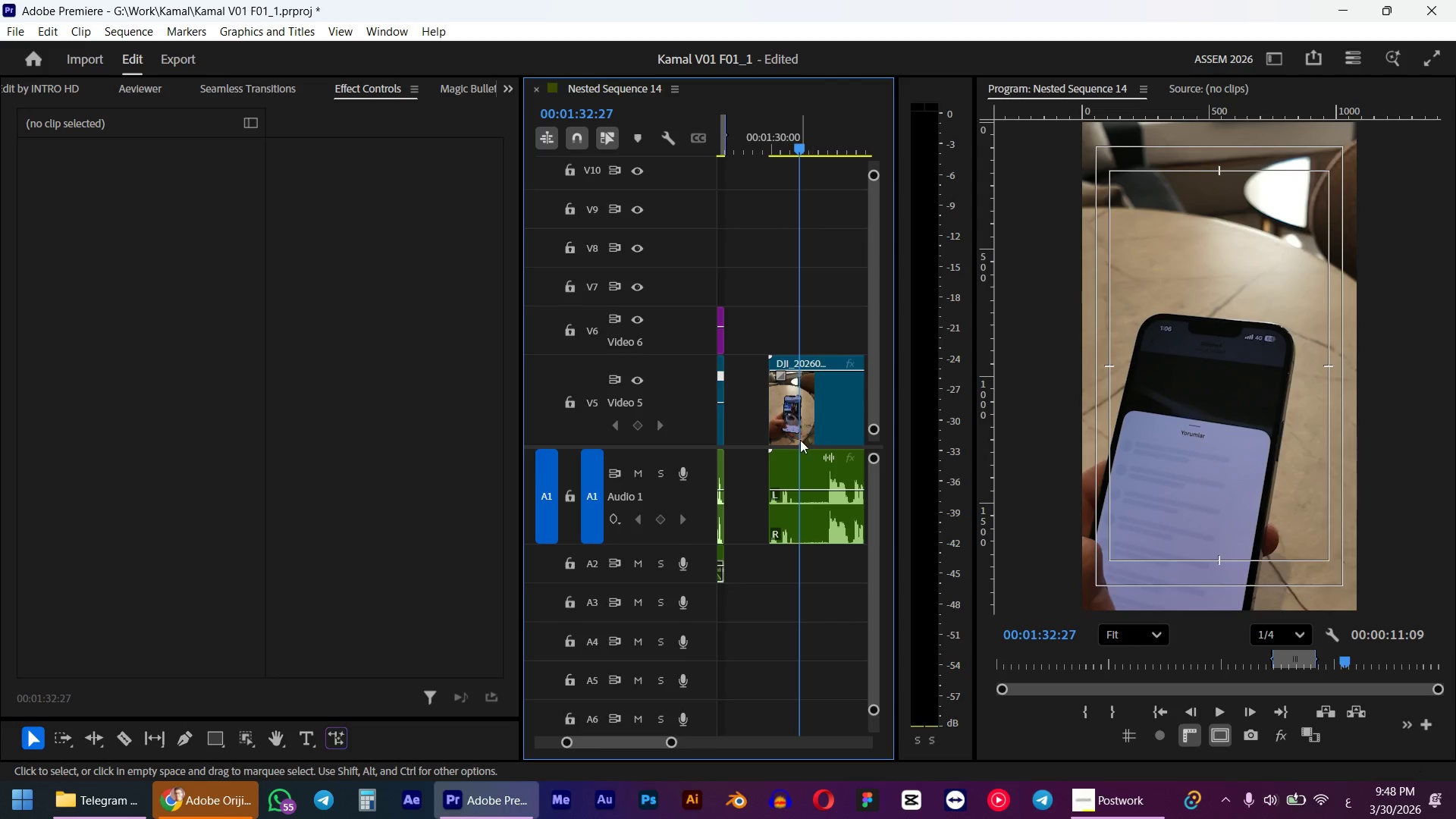 
left_click([800, 440])
 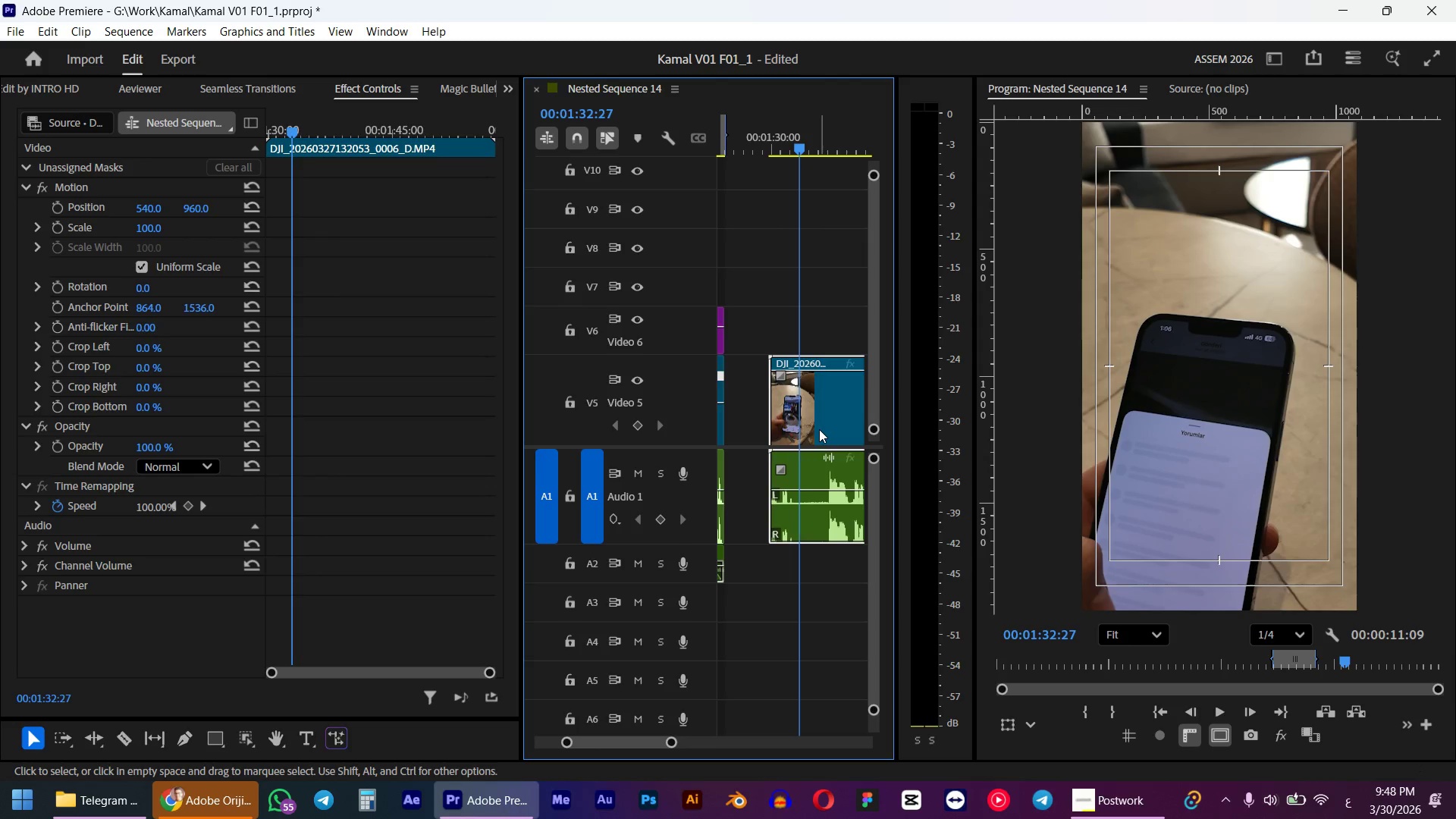 
key(Q)
 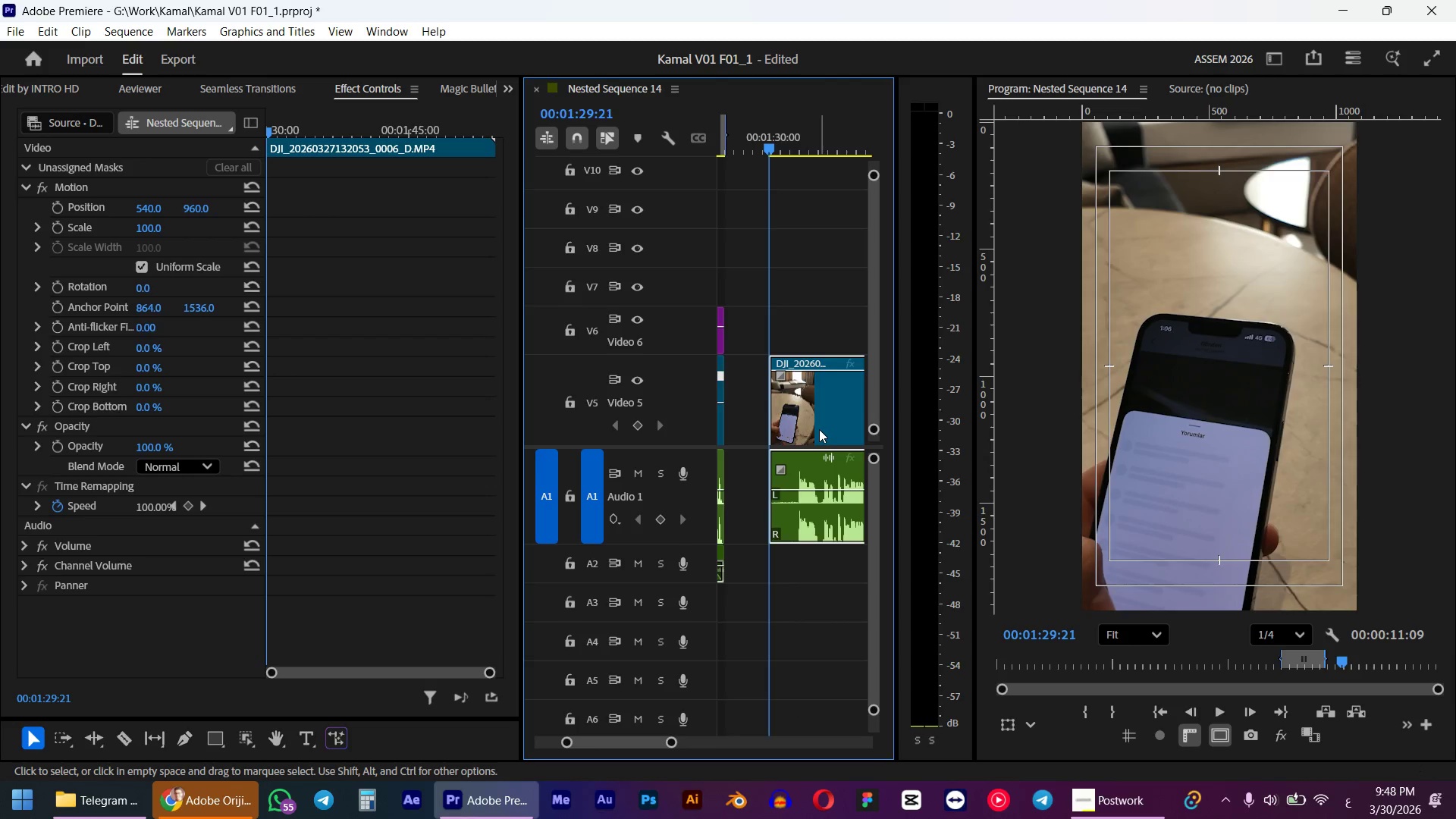 
key(Space)
 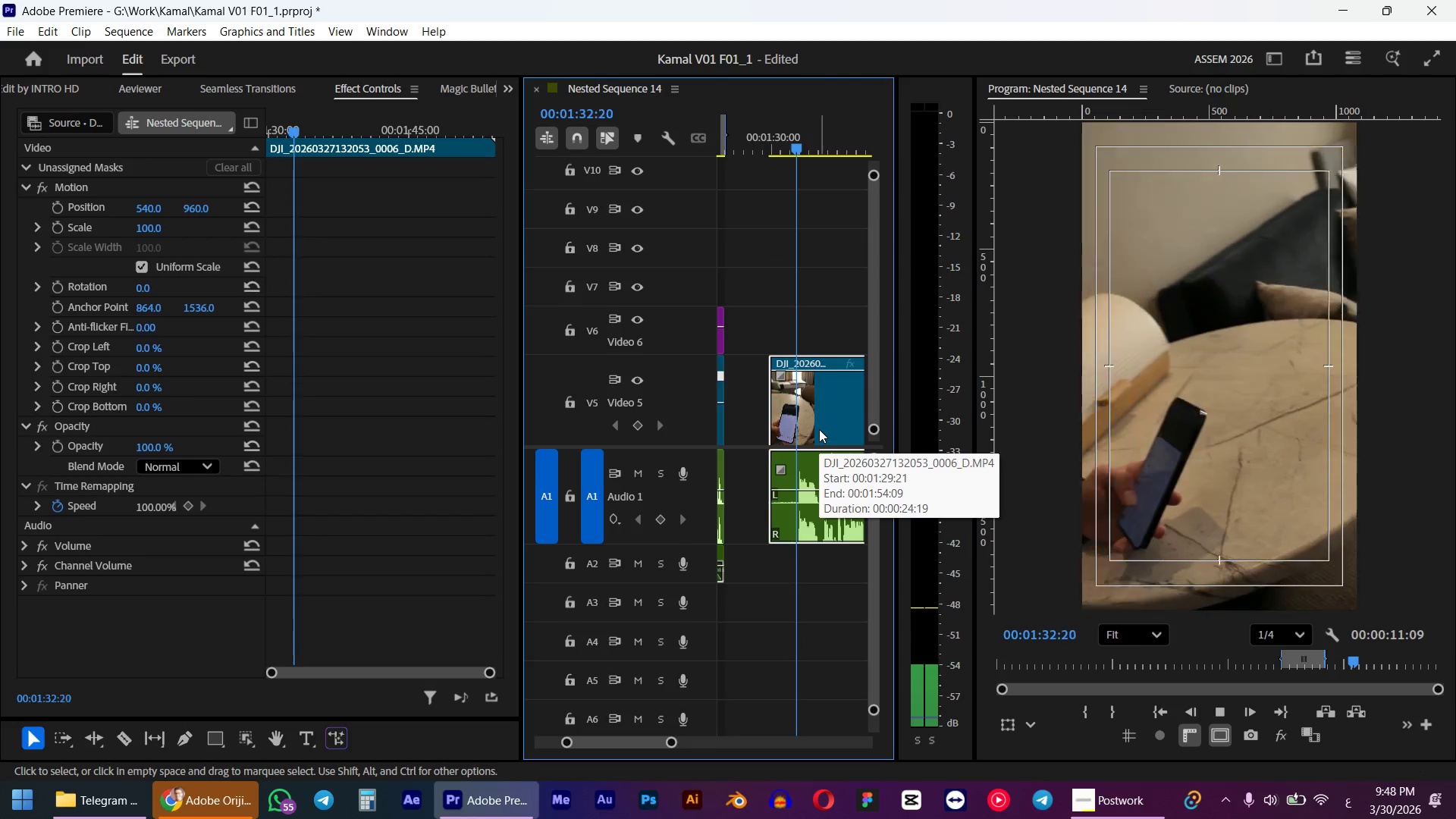 
key(Space)
 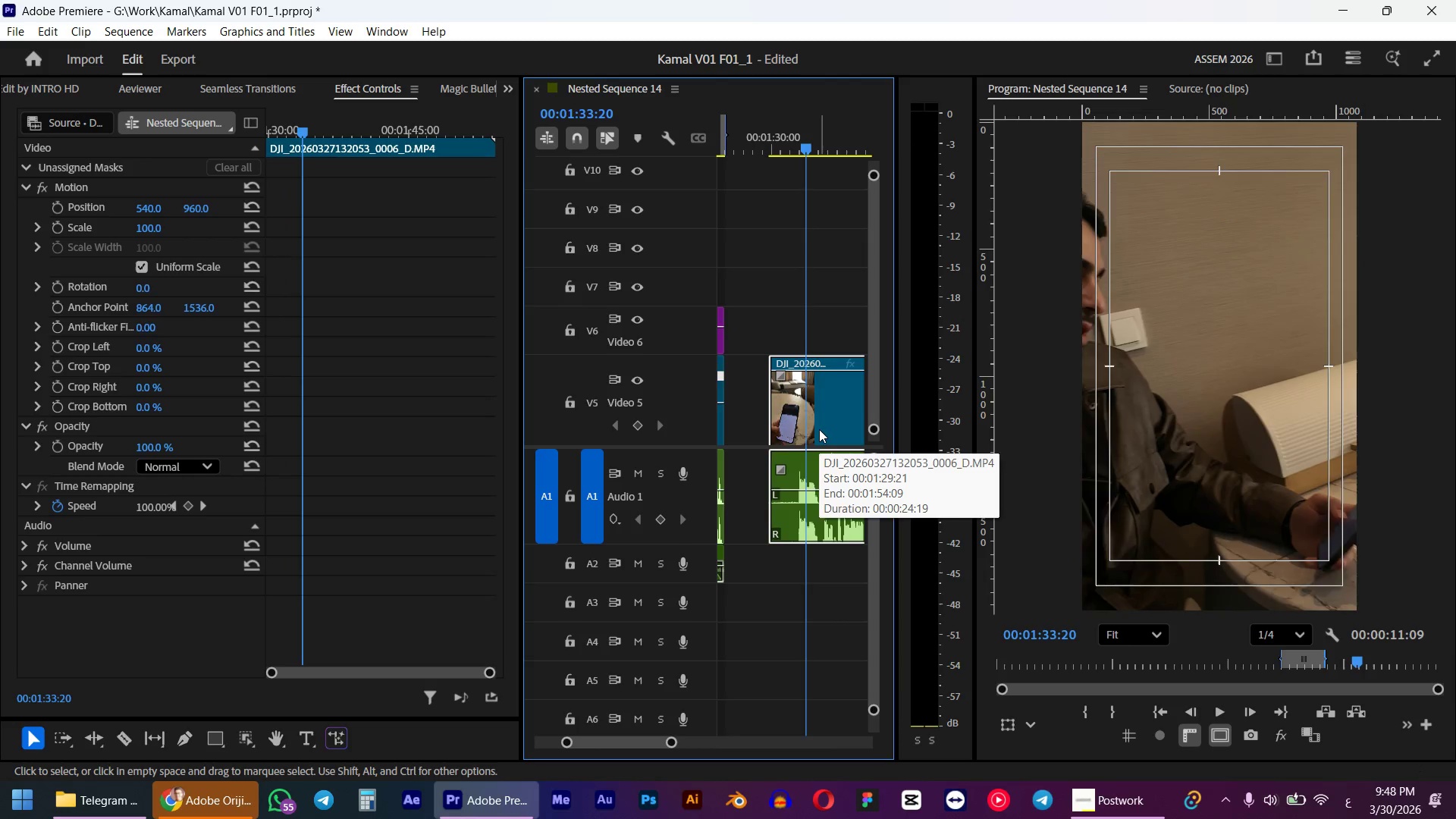 
key(Space)
 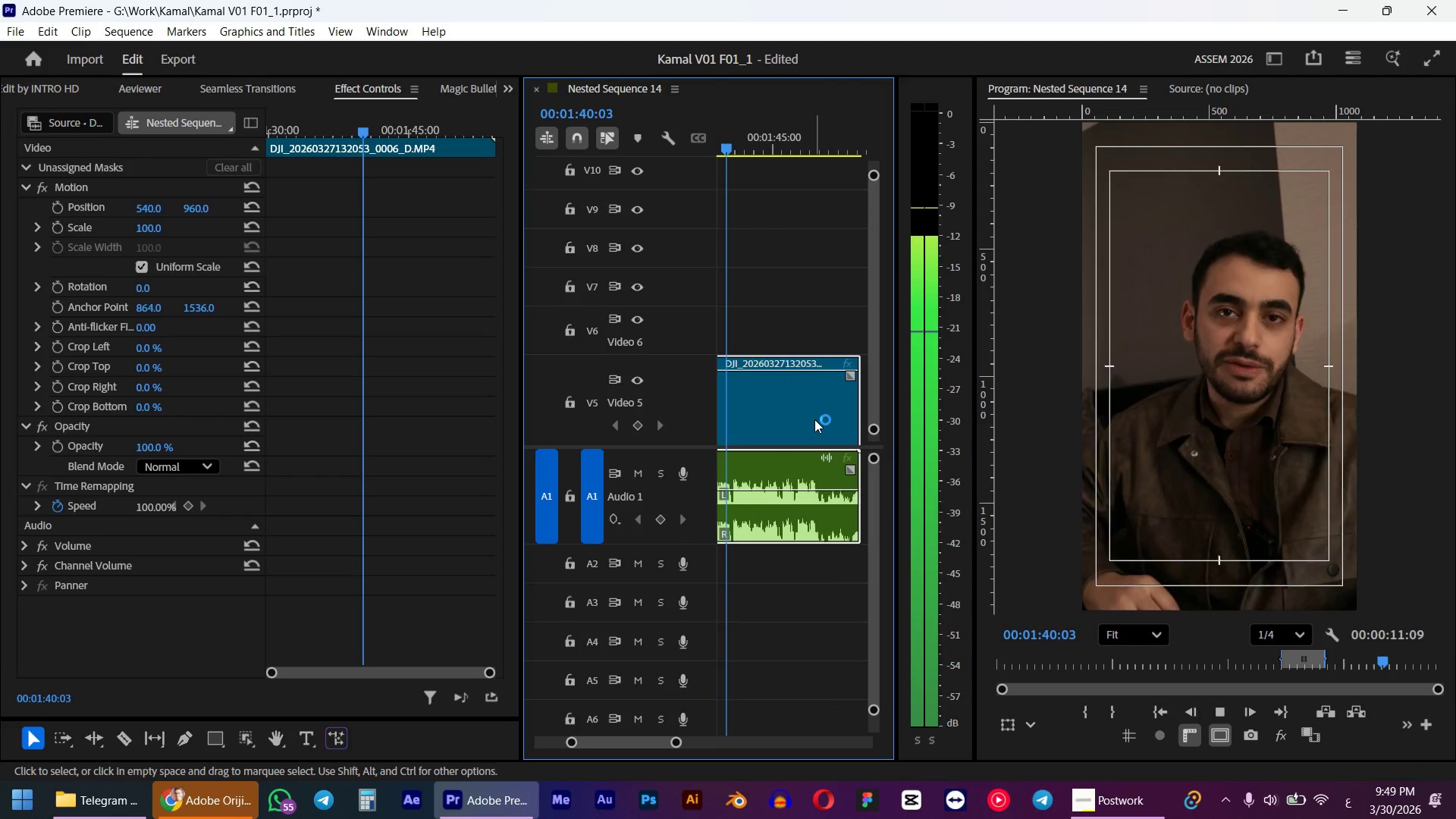 
wait(12.22)
 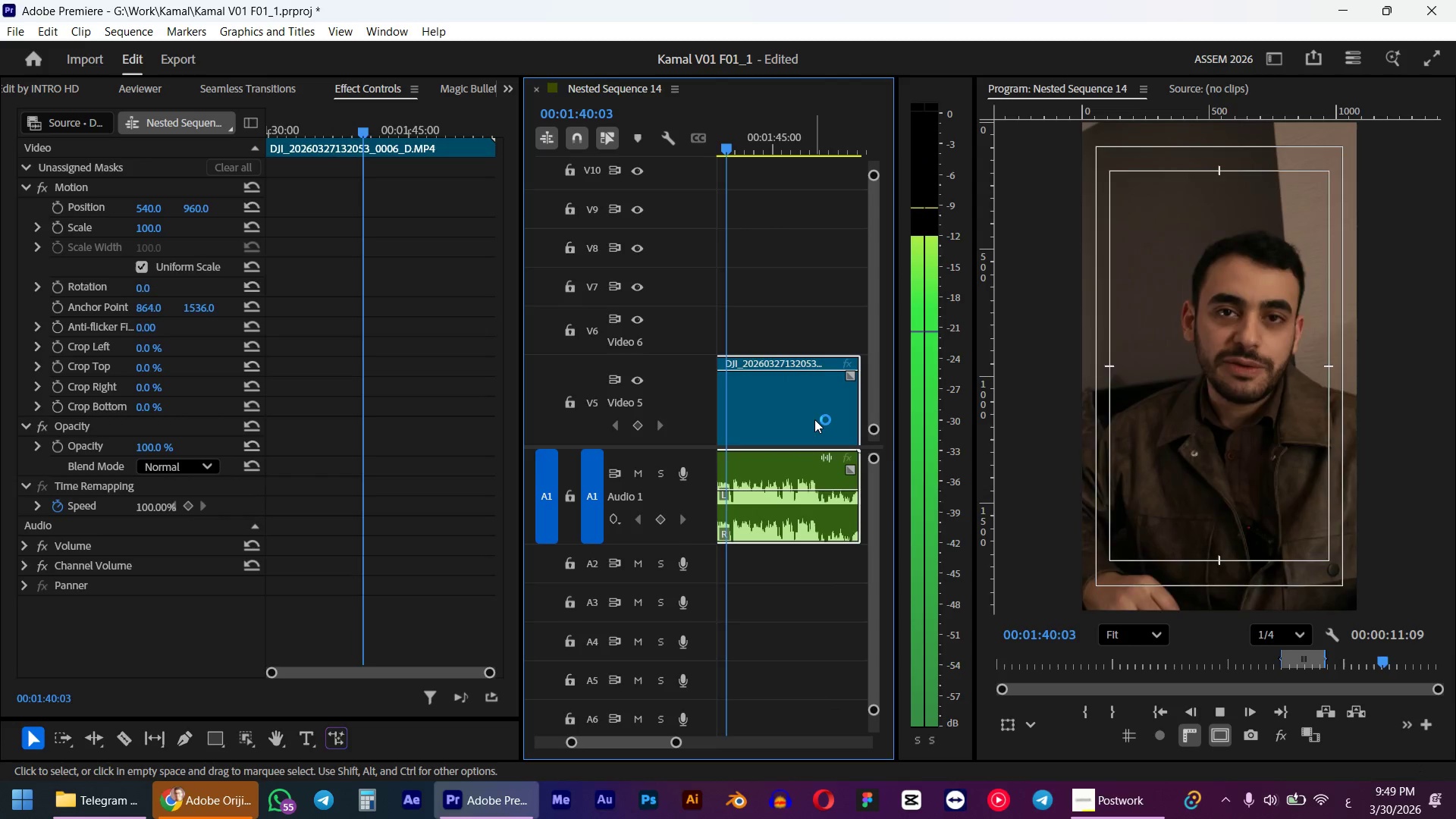 
hold_key(key=AltLeft, duration=1.23)
scroll: coordinate [808, 408], scroll_direction: down, amount: 2.0
 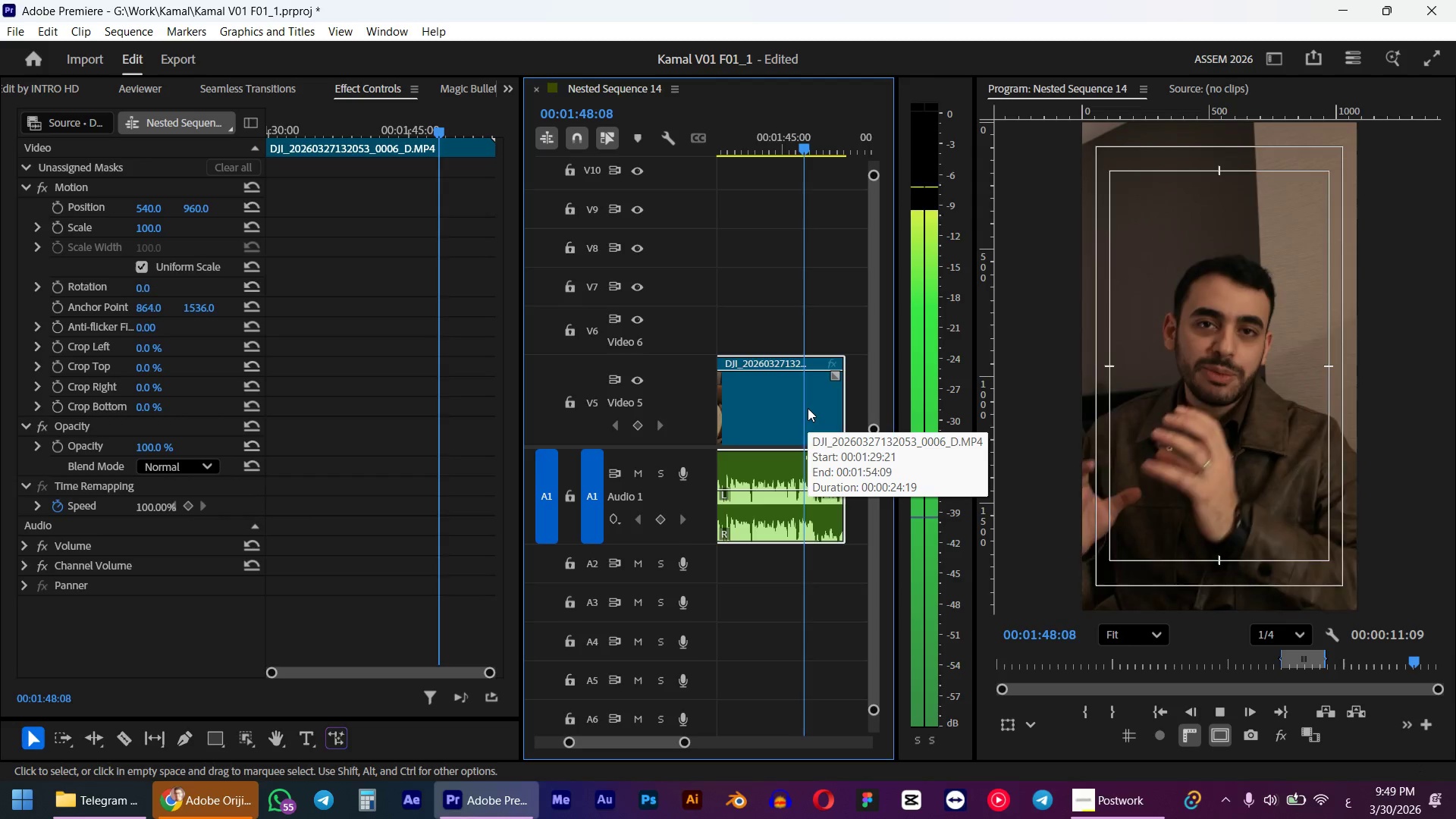 
hold_key(key=AltLeft, duration=1.17)
scroll: coordinate [808, 408], scroll_direction: up, amount: 3.0
 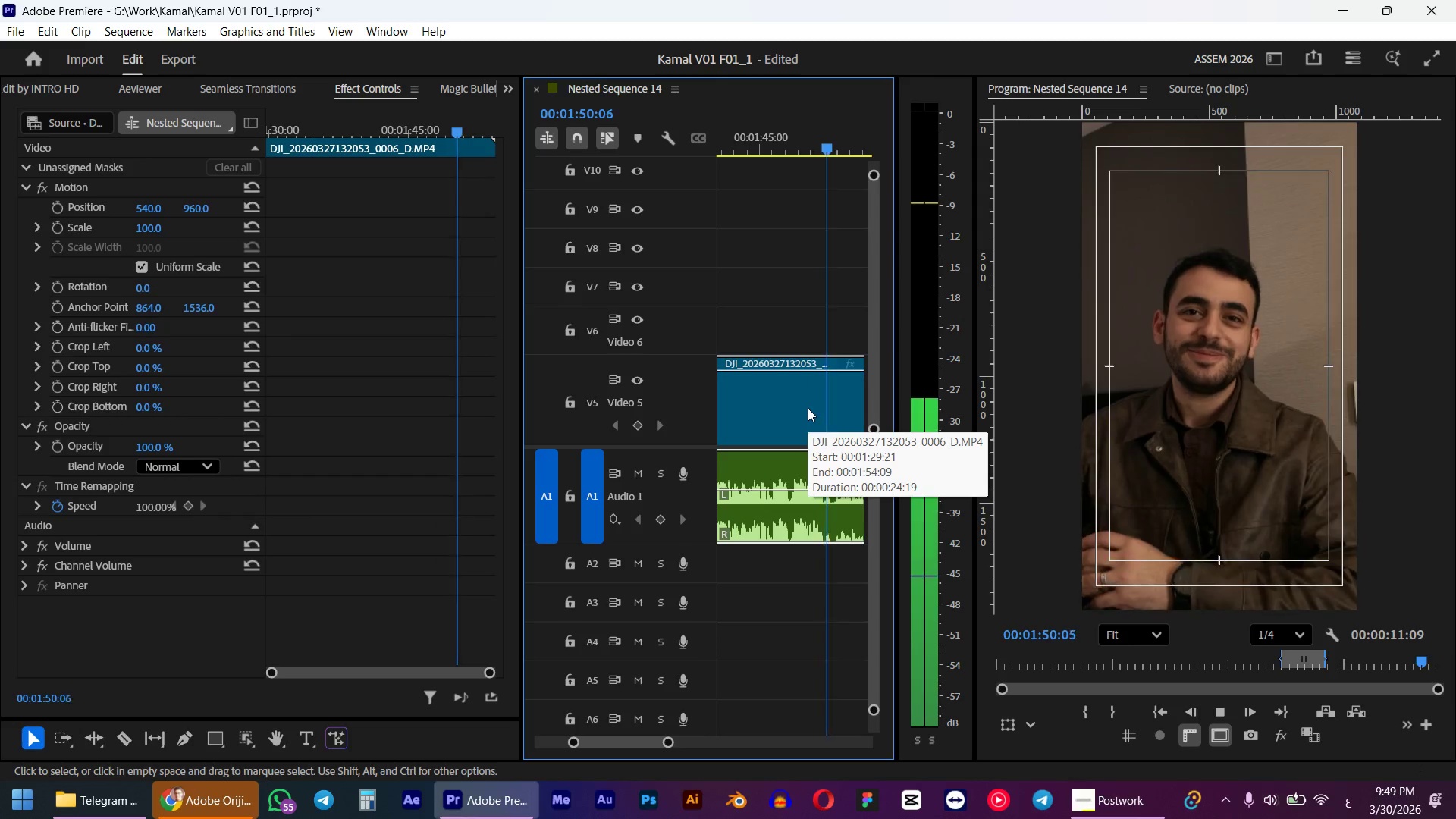 
key(Space)
 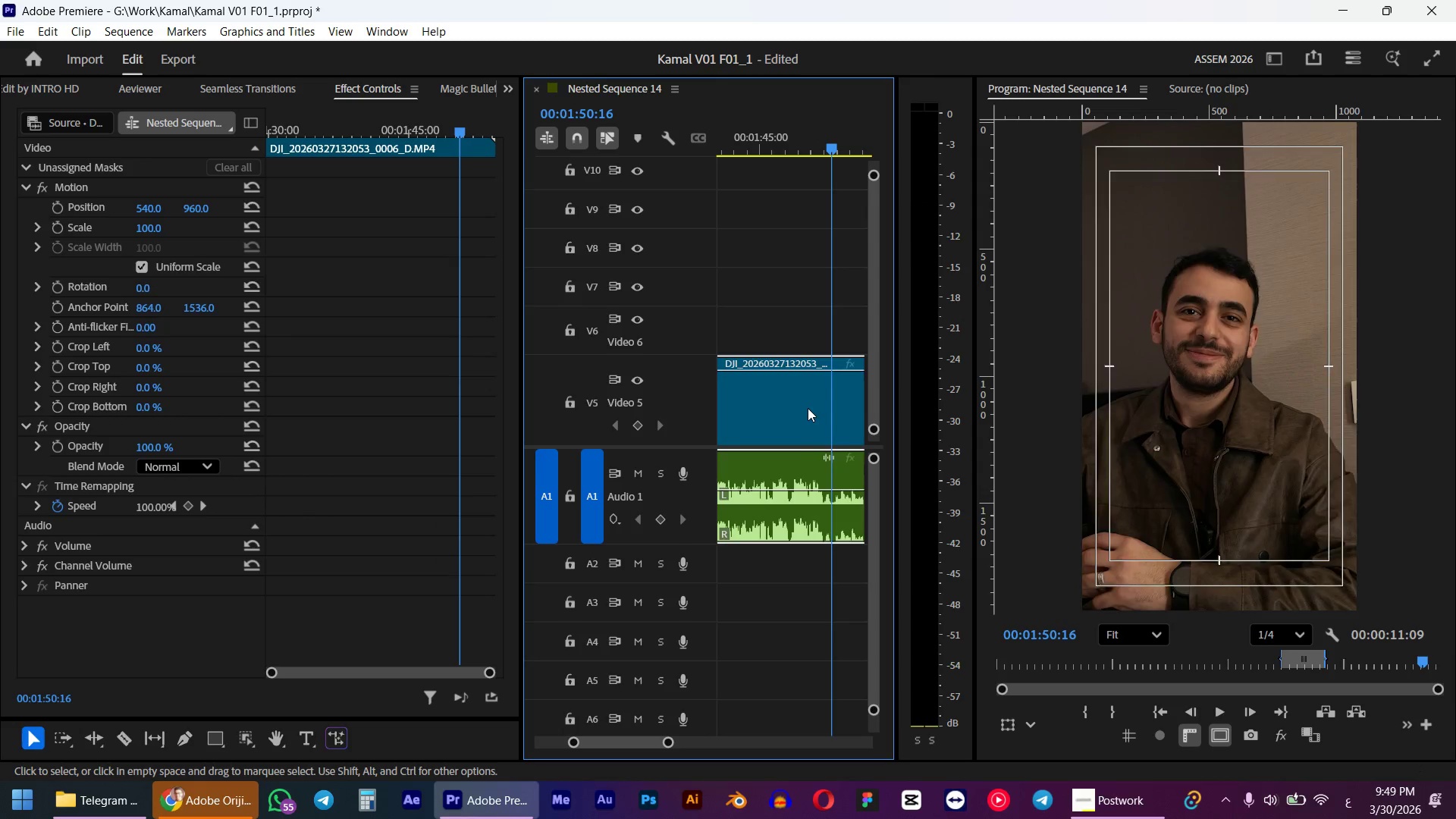 
key(E)
 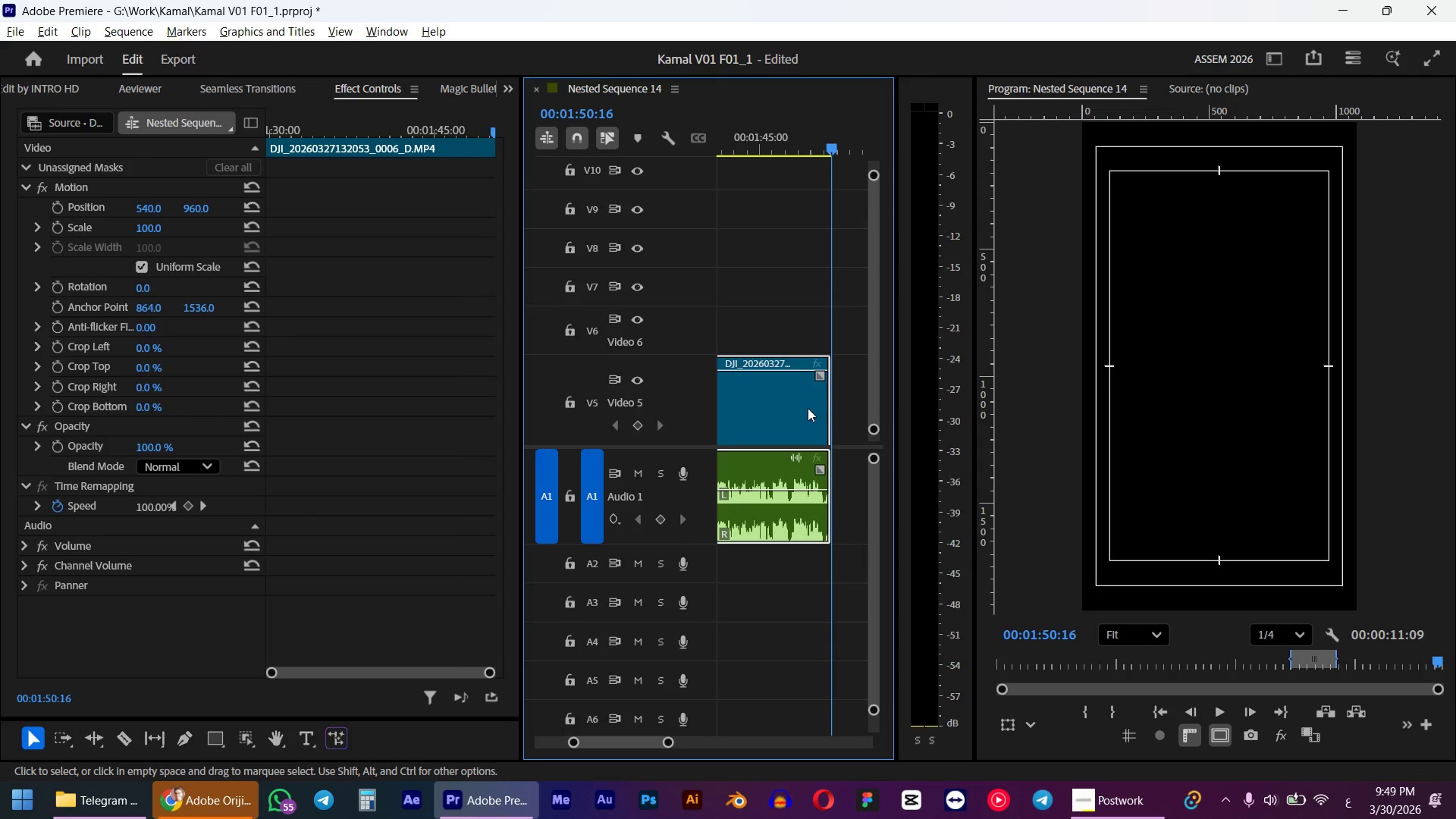 
hold_key(key=AltLeft, duration=0.36)
 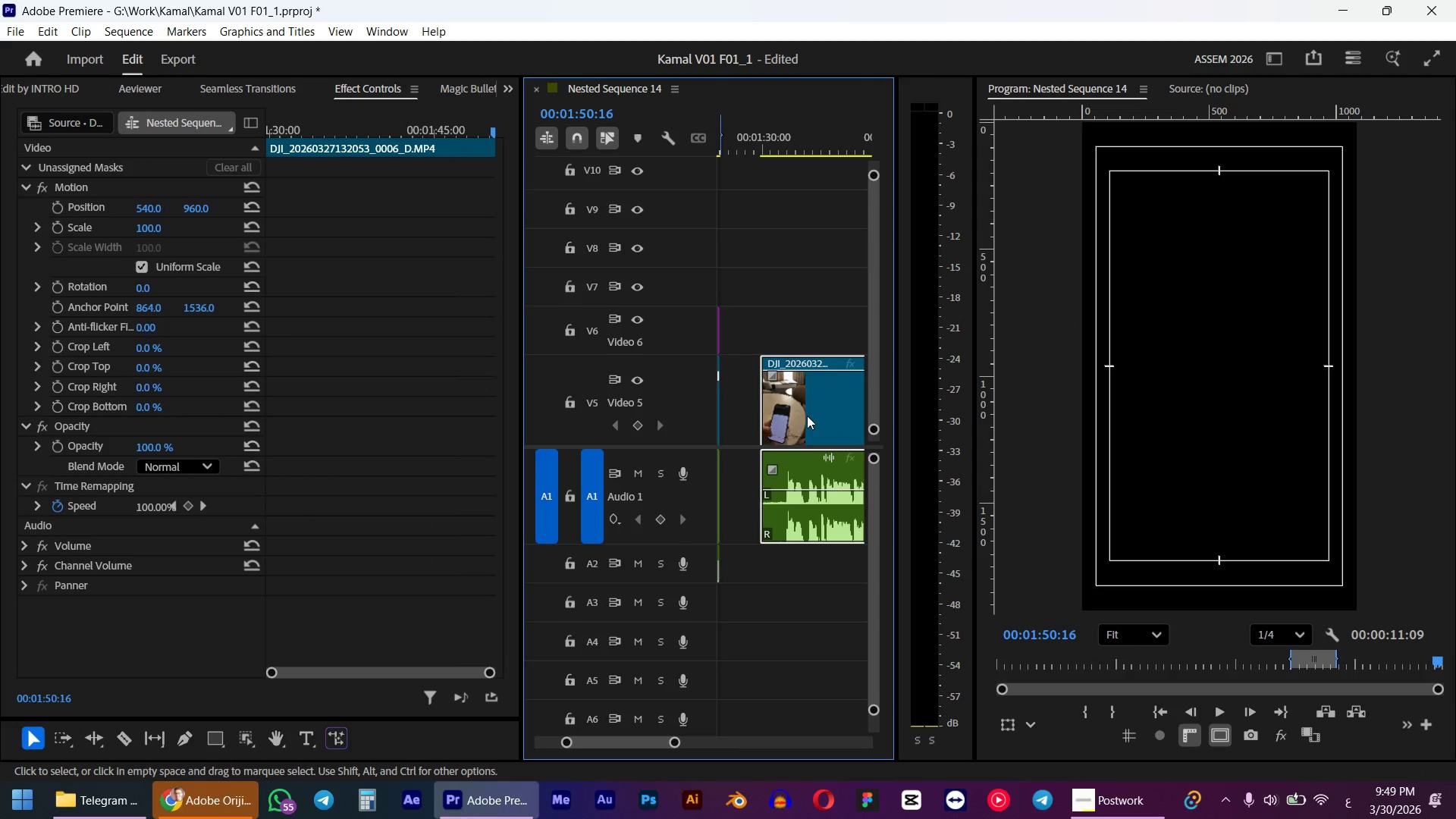 
key(Alt+AltLeft)
 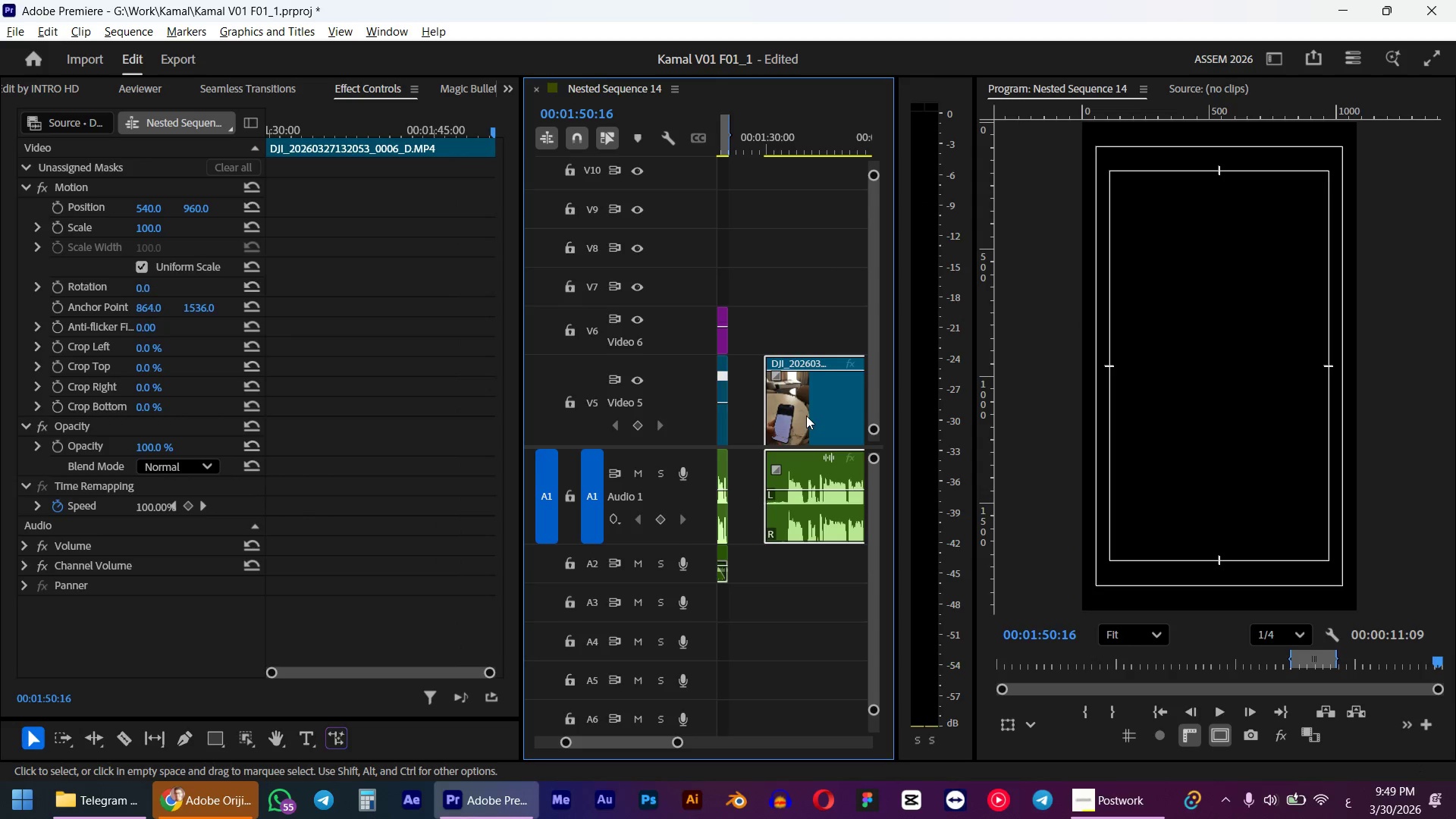 
scroll: coordinate [807, 416], scroll_direction: none, amount: 0.0
 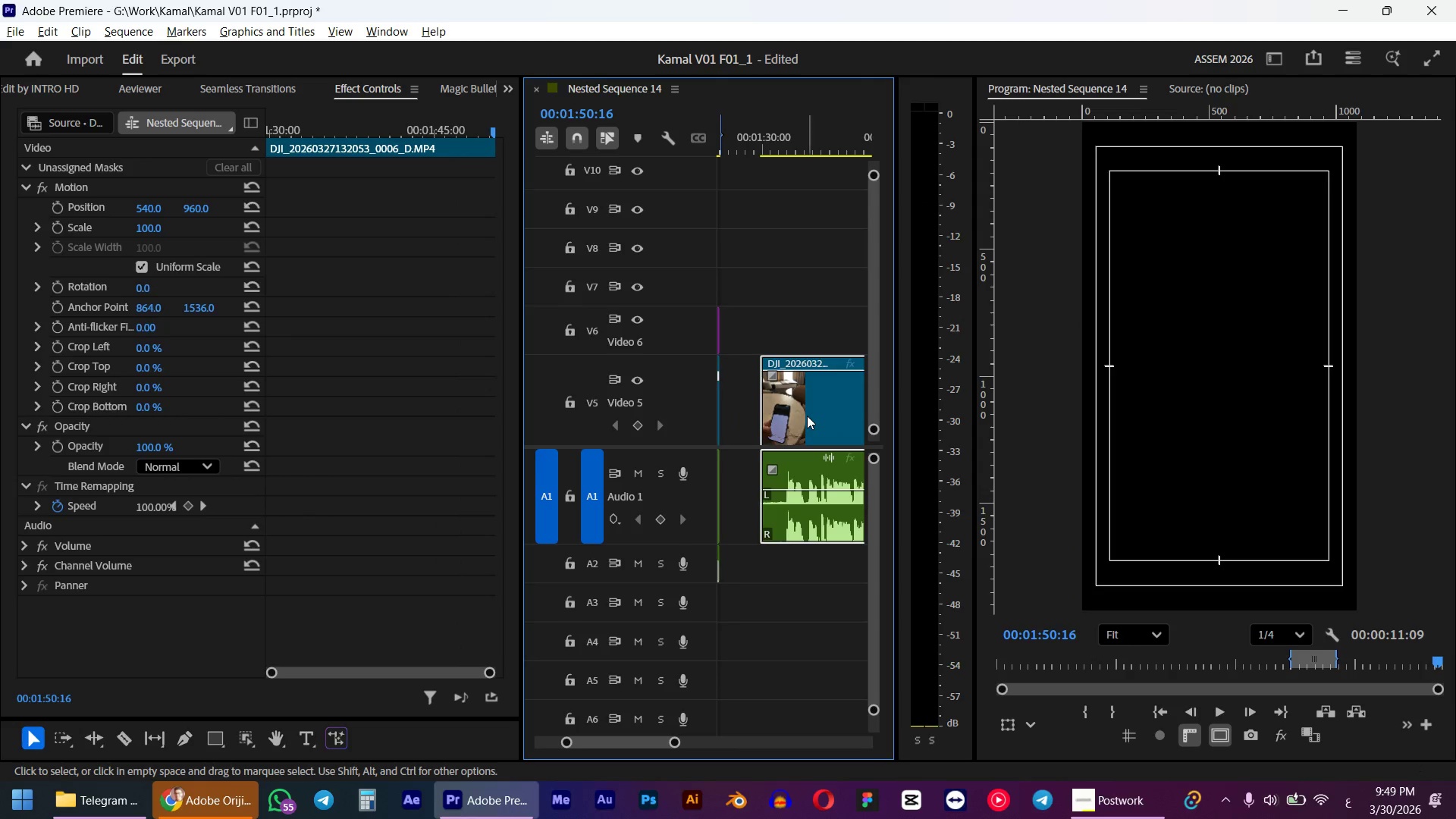 
scroll: coordinate [807, 416], scroll_direction: down, amount: 1.0
 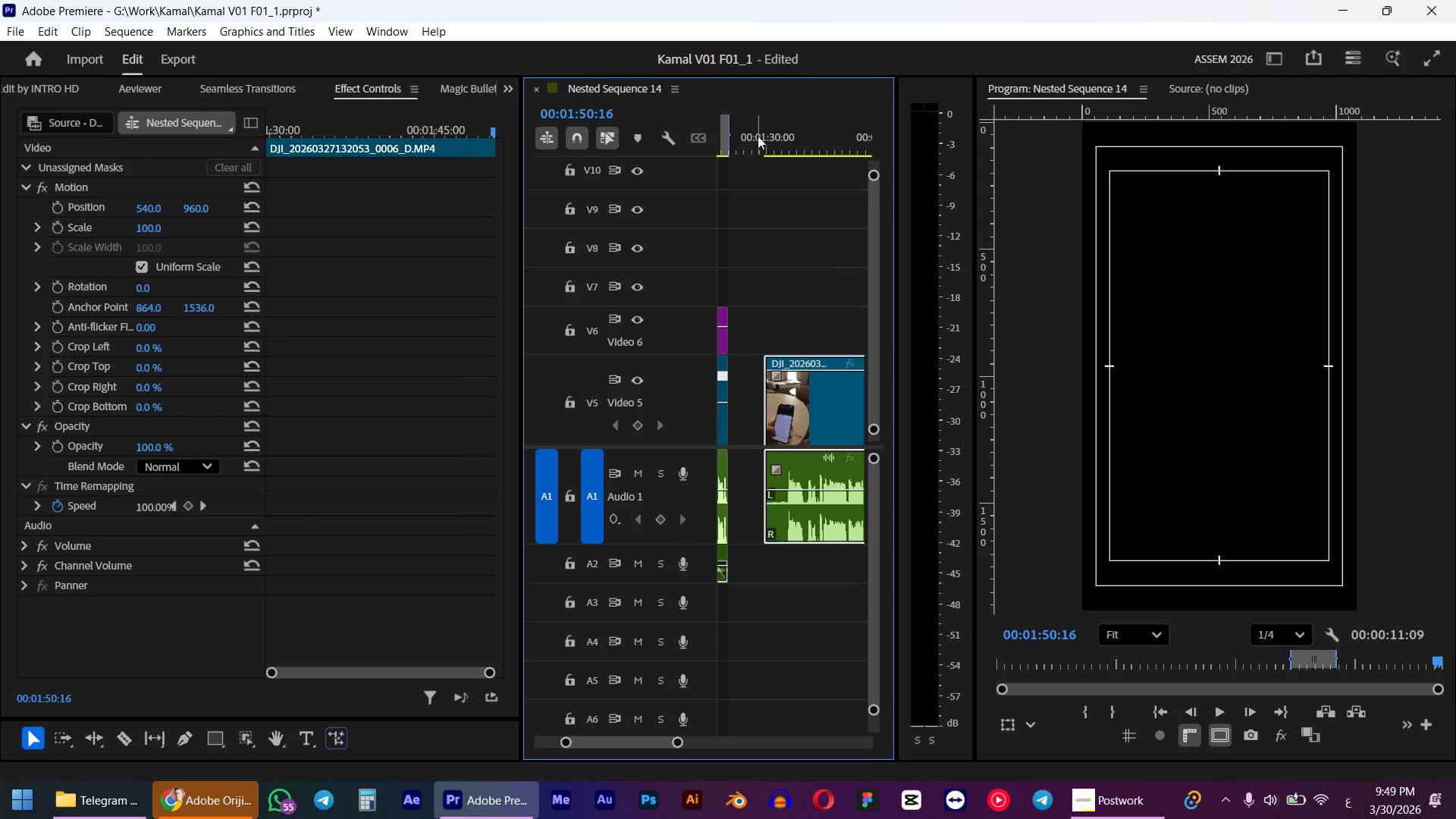 
left_click_drag(start_coordinate=[758, 136], to_coordinate=[772, 134])
 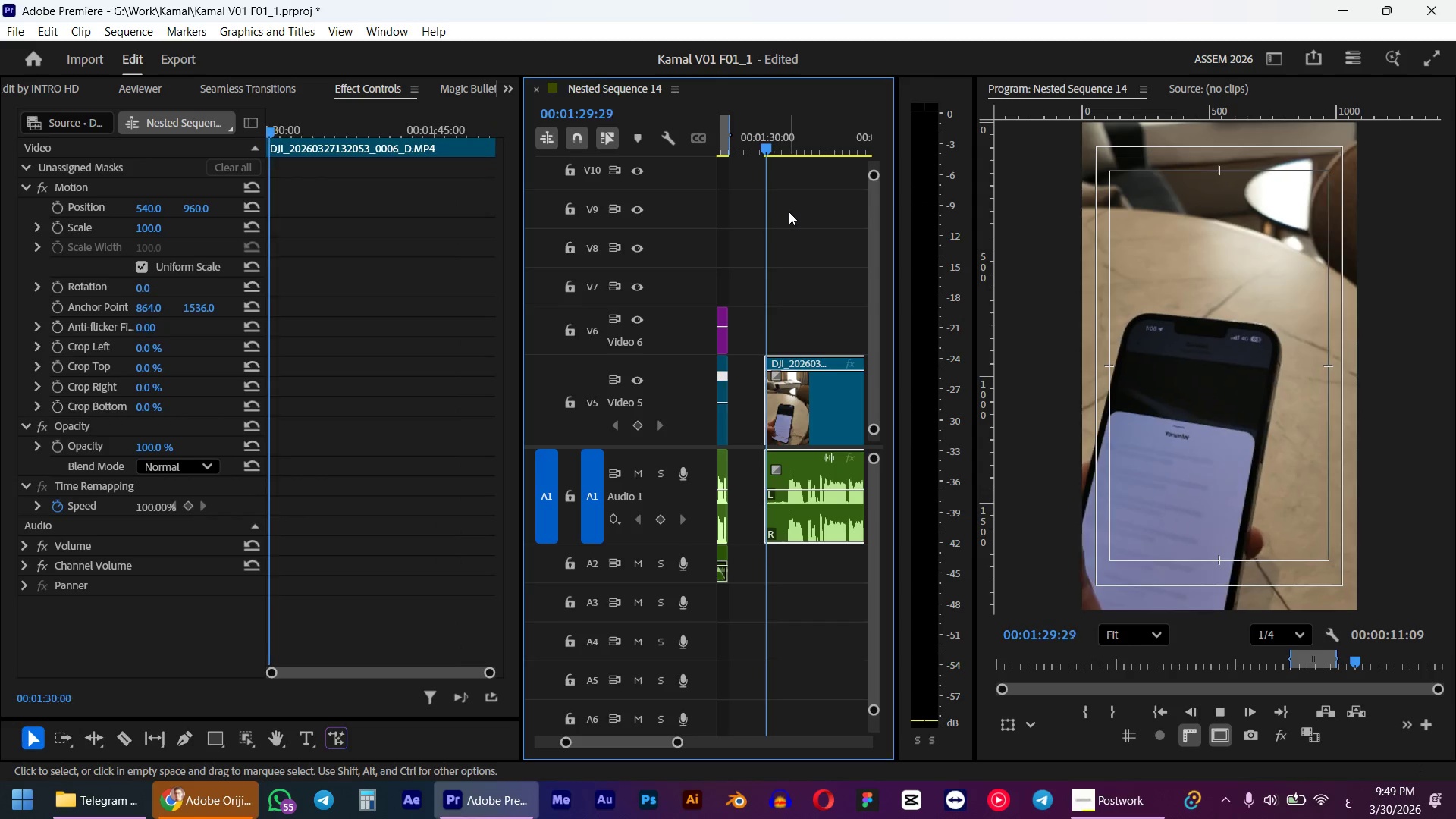 
hold_key(key=ShiftLeft, duration=0.52)
 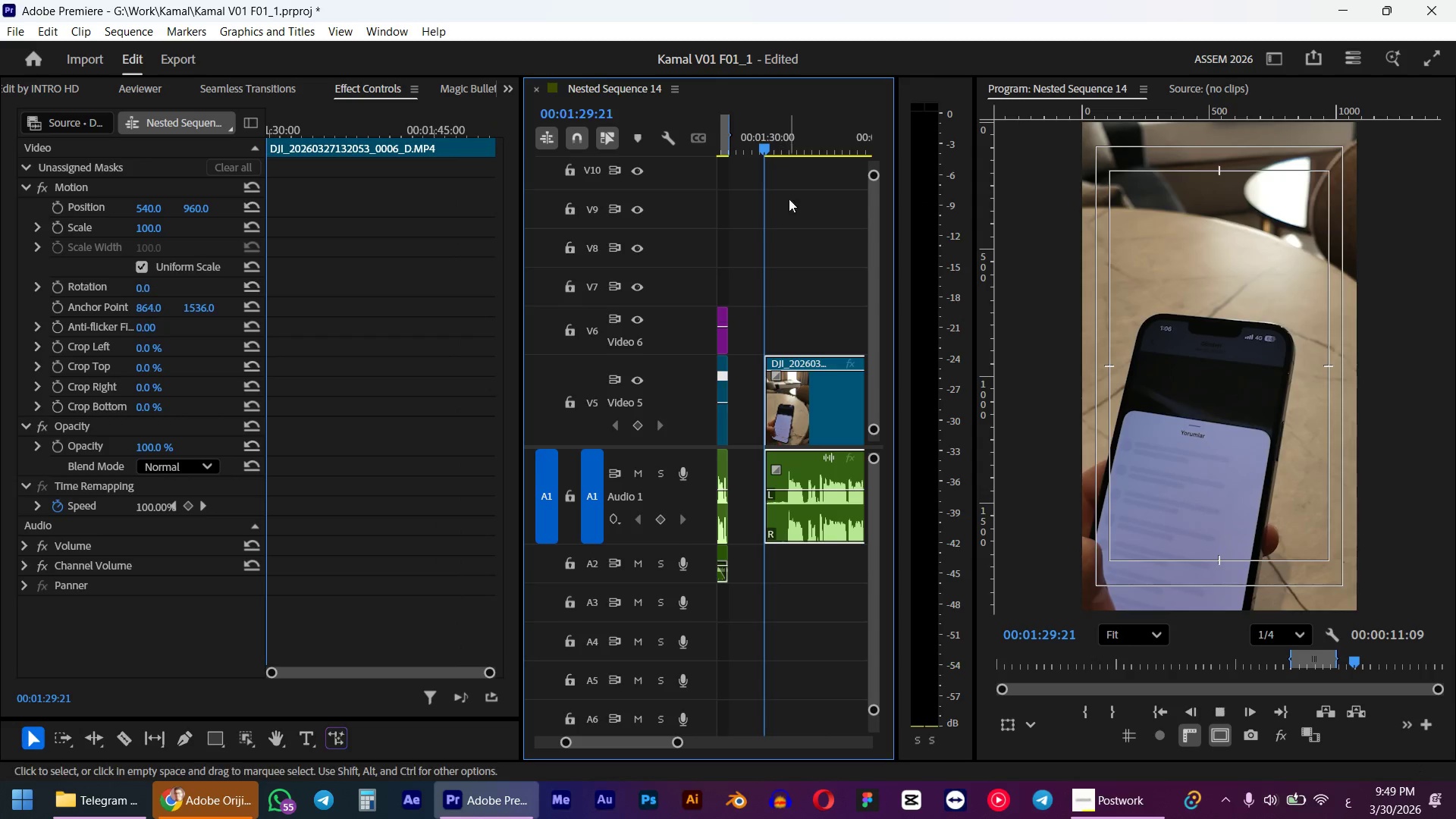 
key(Space)
 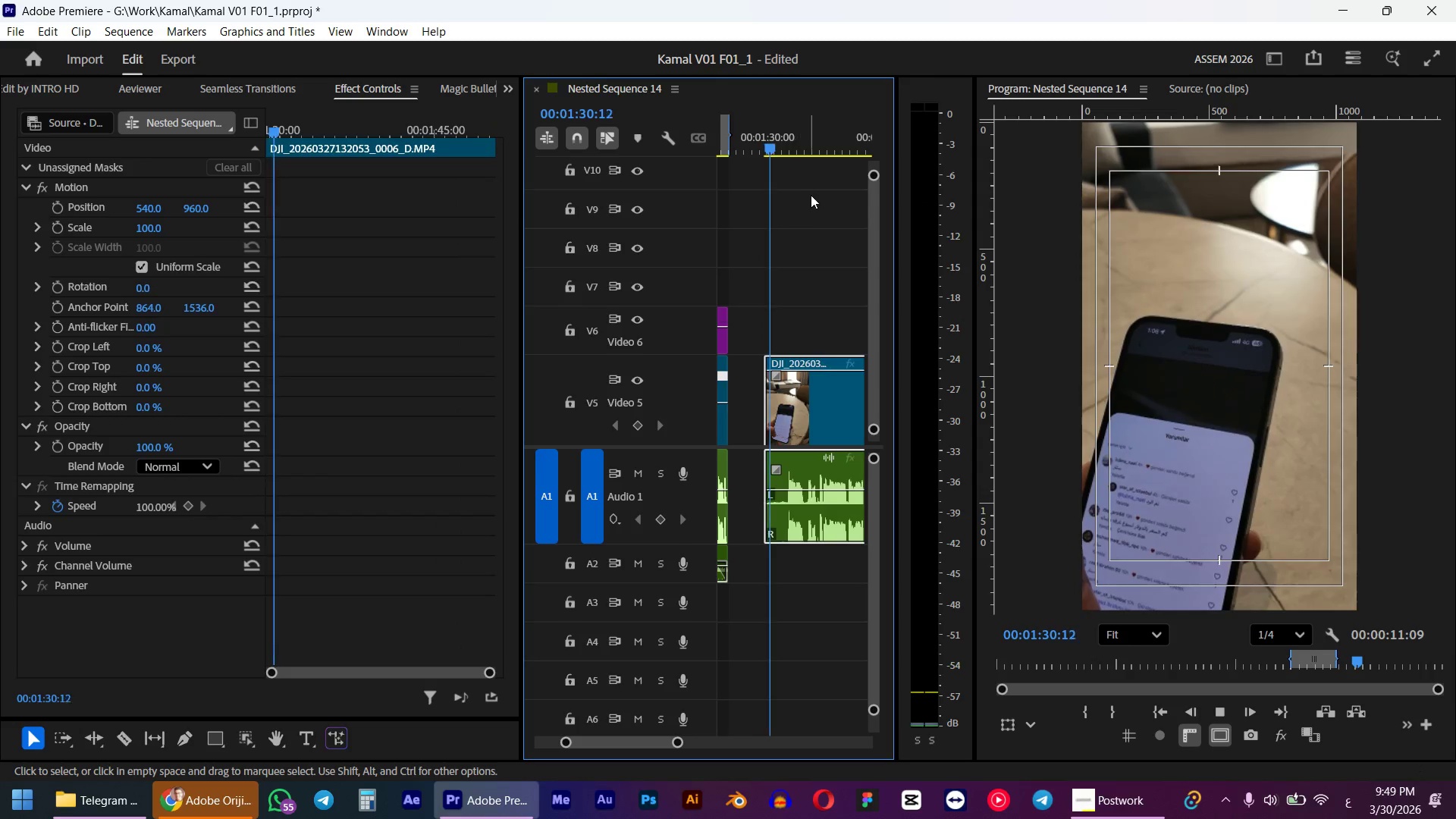 
key(Space)
 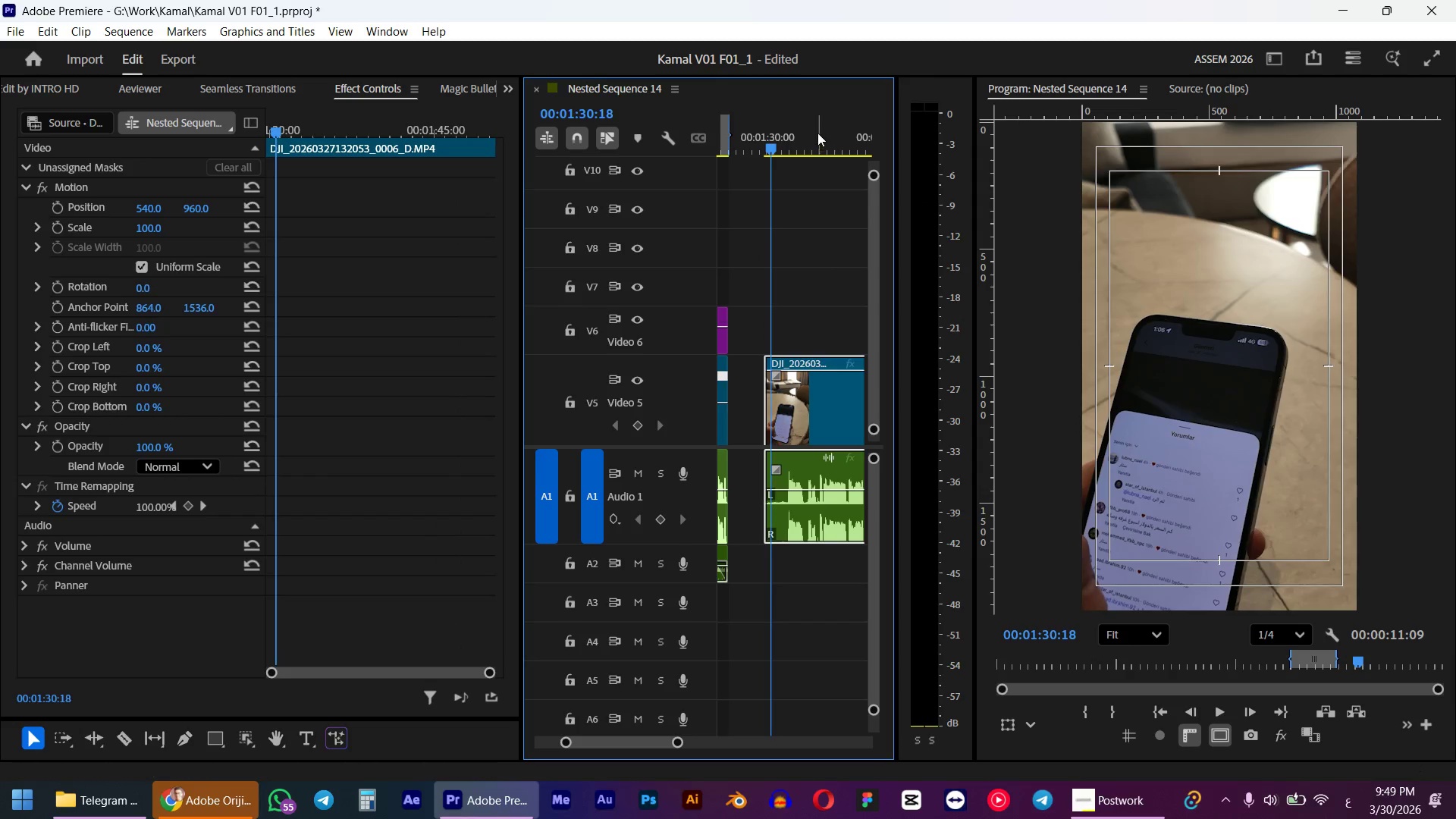 
left_click_drag(start_coordinate=[817, 133], to_coordinate=[833, 130])
 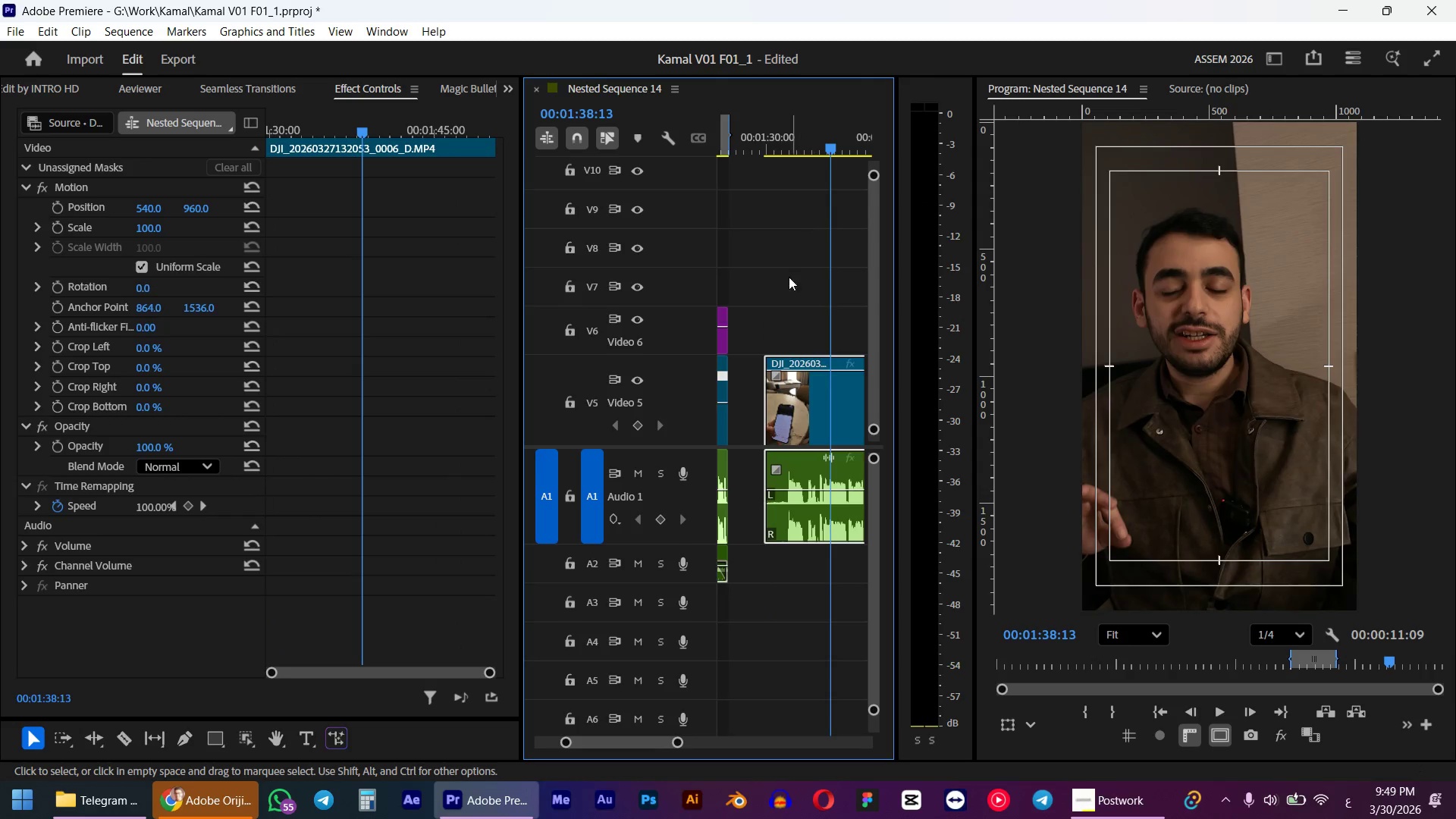 
scroll: coordinate [788, 281], scroll_direction: down, amount: 2.0
 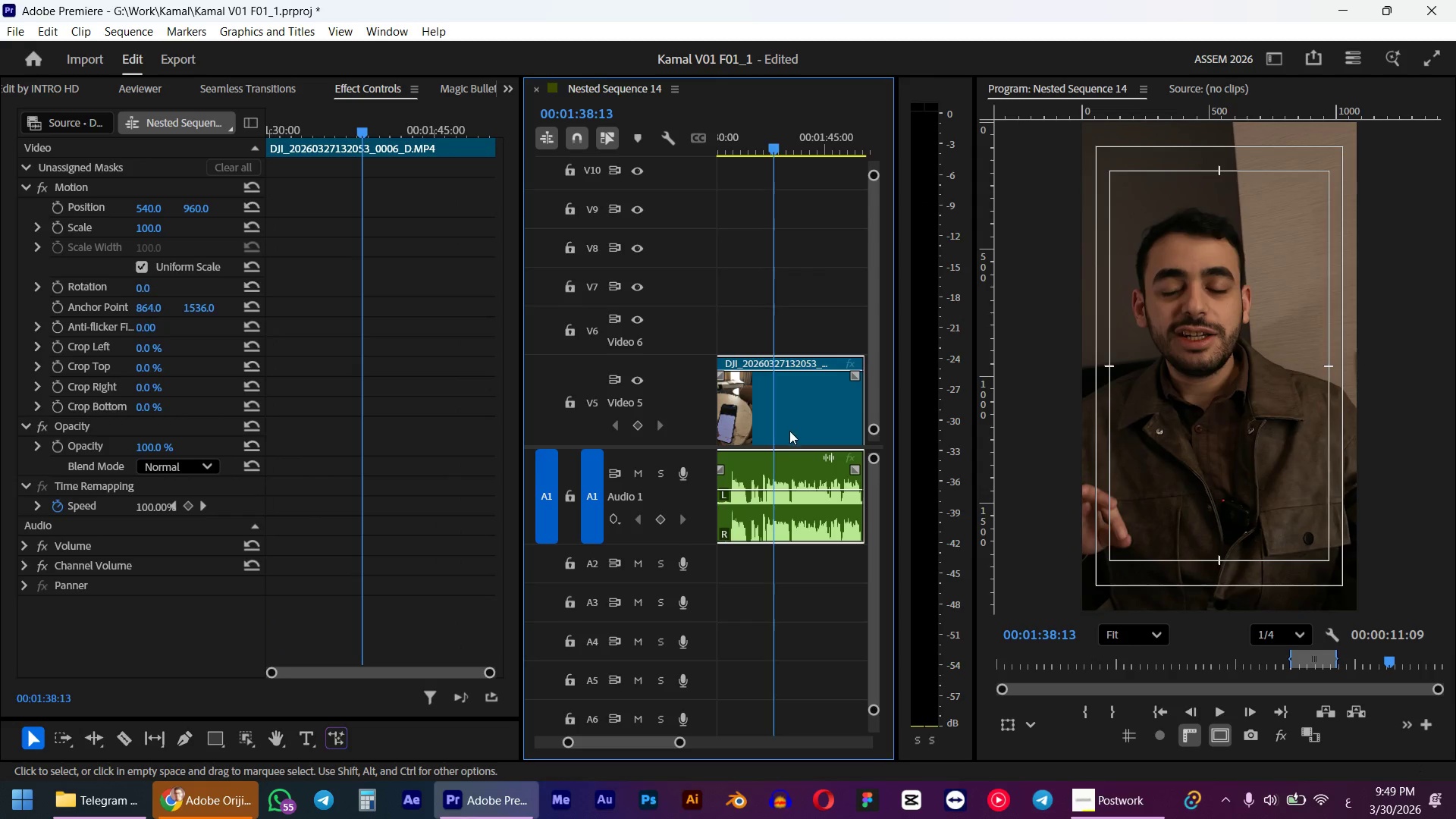 
hold_key(key=AltLeft, duration=0.98)
left_click([795, 318])
 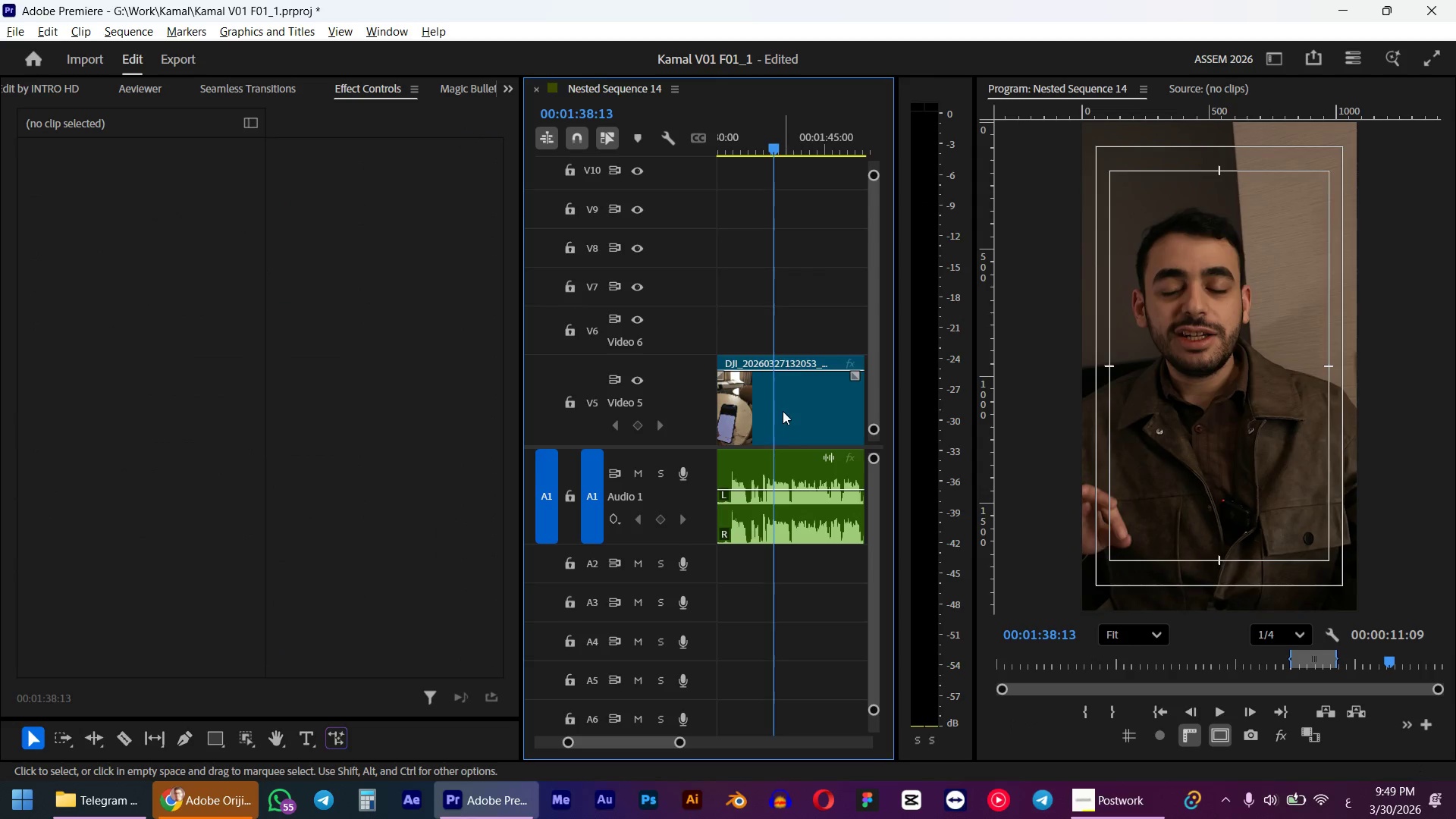 
double_click([783, 411])
 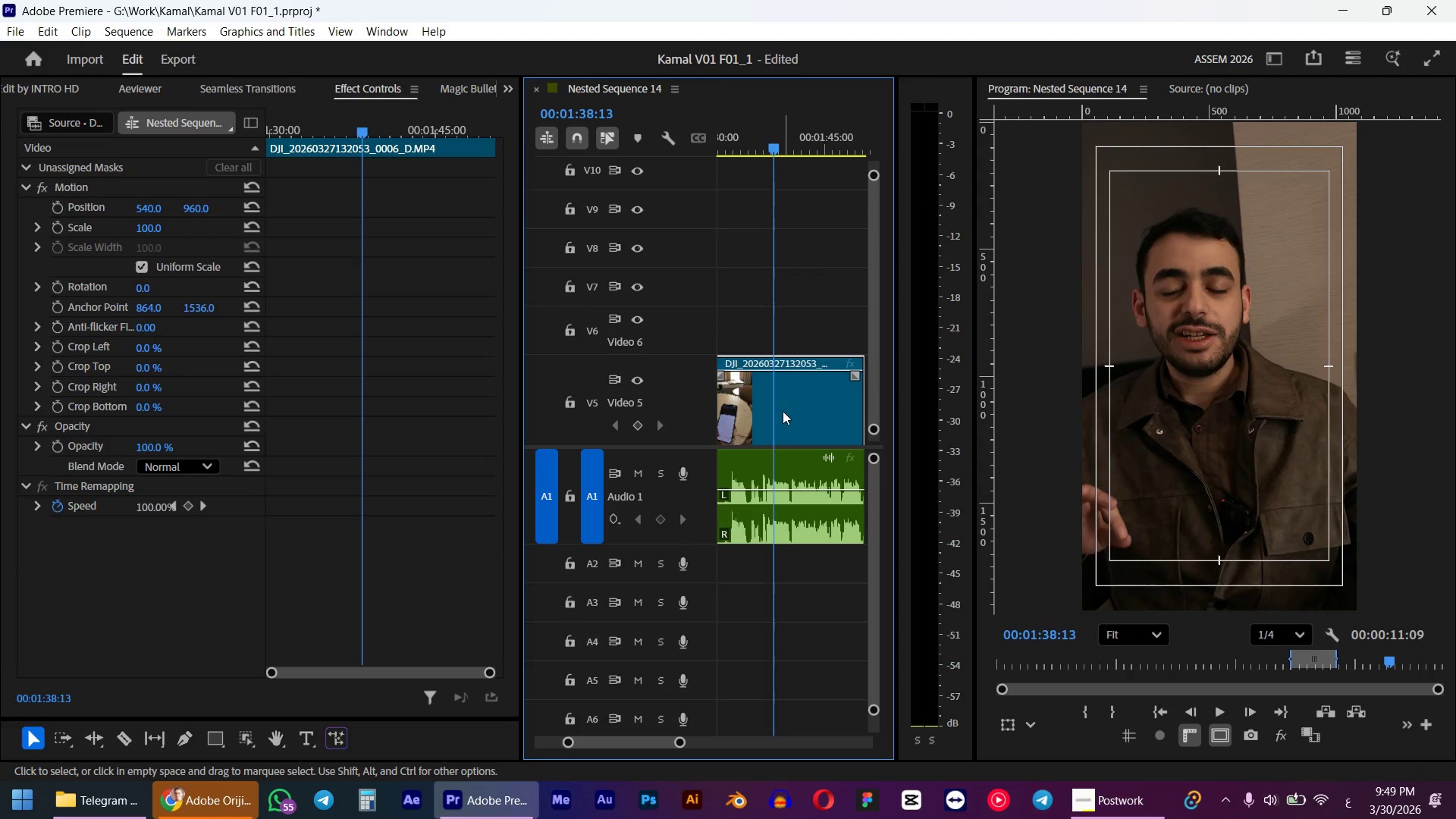 
hold_key(key=AltLeft, duration=0.58)
scroll: coordinate [783, 411], scroll_direction: down, amount: 4.0
 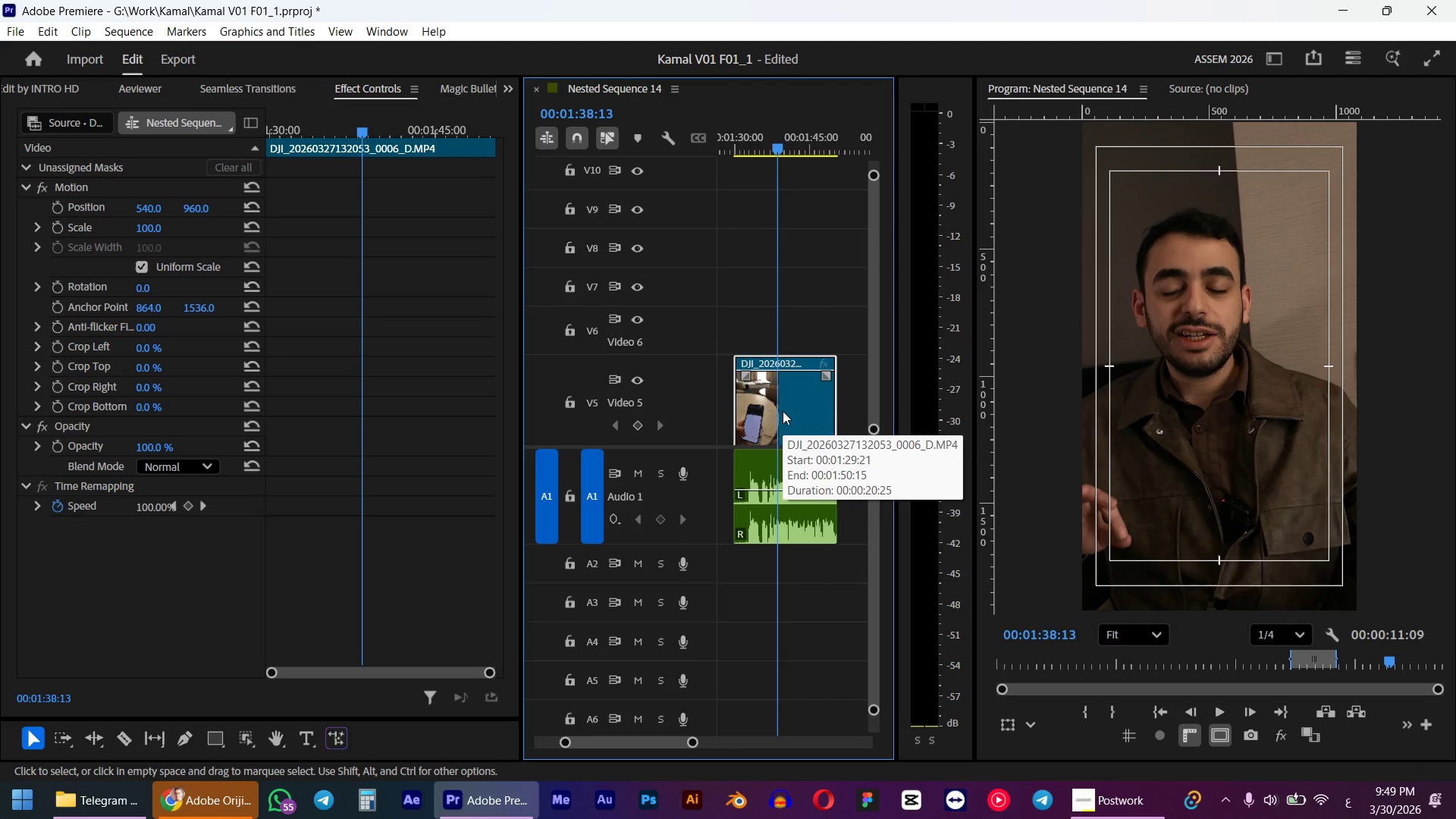 
hold_key(key=AltLeft, duration=0.36)
 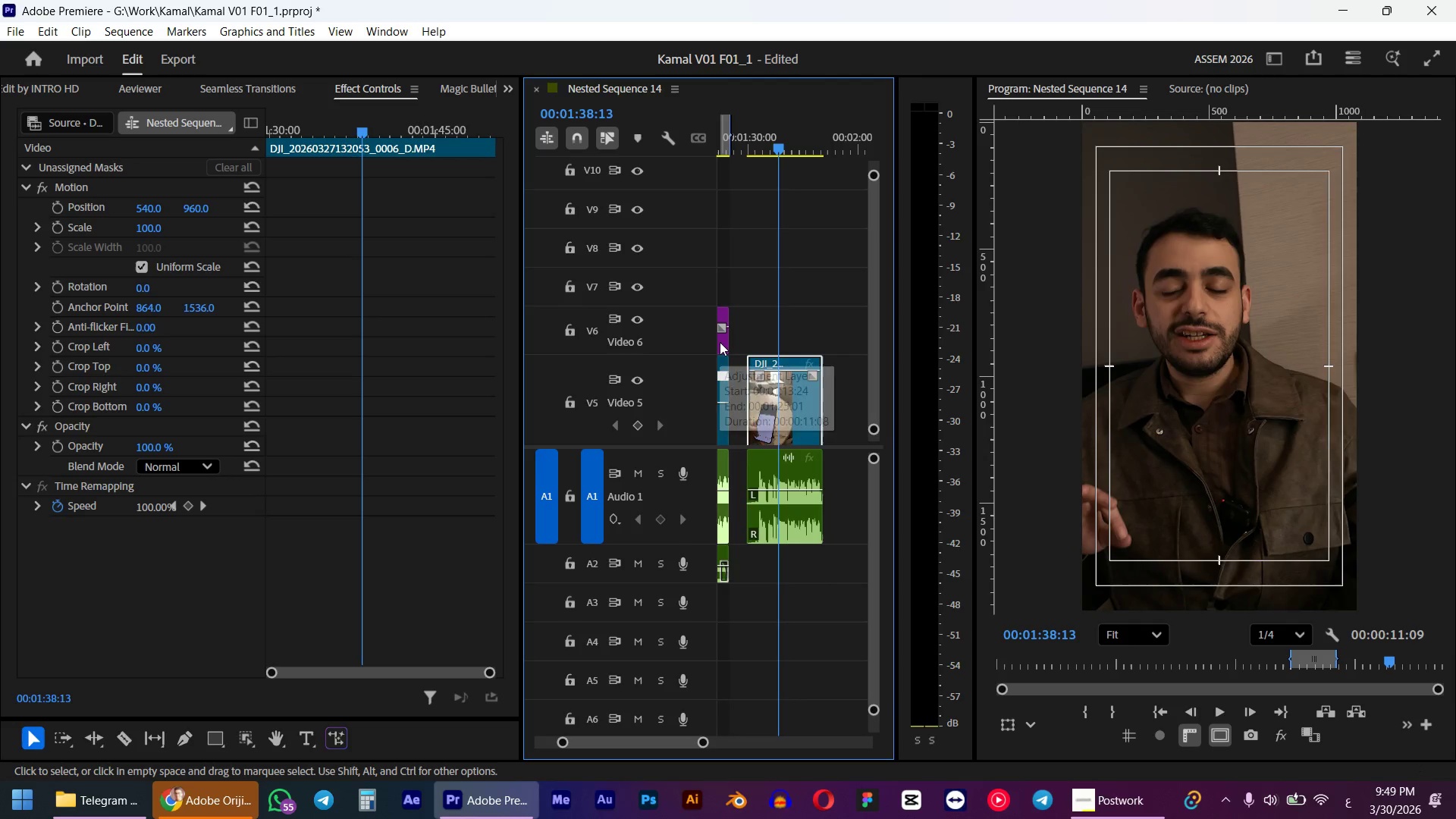 
left_click([720, 342])
 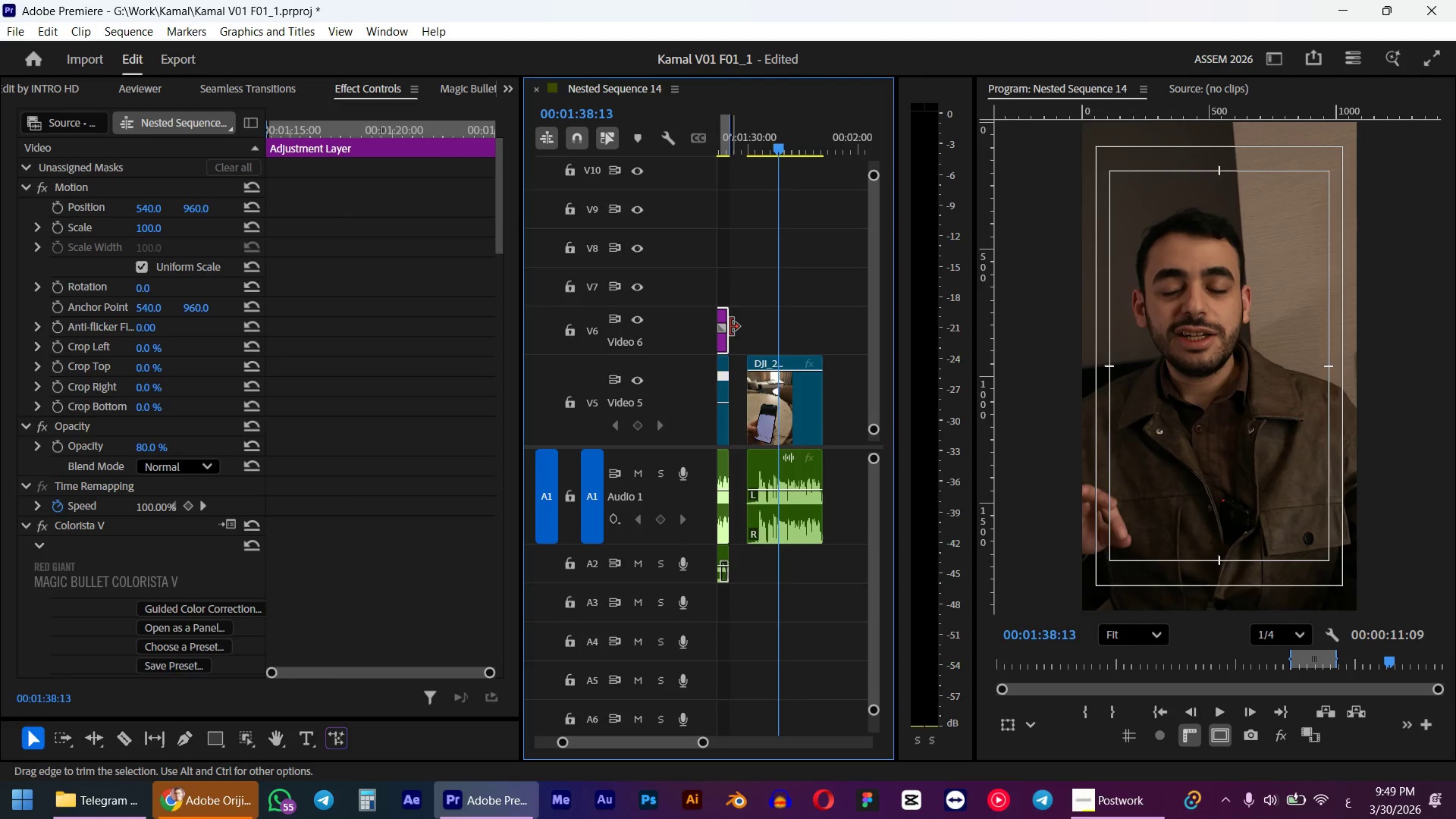 
left_click_drag(start_coordinate=[730, 327], to_coordinate=[814, 313])
 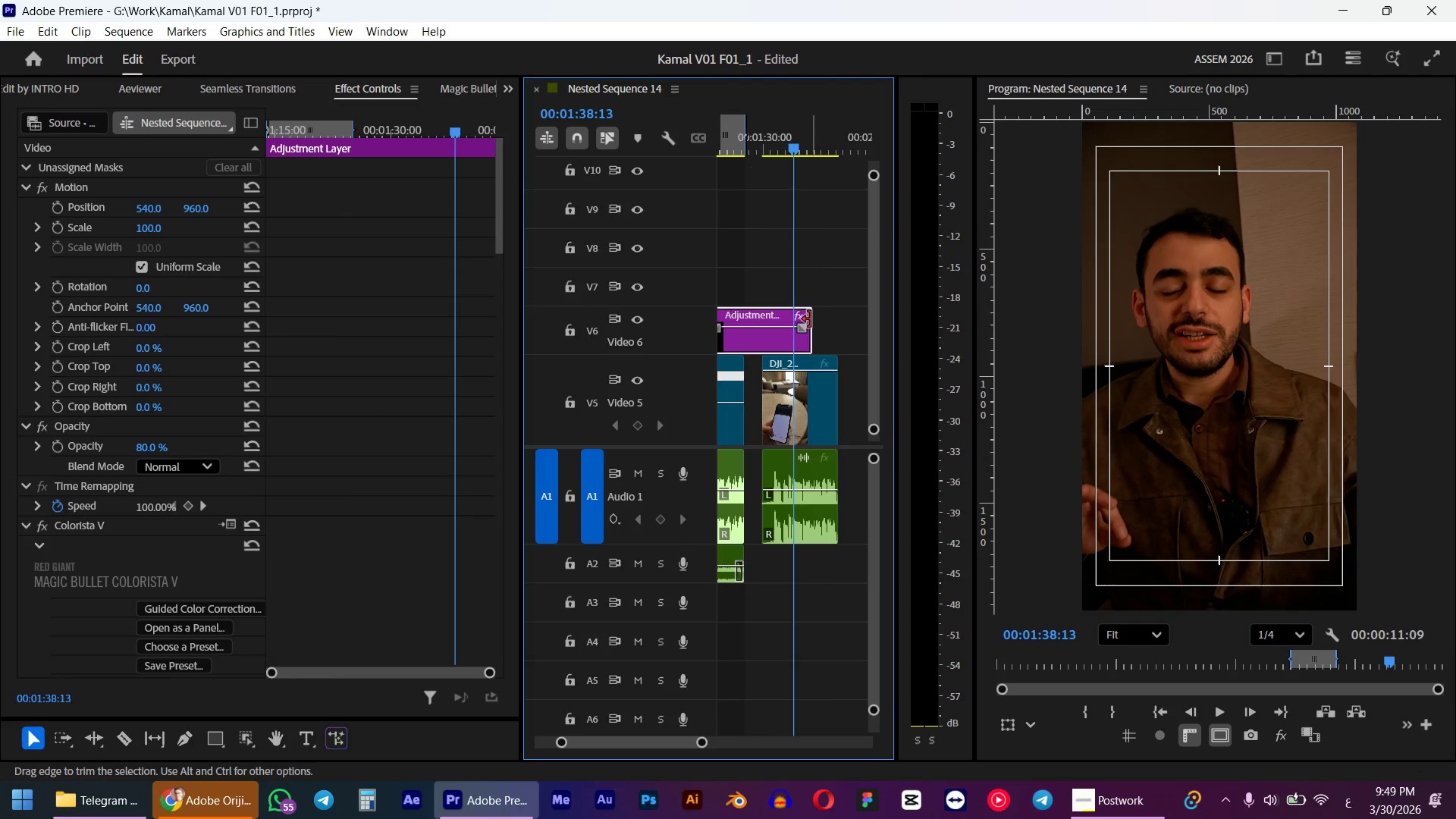 
key(Control+ControlLeft)
 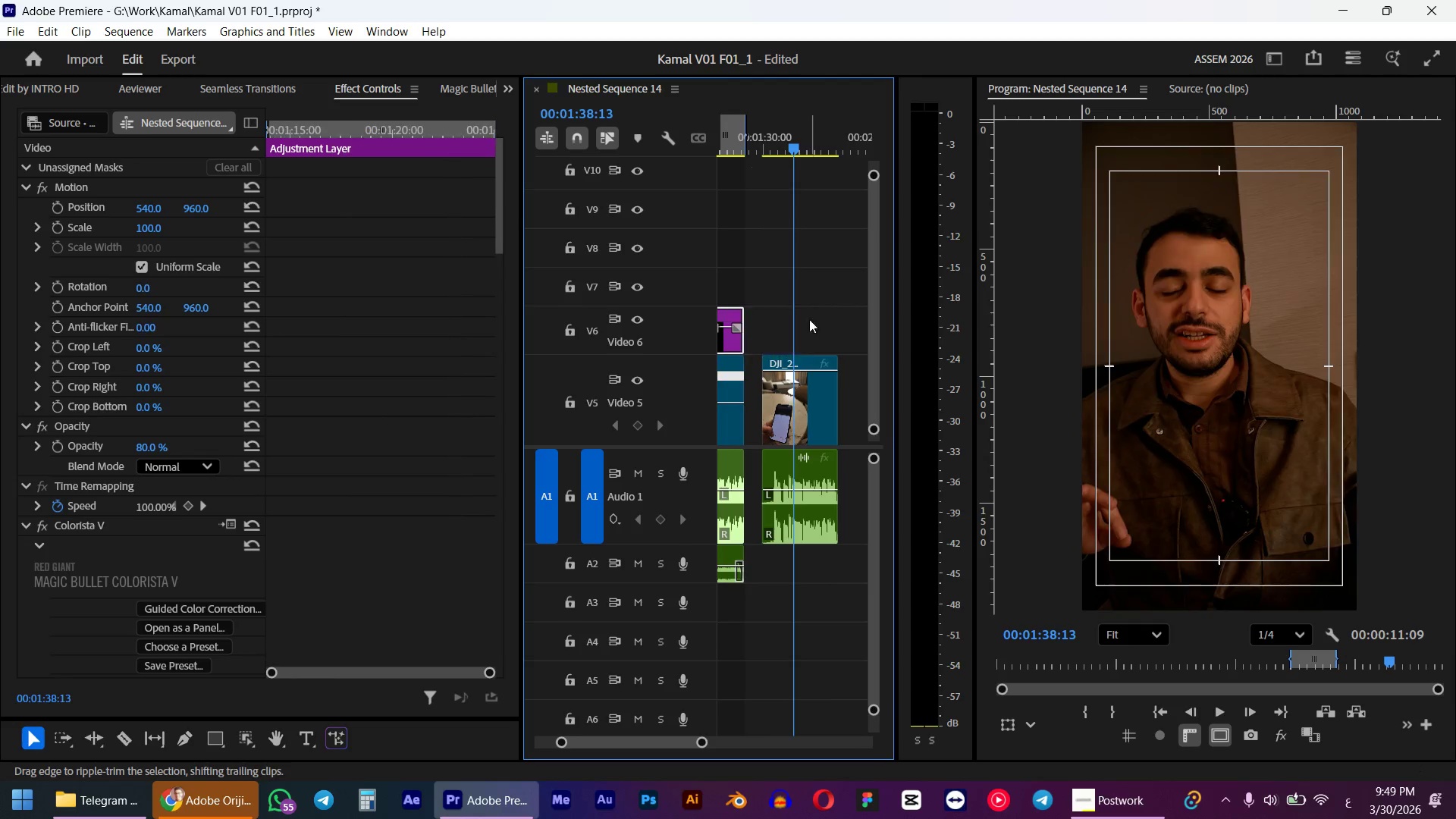 
key(Control+Z)
 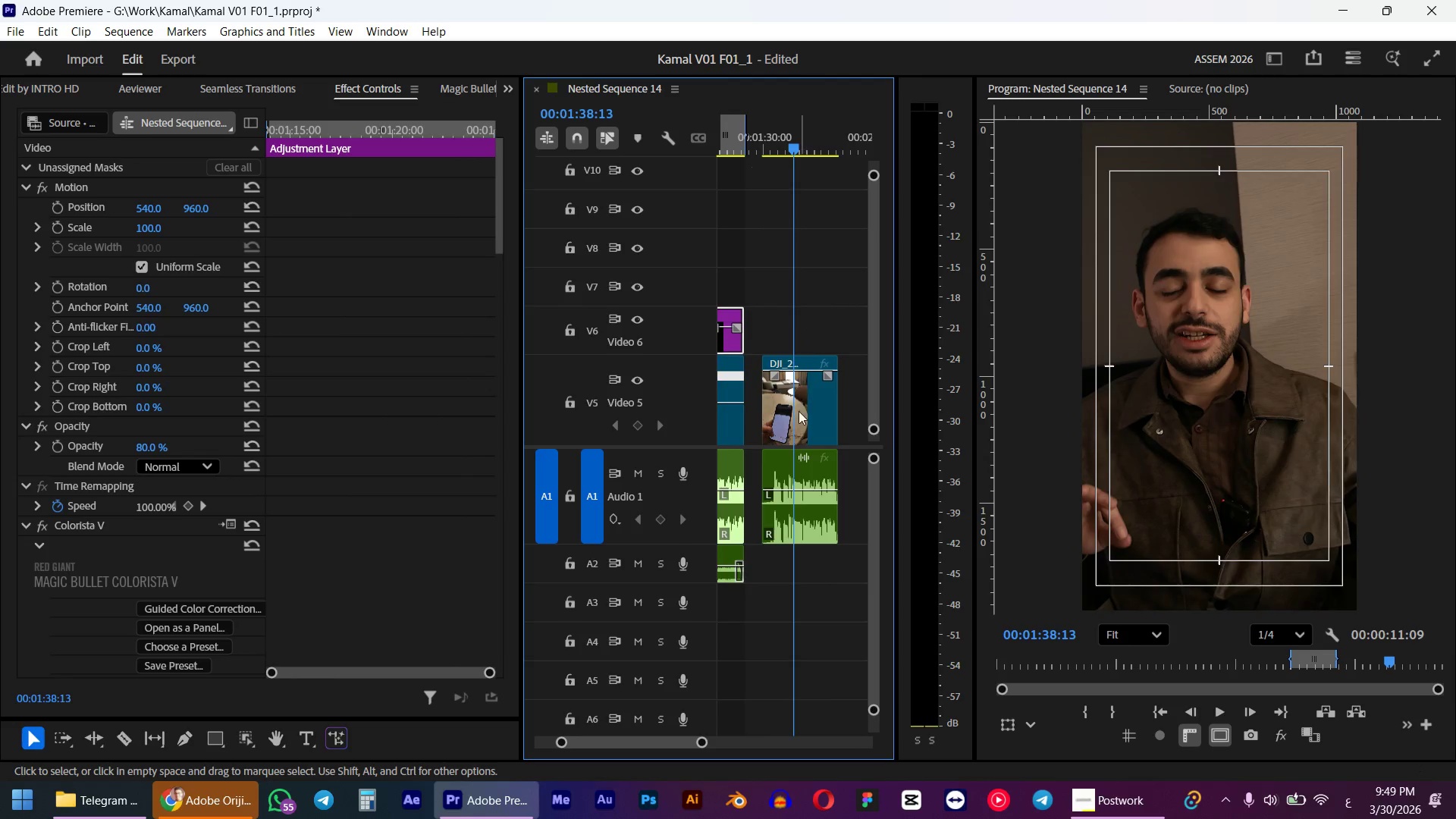 
left_click([799, 411])
 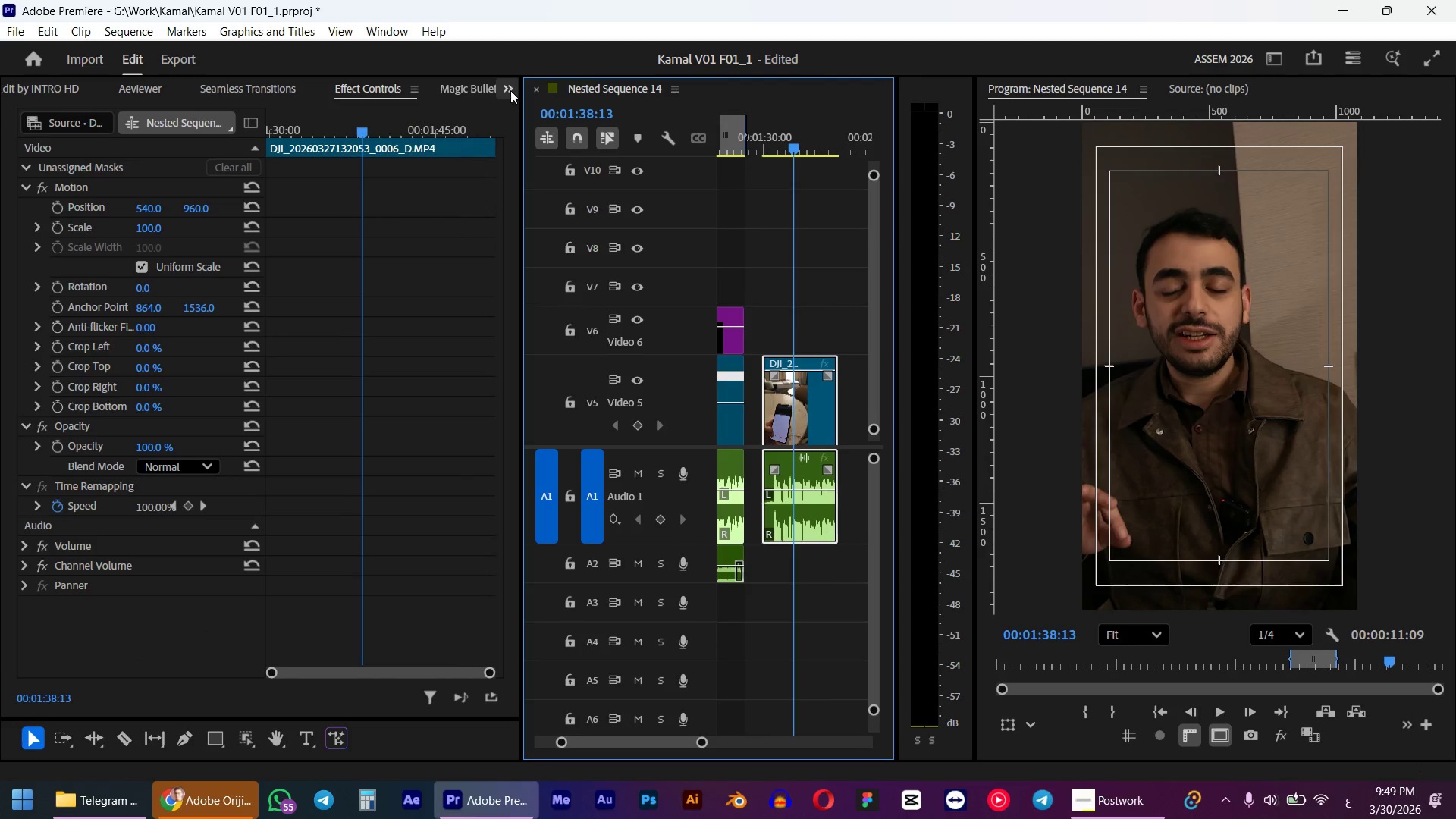 
left_click([472, 90])
 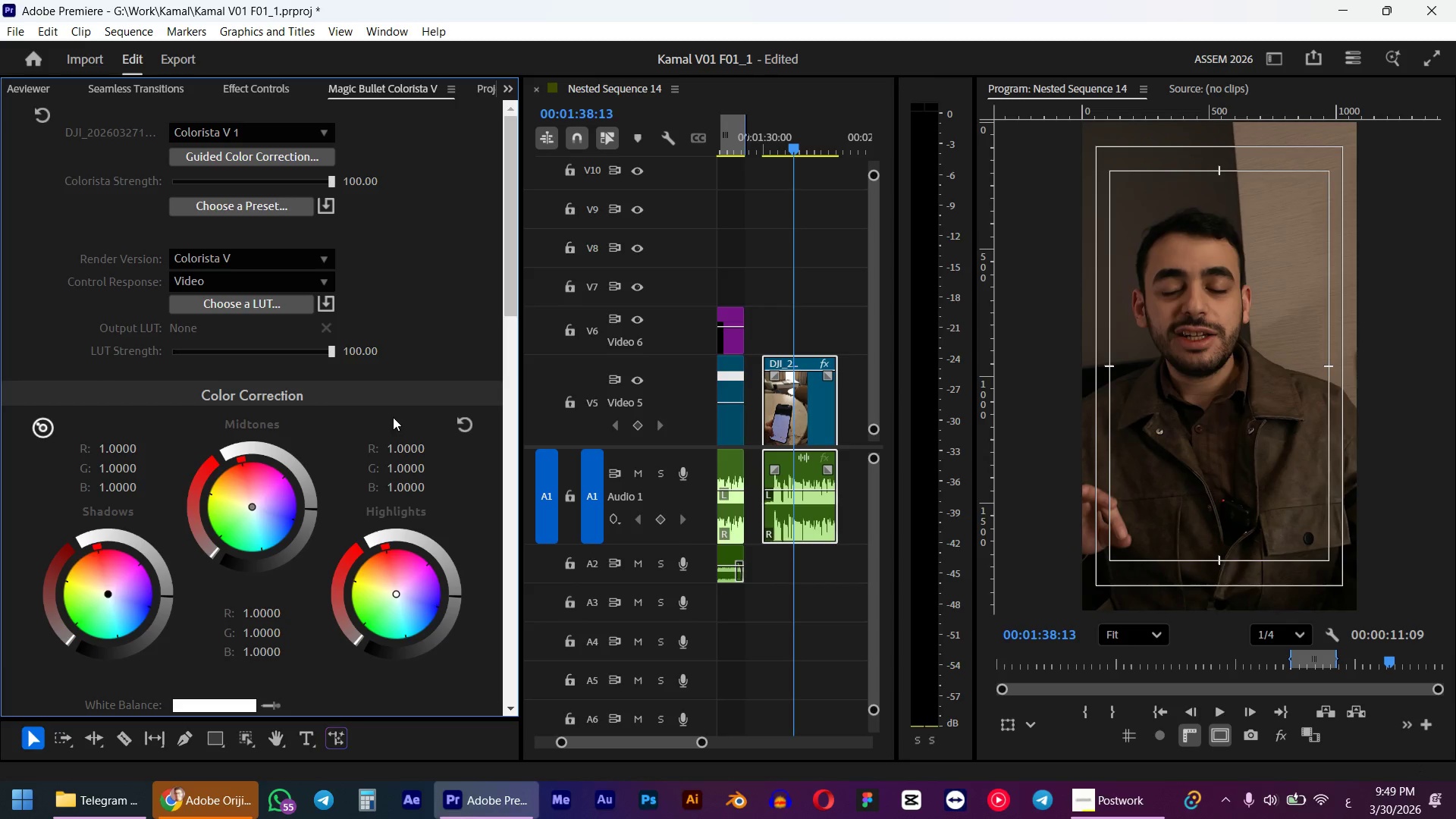 
wait(6.12)
 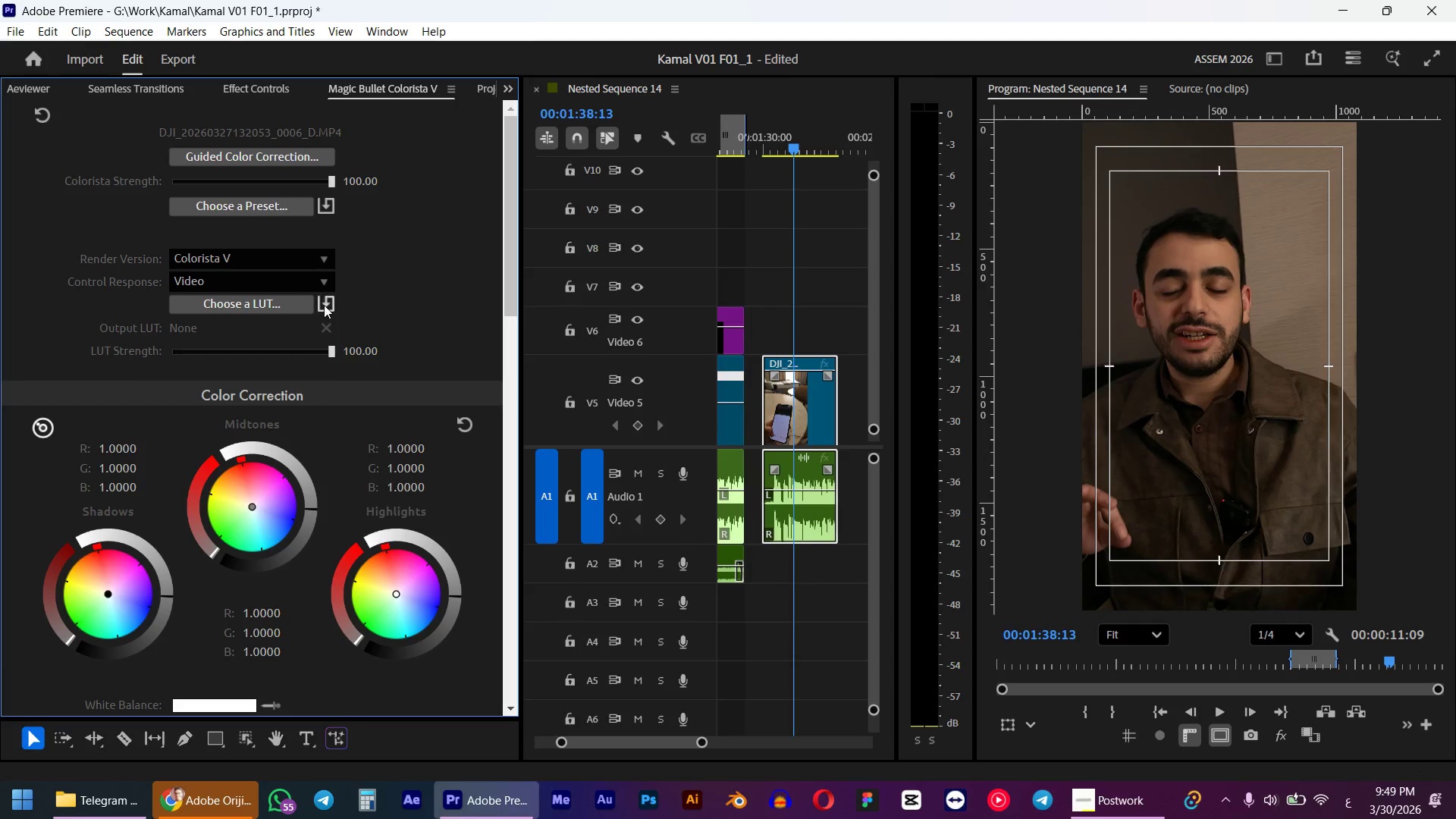 
scroll: coordinate [398, 406], scroll_direction: down, amount: 16.0
 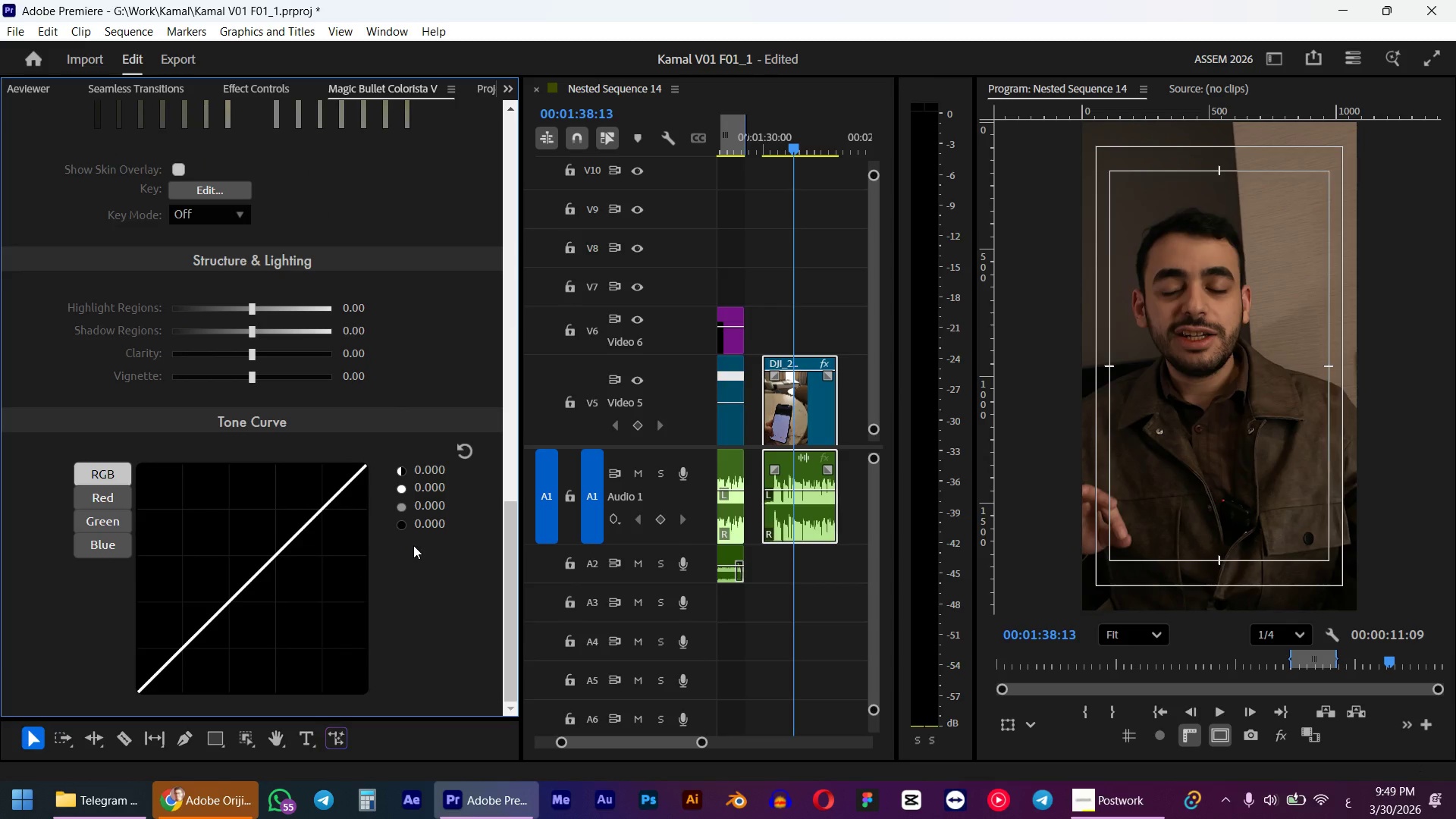 
scroll: coordinate [409, 533], scroll_direction: up, amount: 20.0
 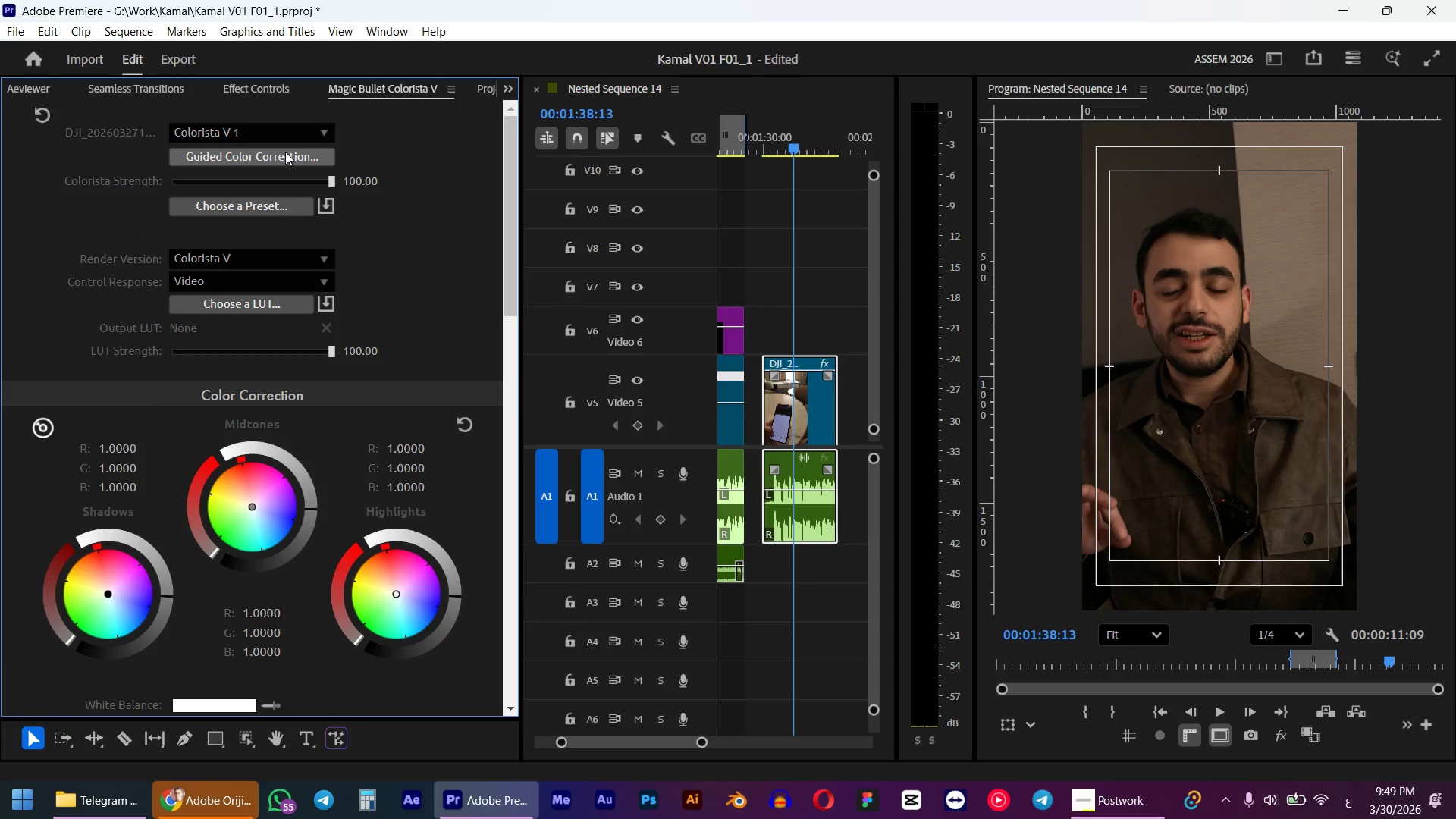 
left_click([285, 152])
 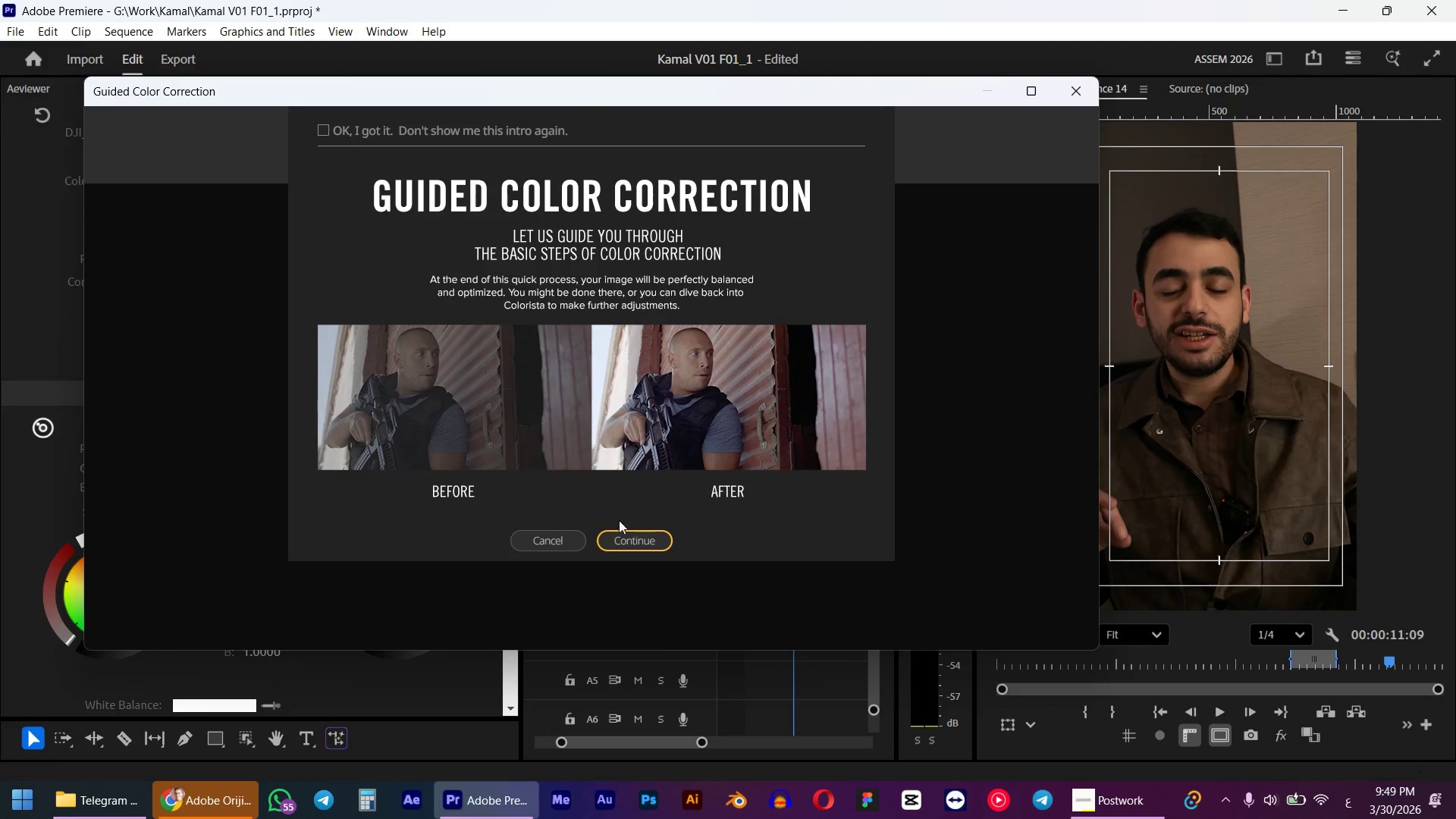 
left_click([637, 544])
 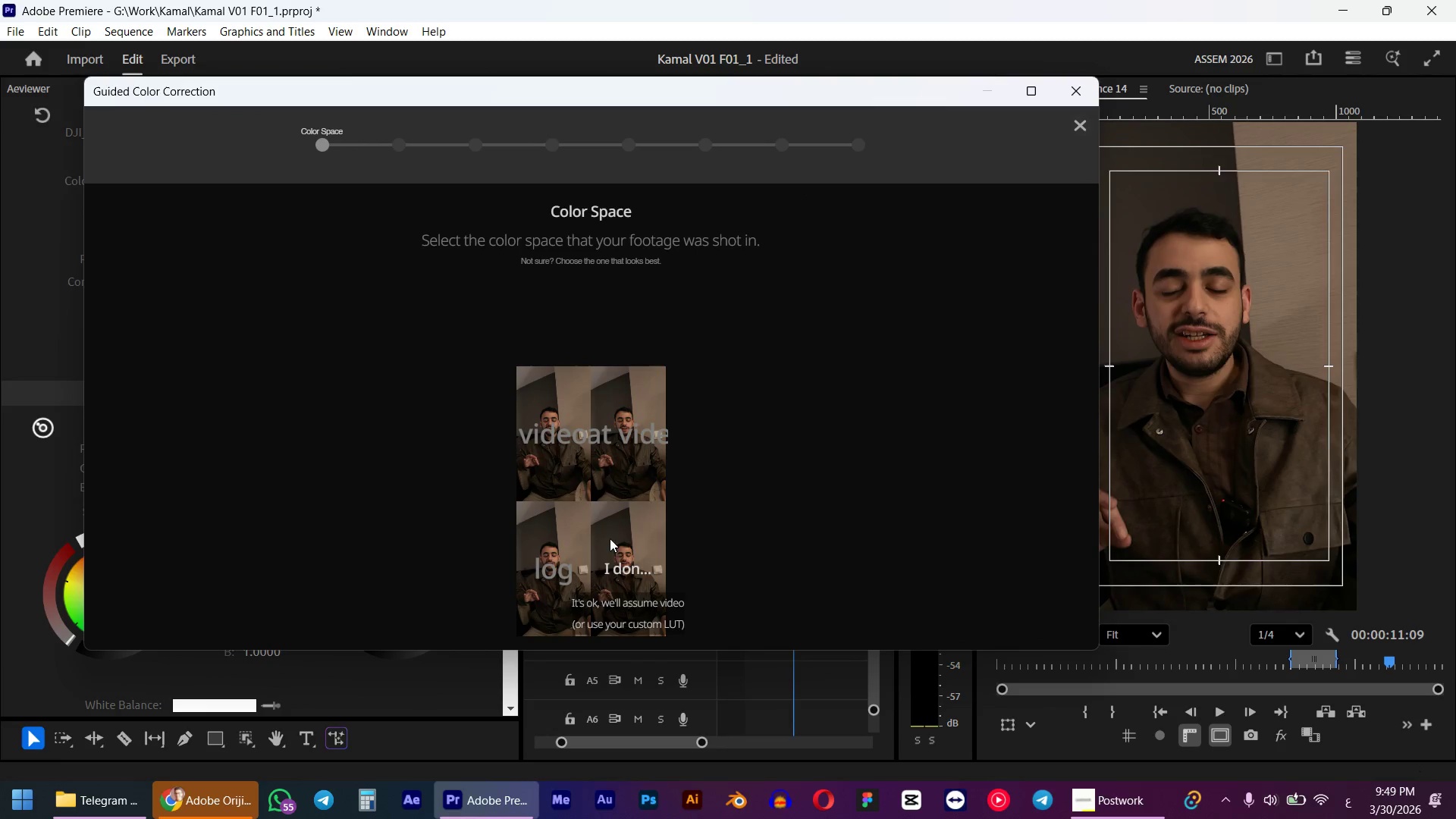 
left_click([550, 441])
 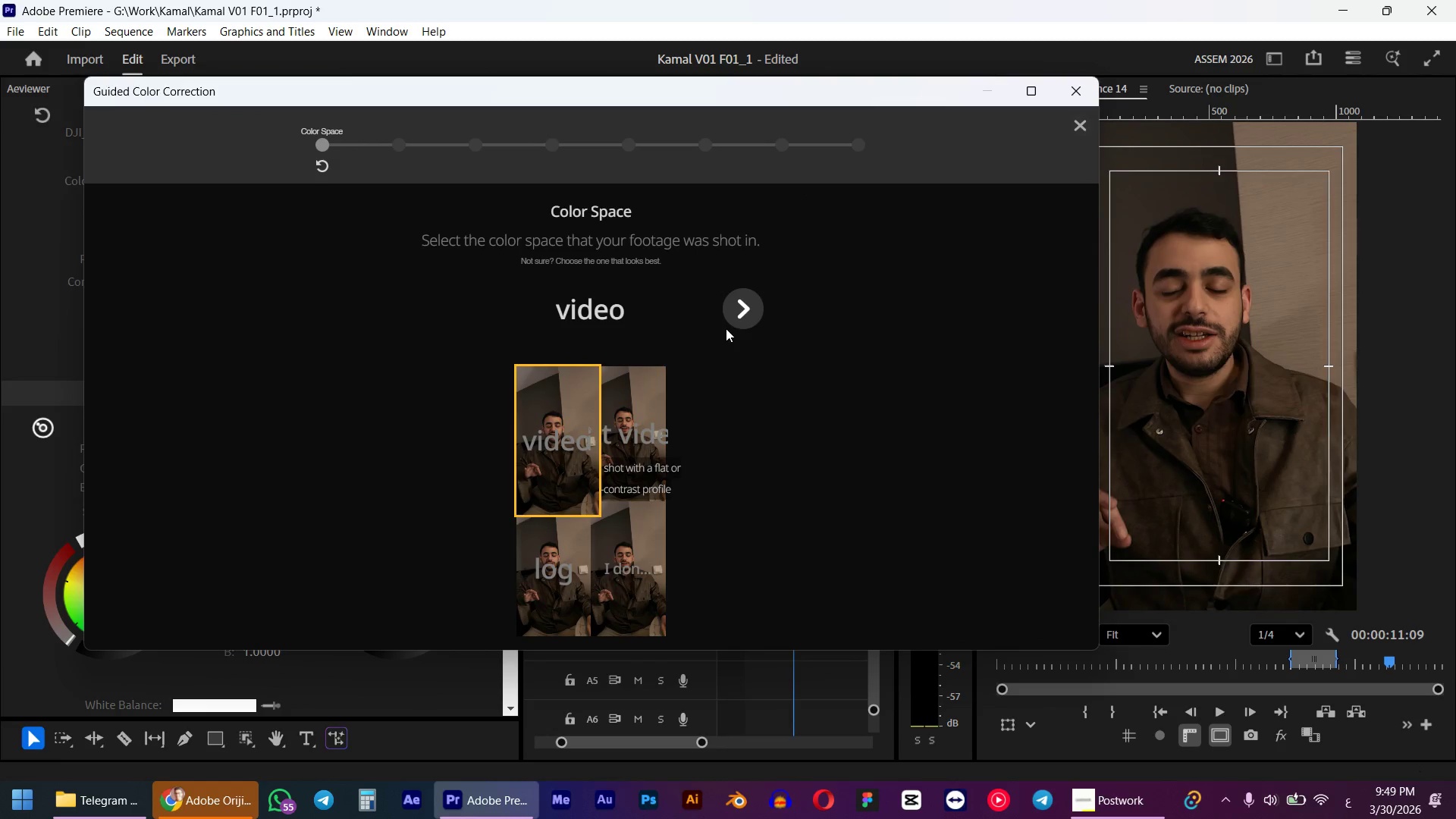 
left_click([736, 319])
 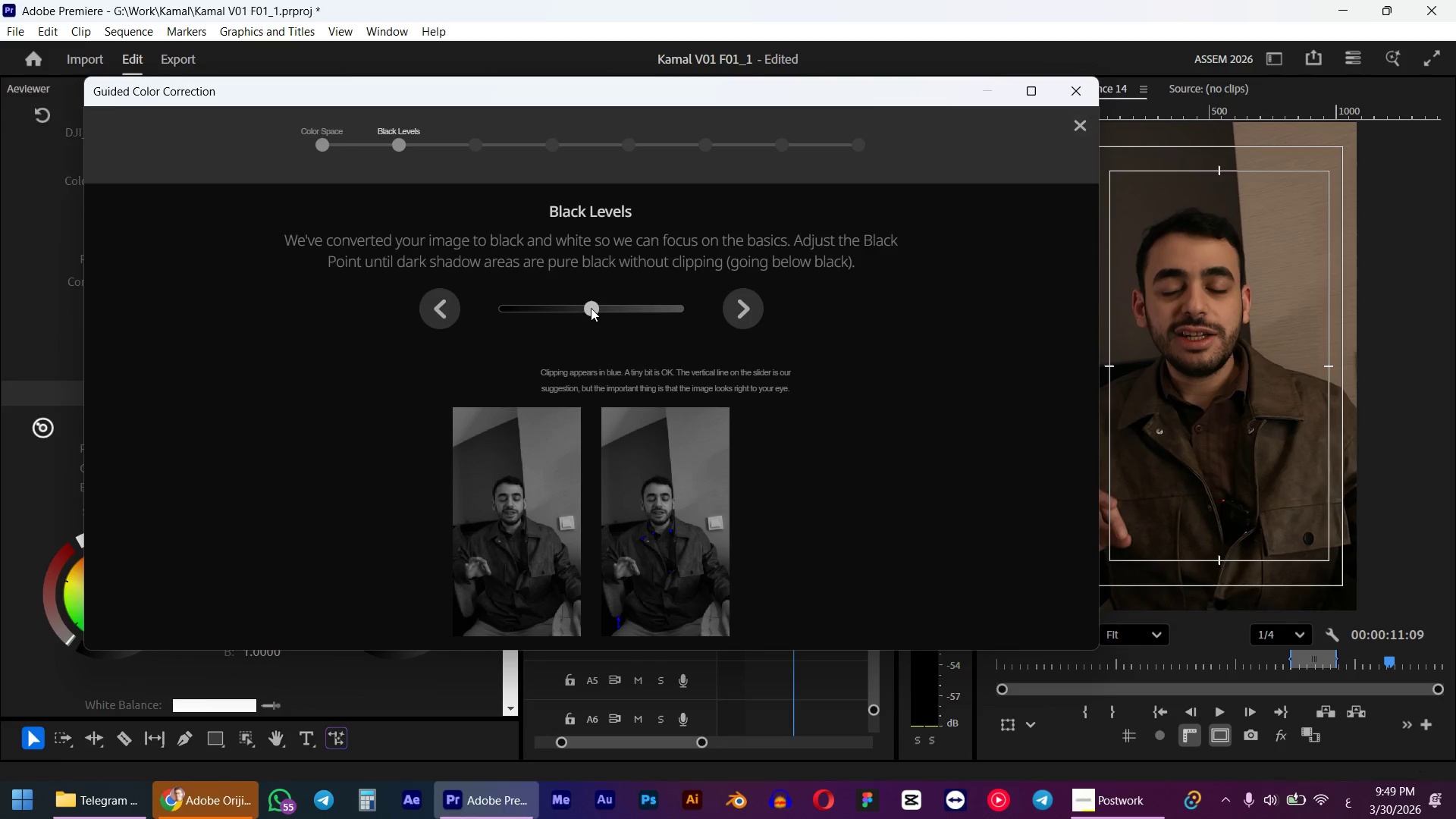 
double_click([590, 308])
 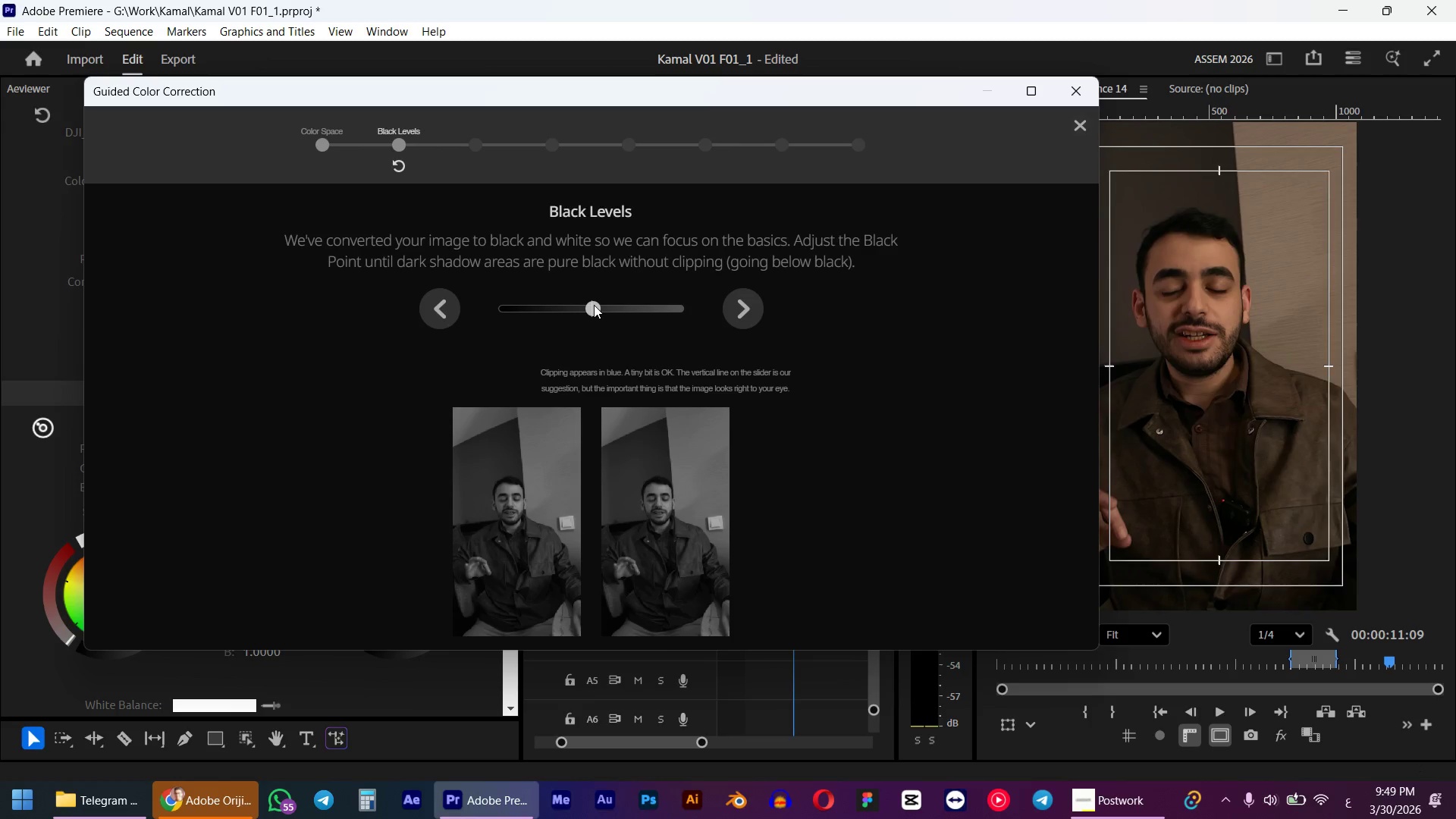 
left_click([740, 298])
 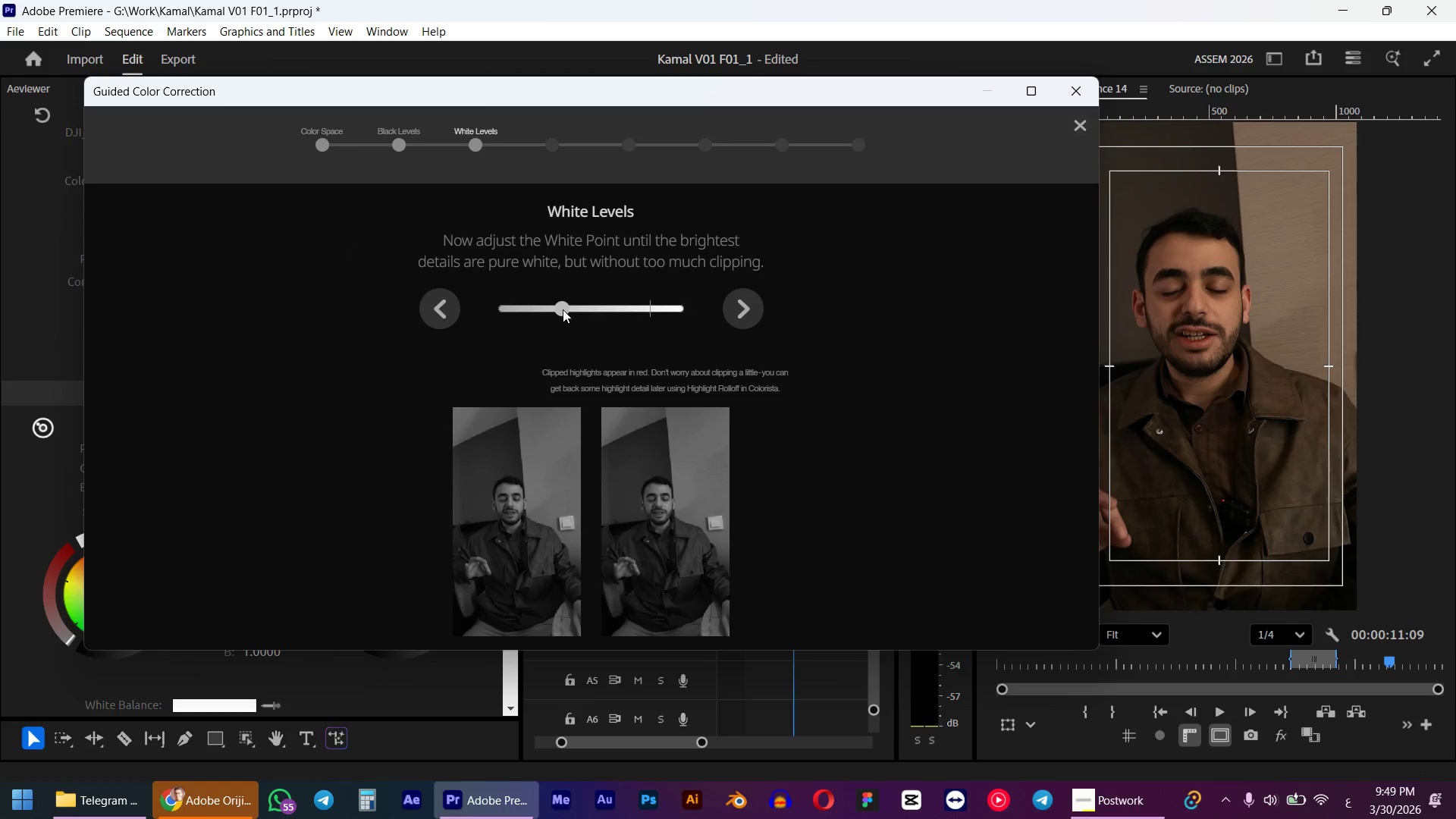 
left_click_drag(start_coordinate=[562, 309], to_coordinate=[594, 305])
 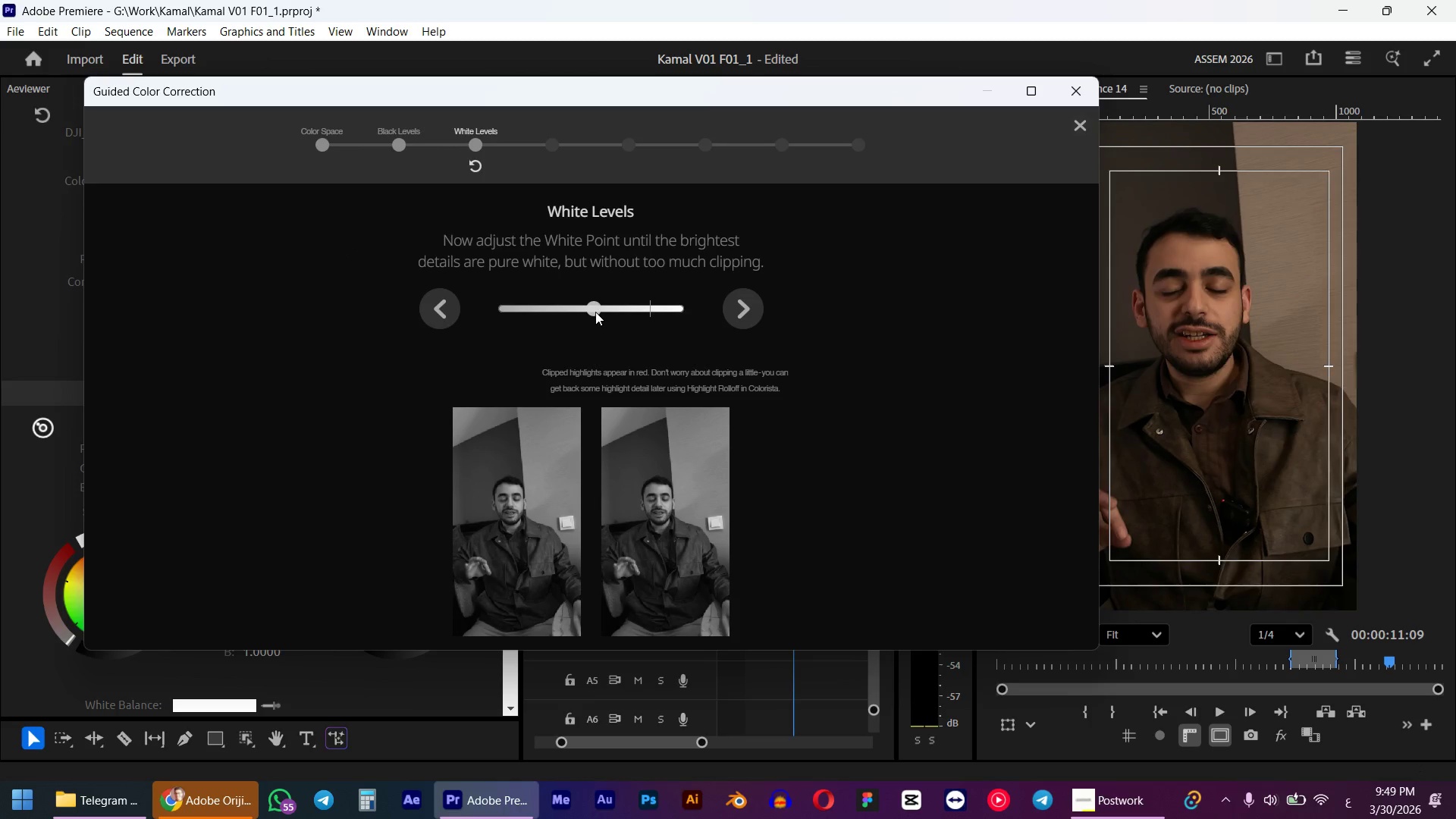 
left_click_drag(start_coordinate=[595, 312], to_coordinate=[601, 312])
 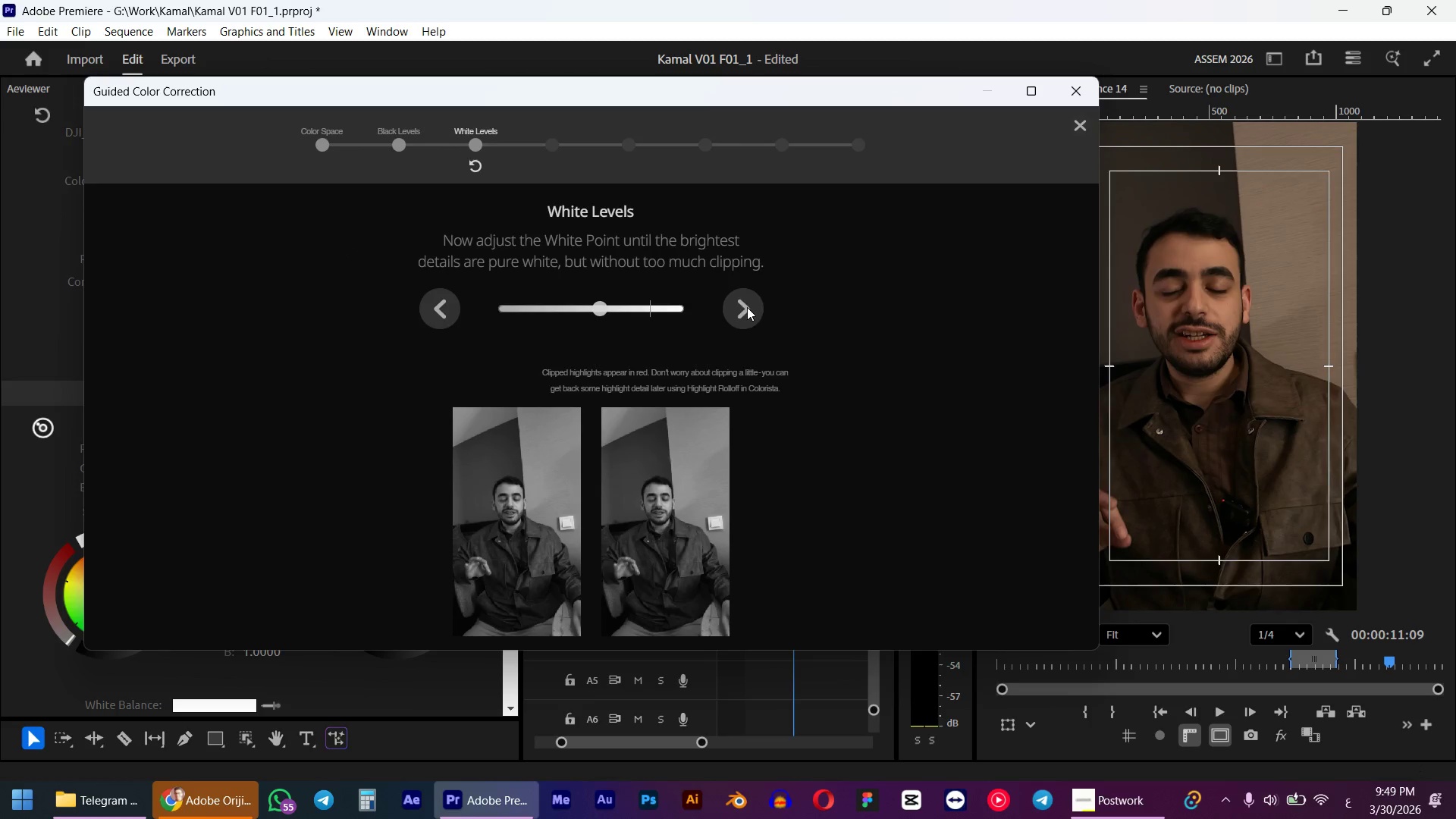 
left_click([747, 307])
 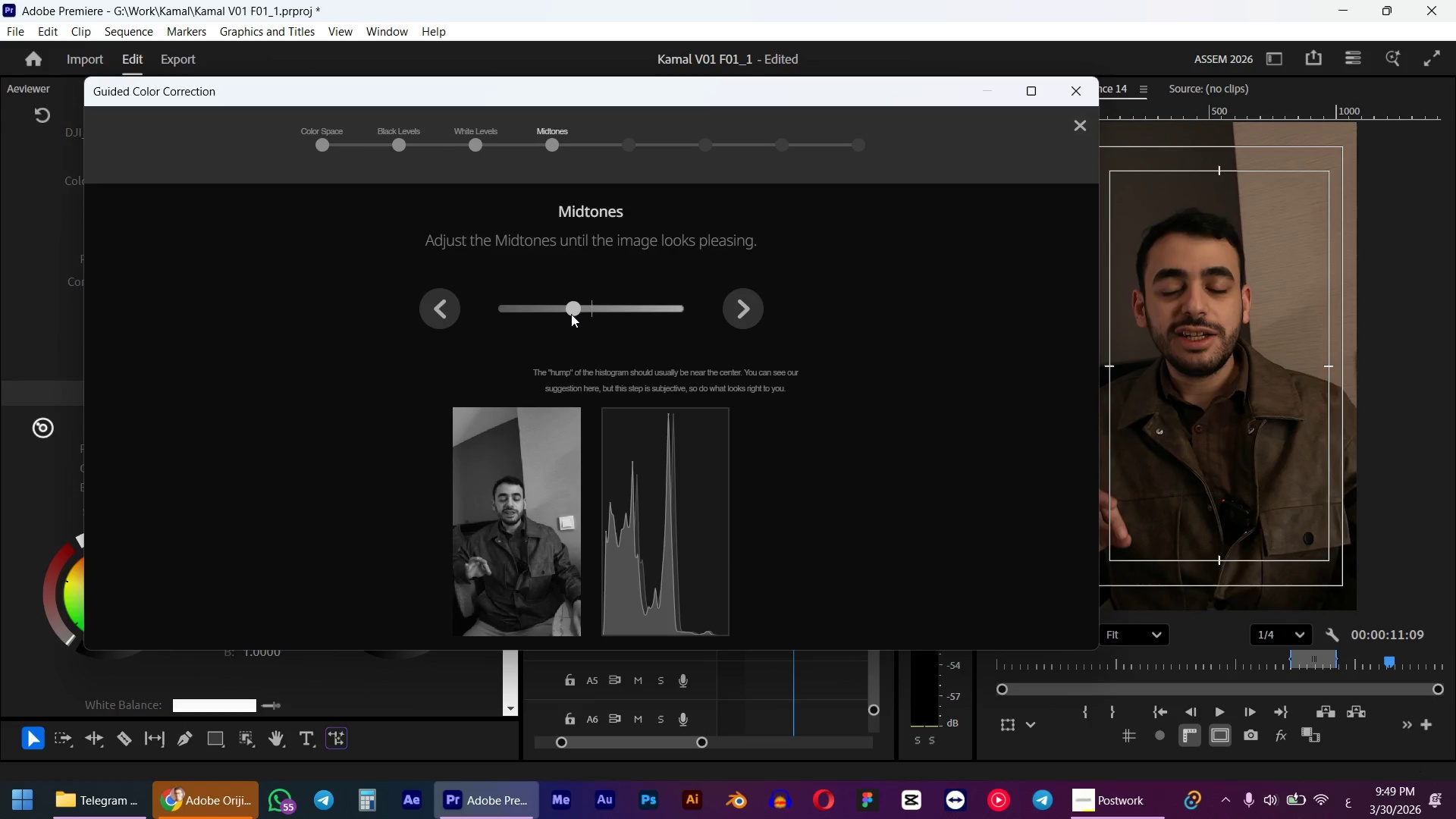 
left_click_drag(start_coordinate=[571, 311], to_coordinate=[591, 306])
 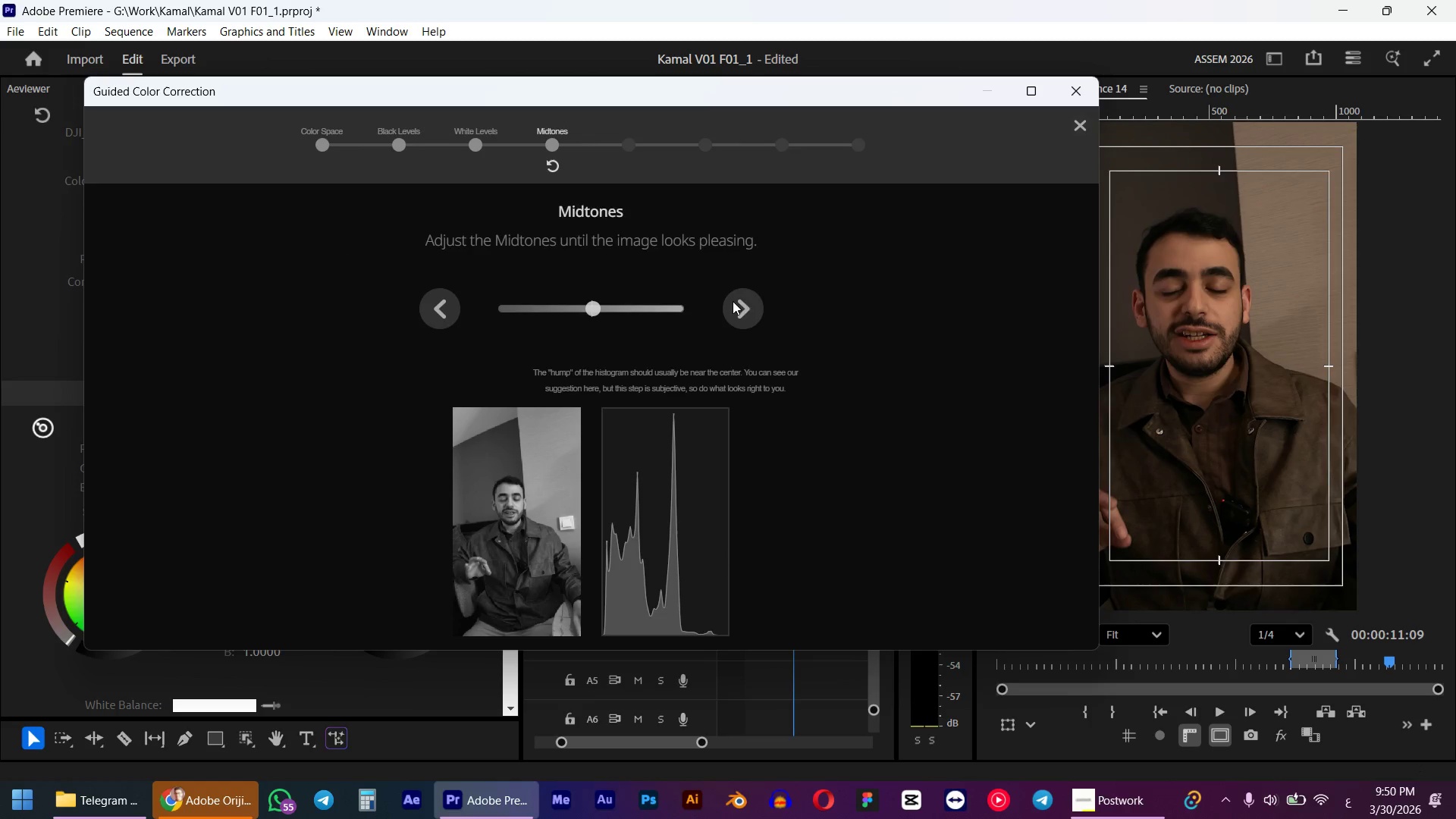 
left_click([733, 301])
 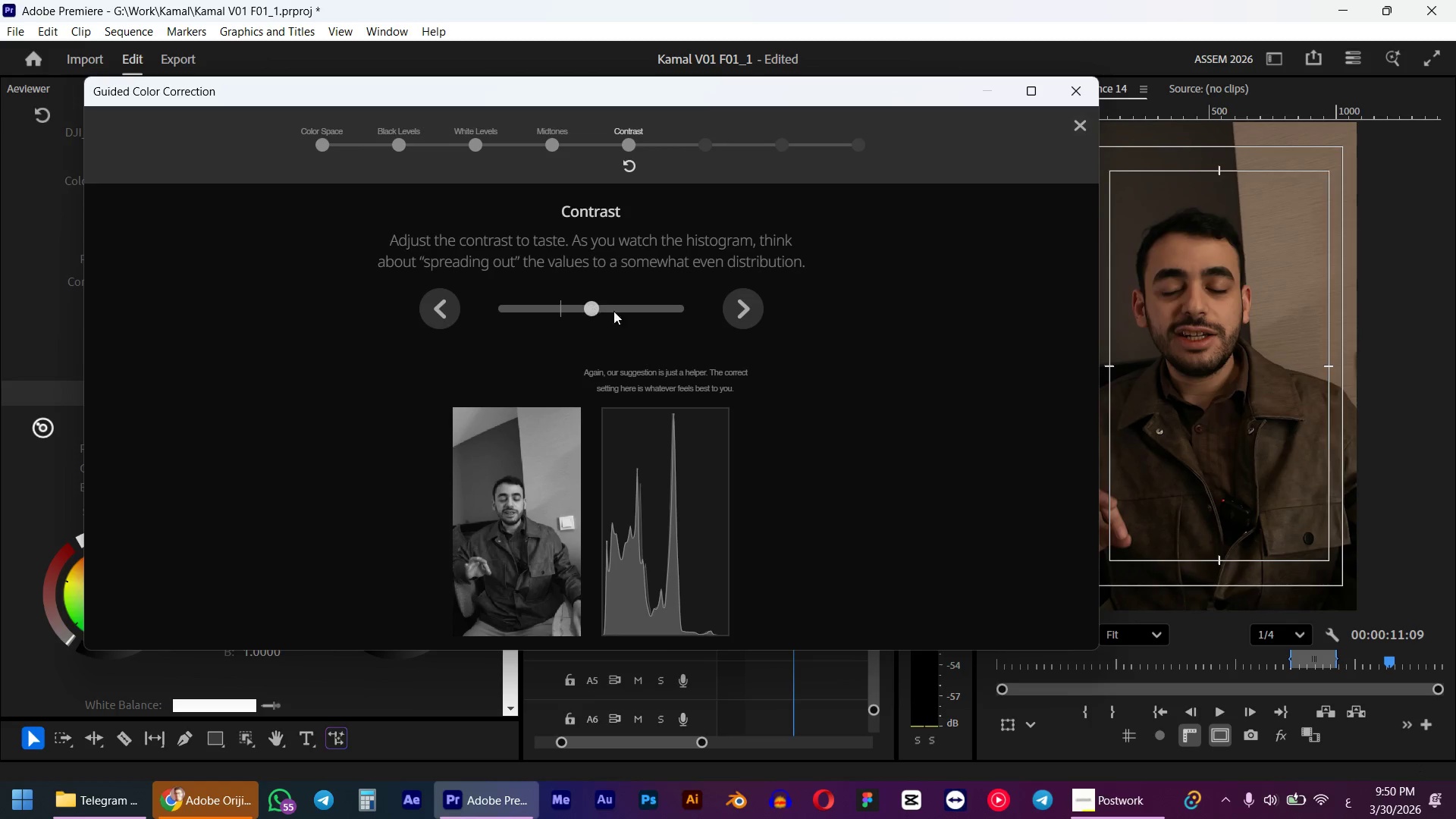 
left_click_drag(start_coordinate=[590, 309], to_coordinate=[581, 309])
 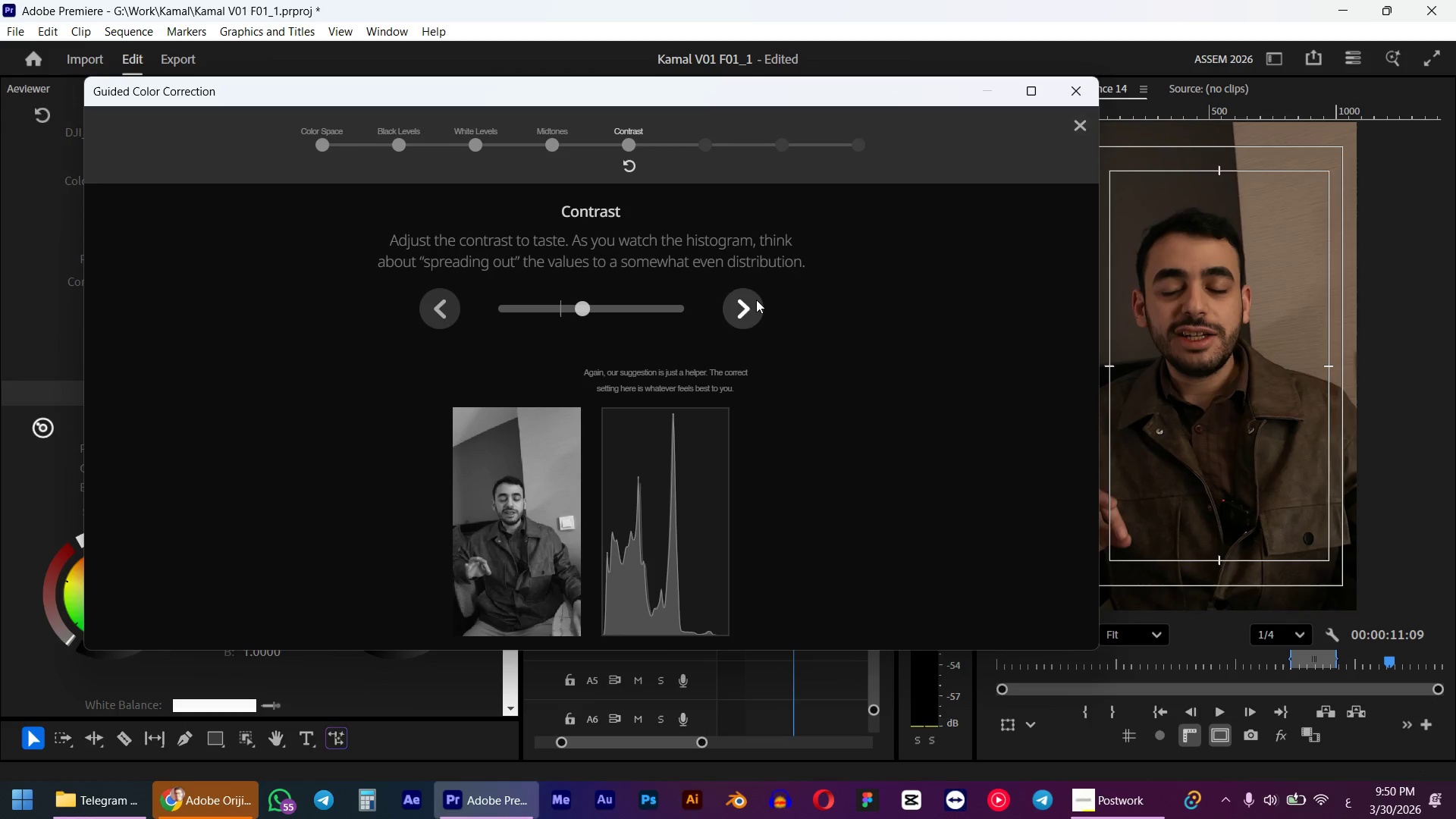 
left_click([756, 300])
 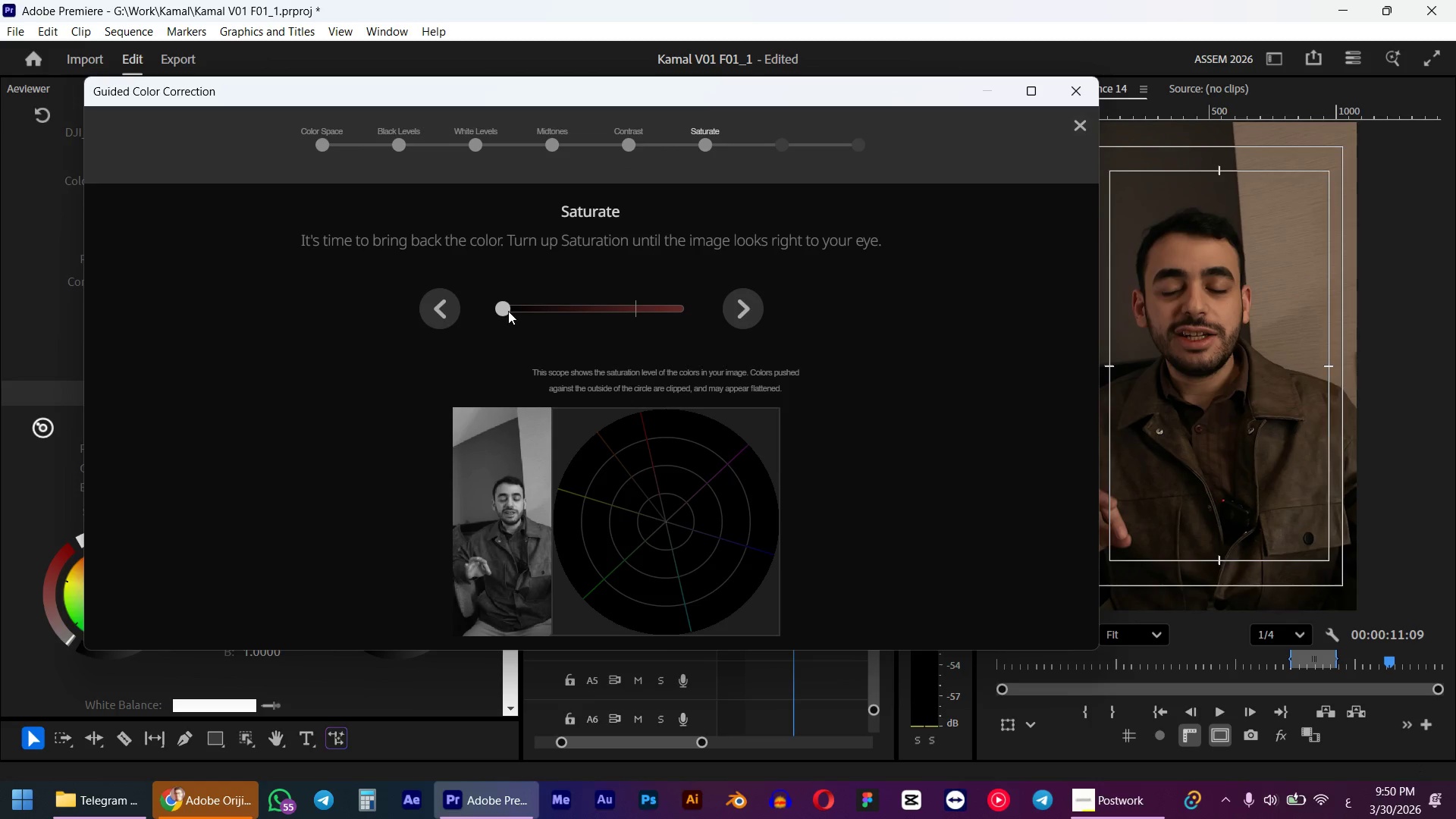 
double_click([508, 311])
 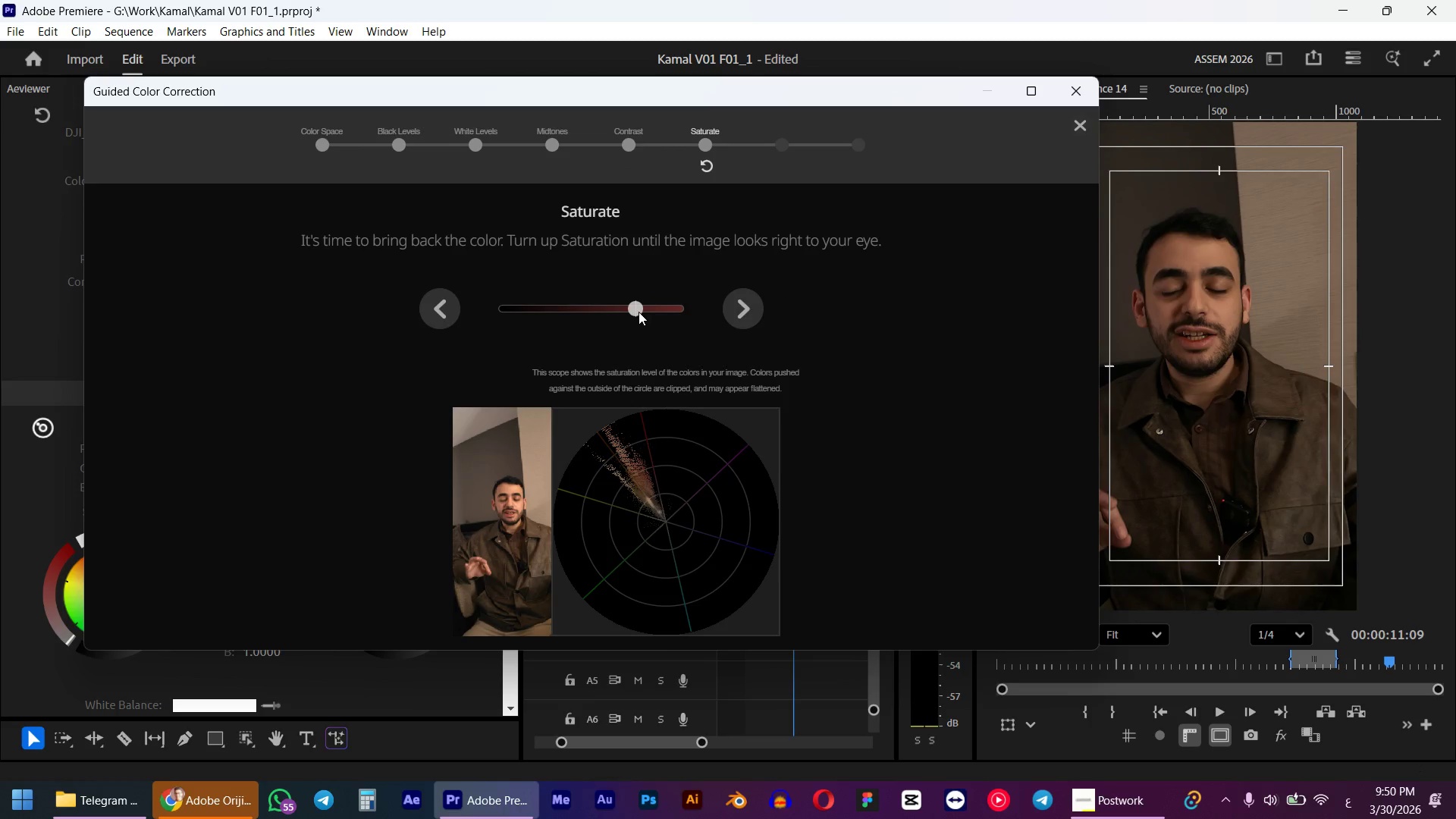 
left_click([739, 306])
 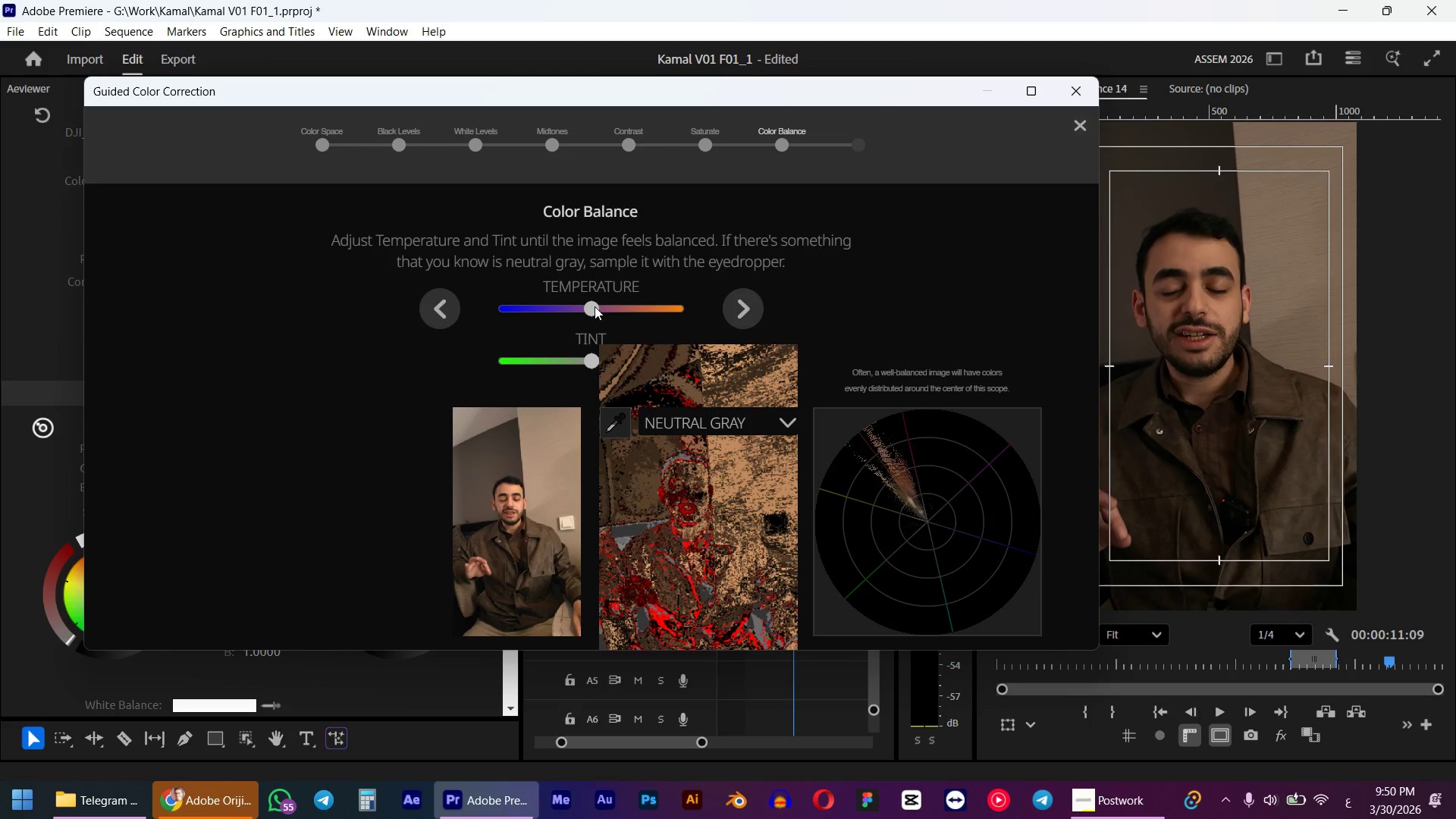 
left_click_drag(start_coordinate=[595, 306], to_coordinate=[581, 306])
 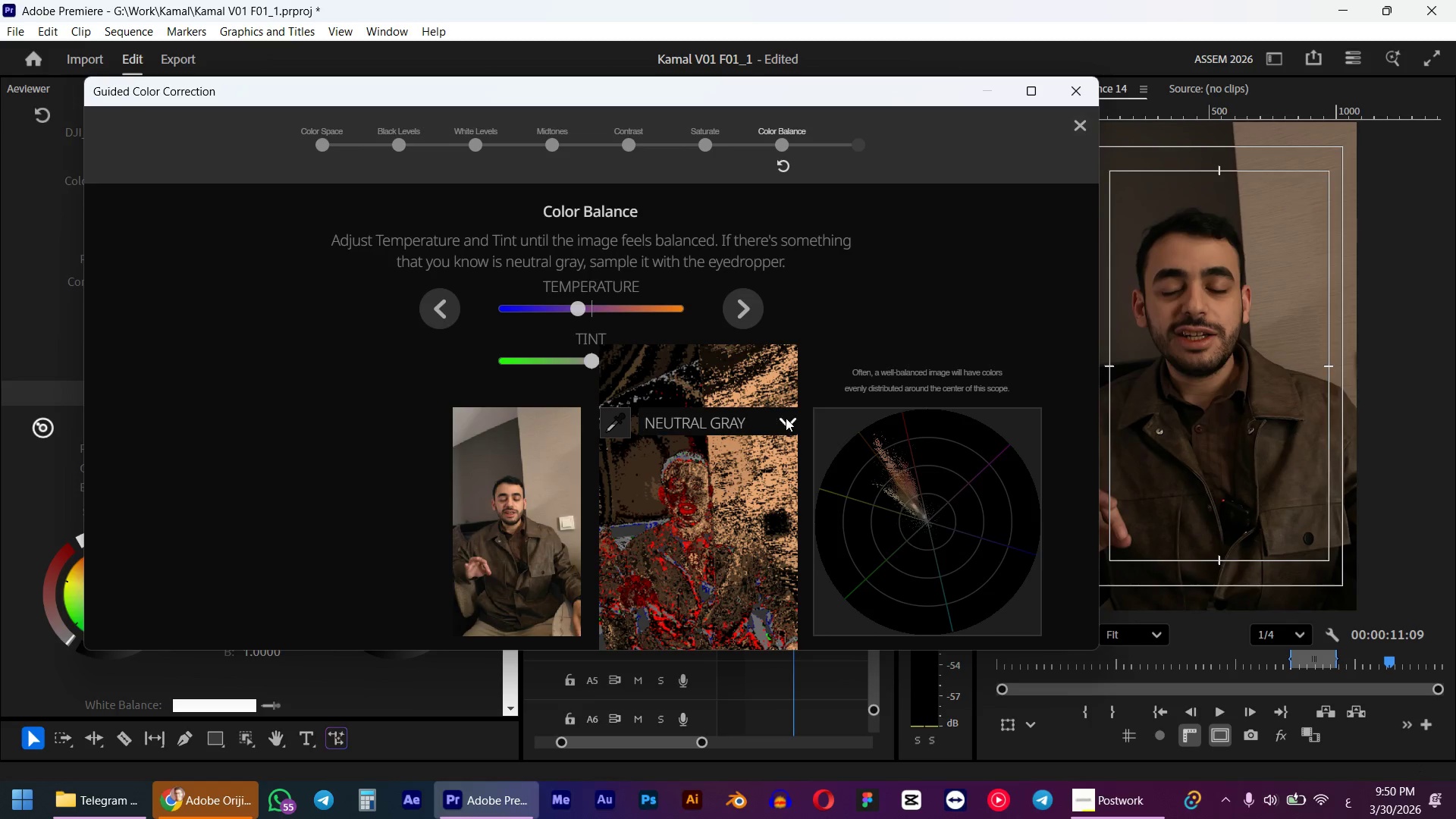 
left_click([786, 425])
 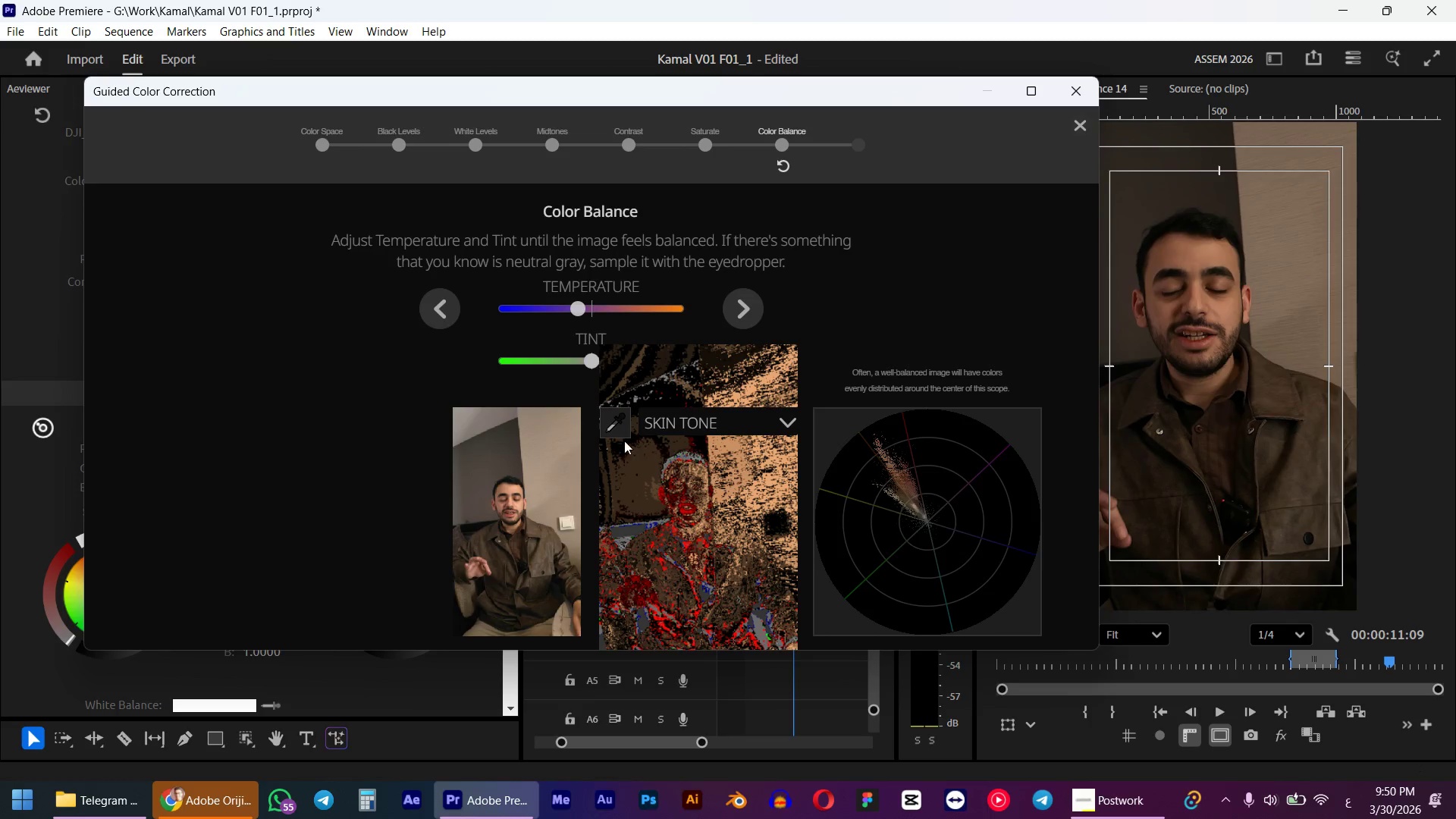 
double_click([613, 426])
 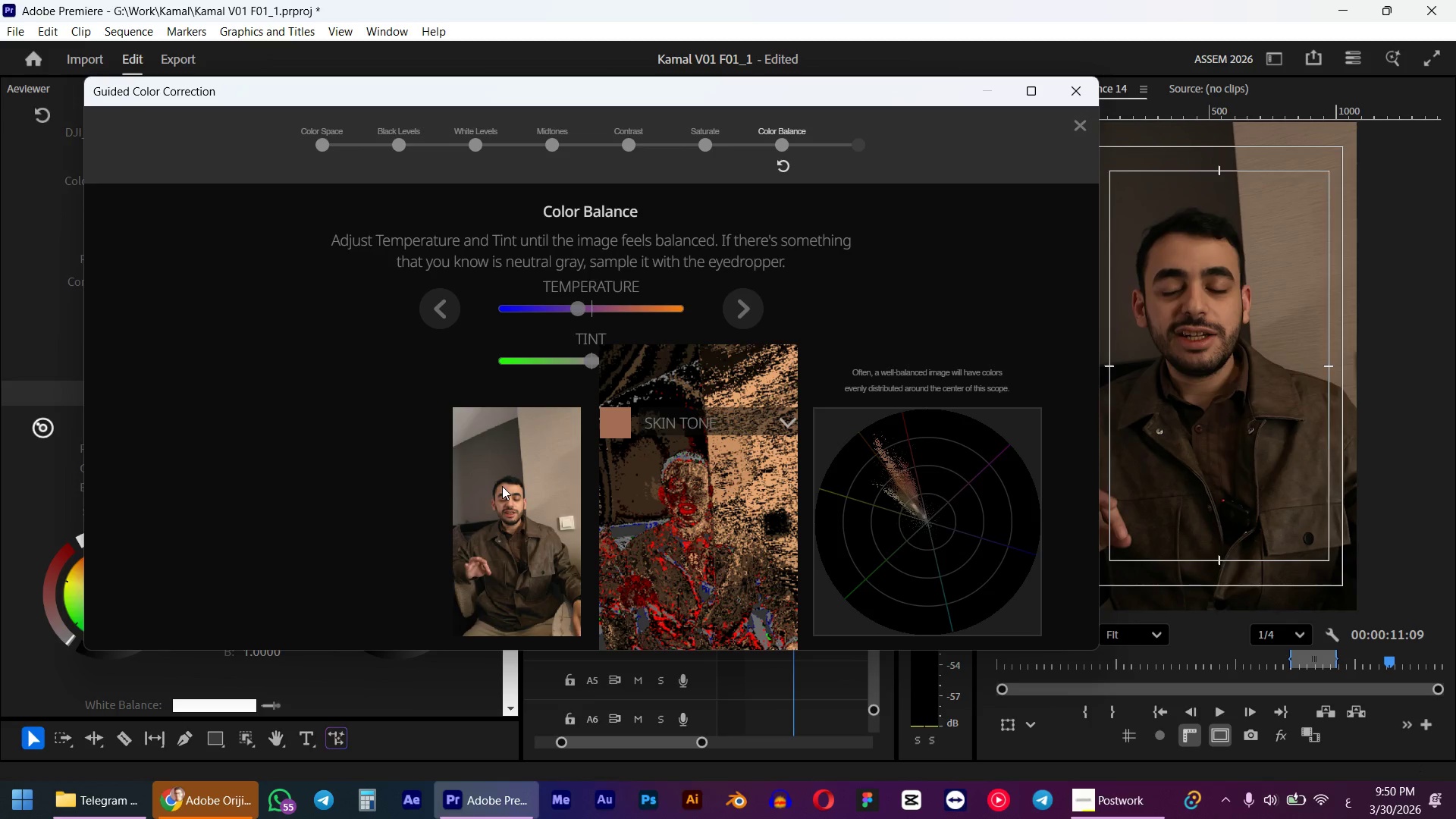 
left_click([502, 486])
 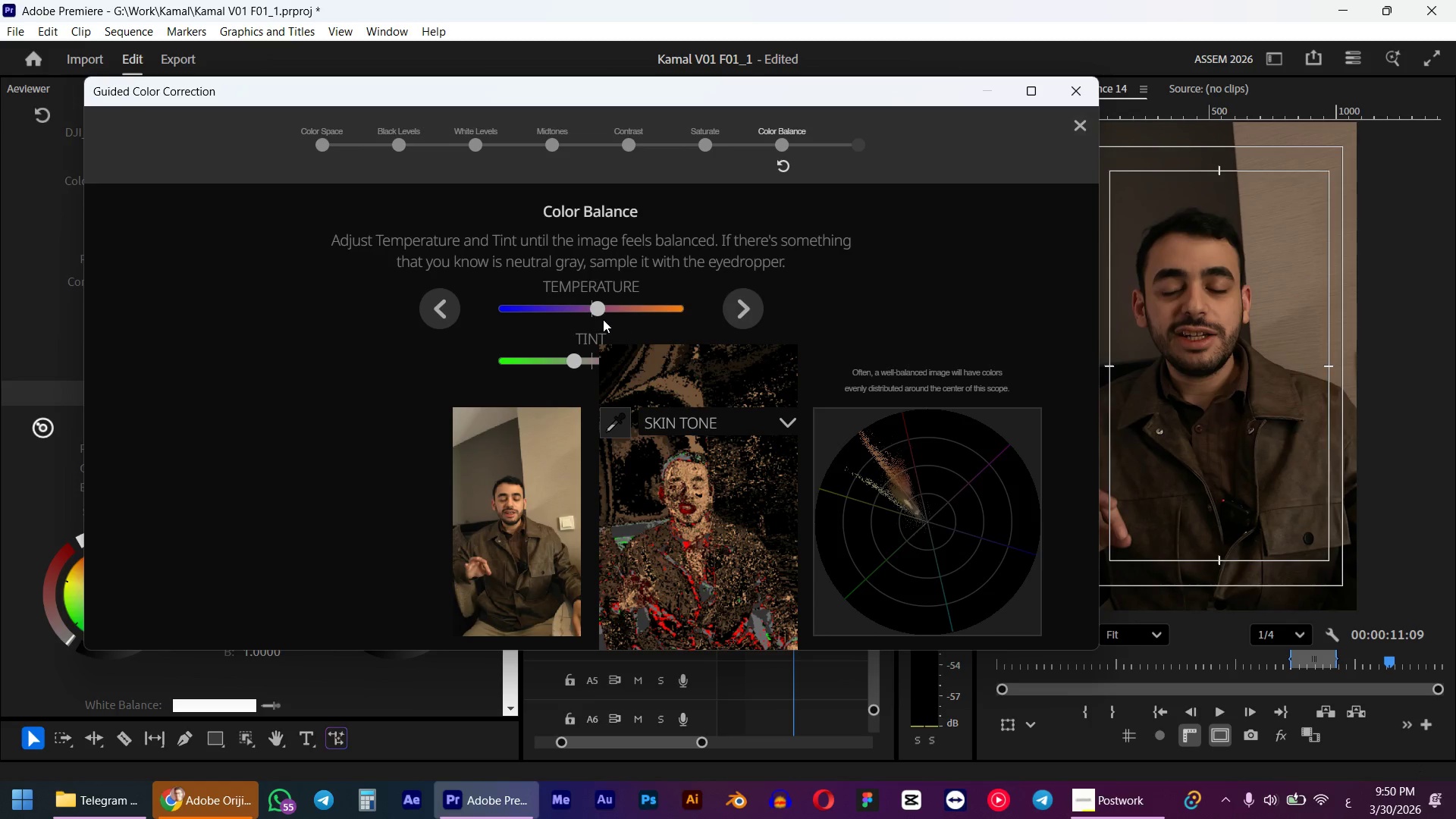 
left_click_drag(start_coordinate=[595, 307], to_coordinate=[585, 307])
 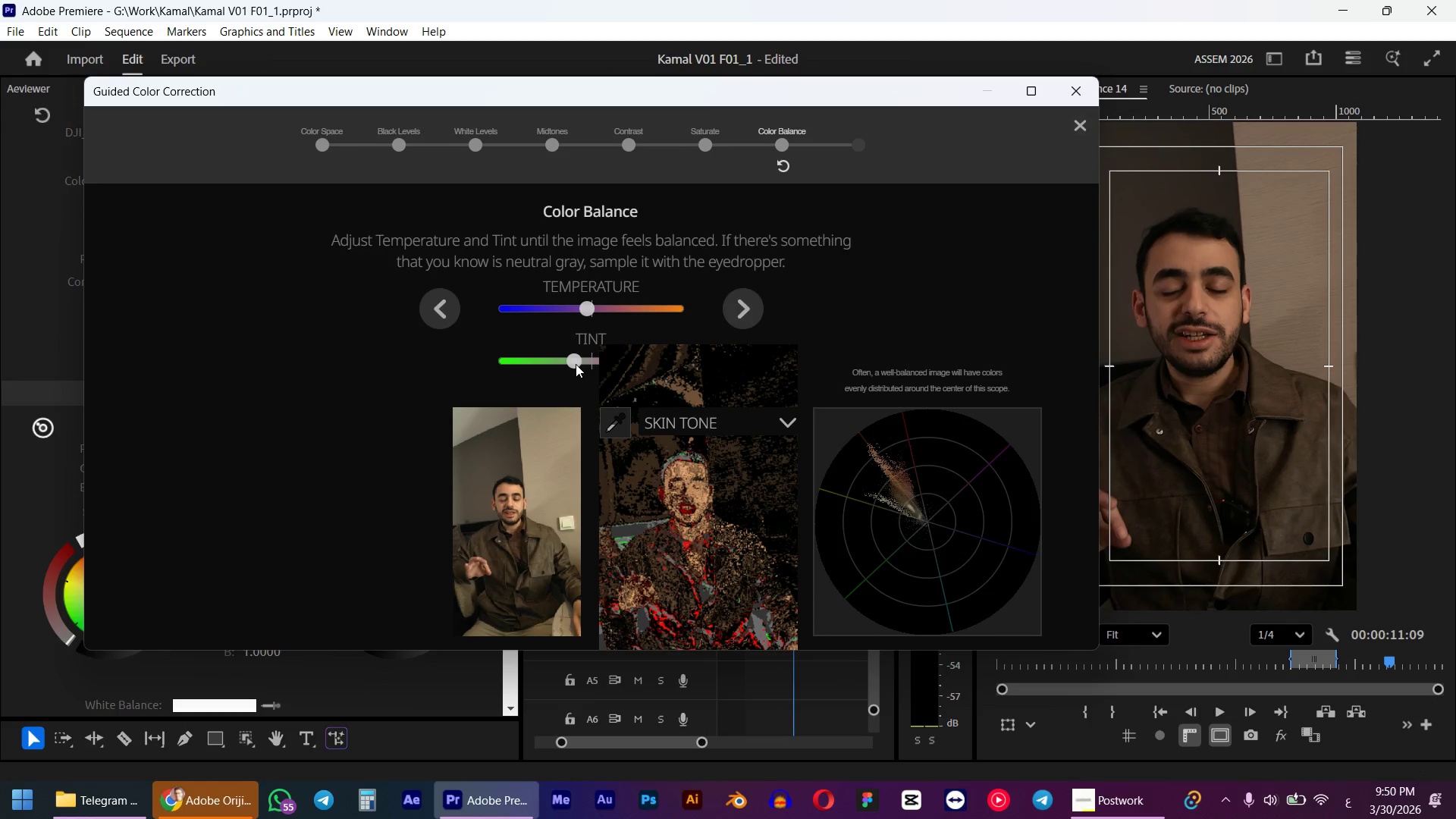 
left_click_drag(start_coordinate=[576, 364], to_coordinate=[582, 362])
 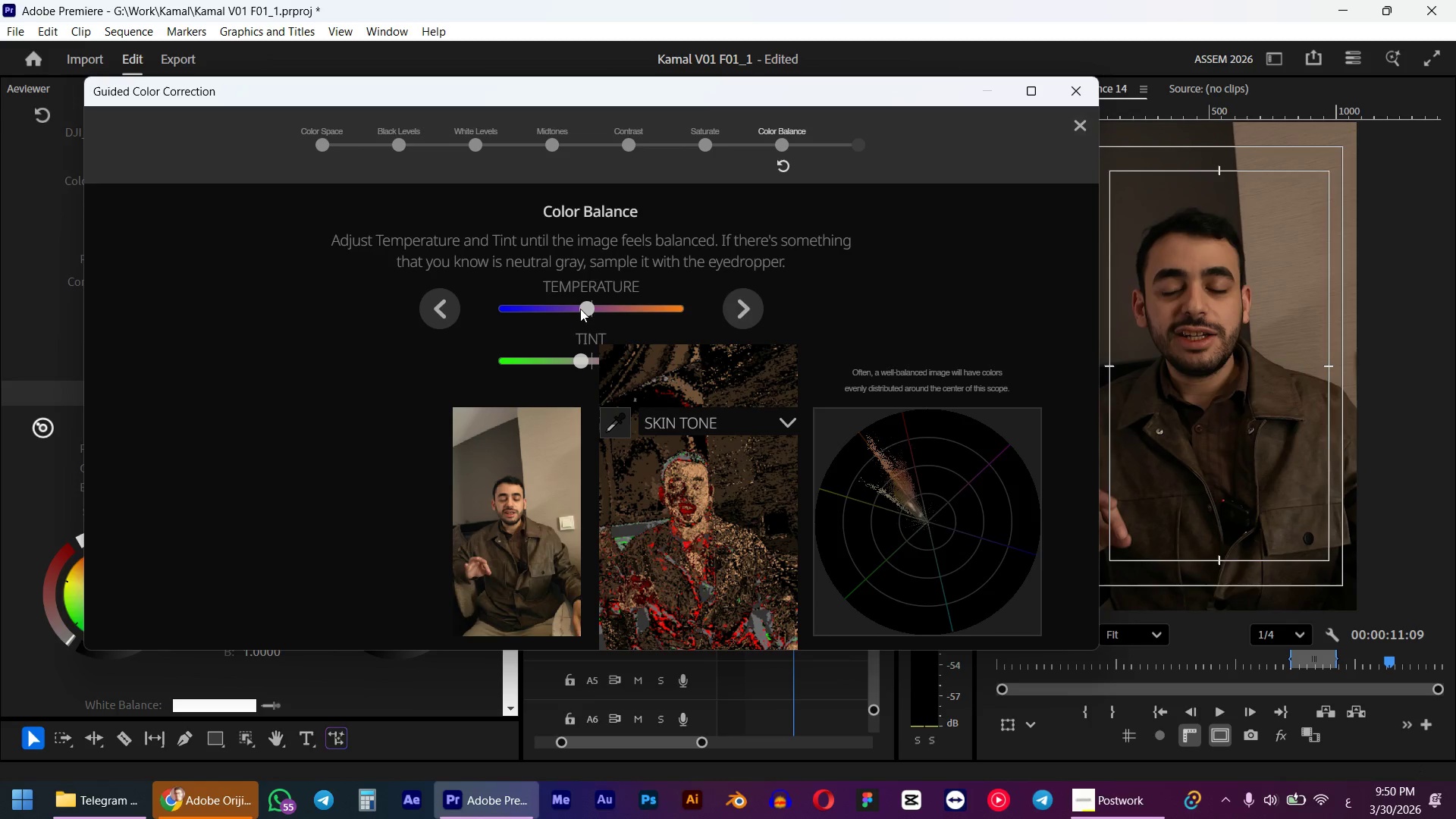 
left_click_drag(start_coordinate=[580, 309], to_coordinate=[574, 309])
 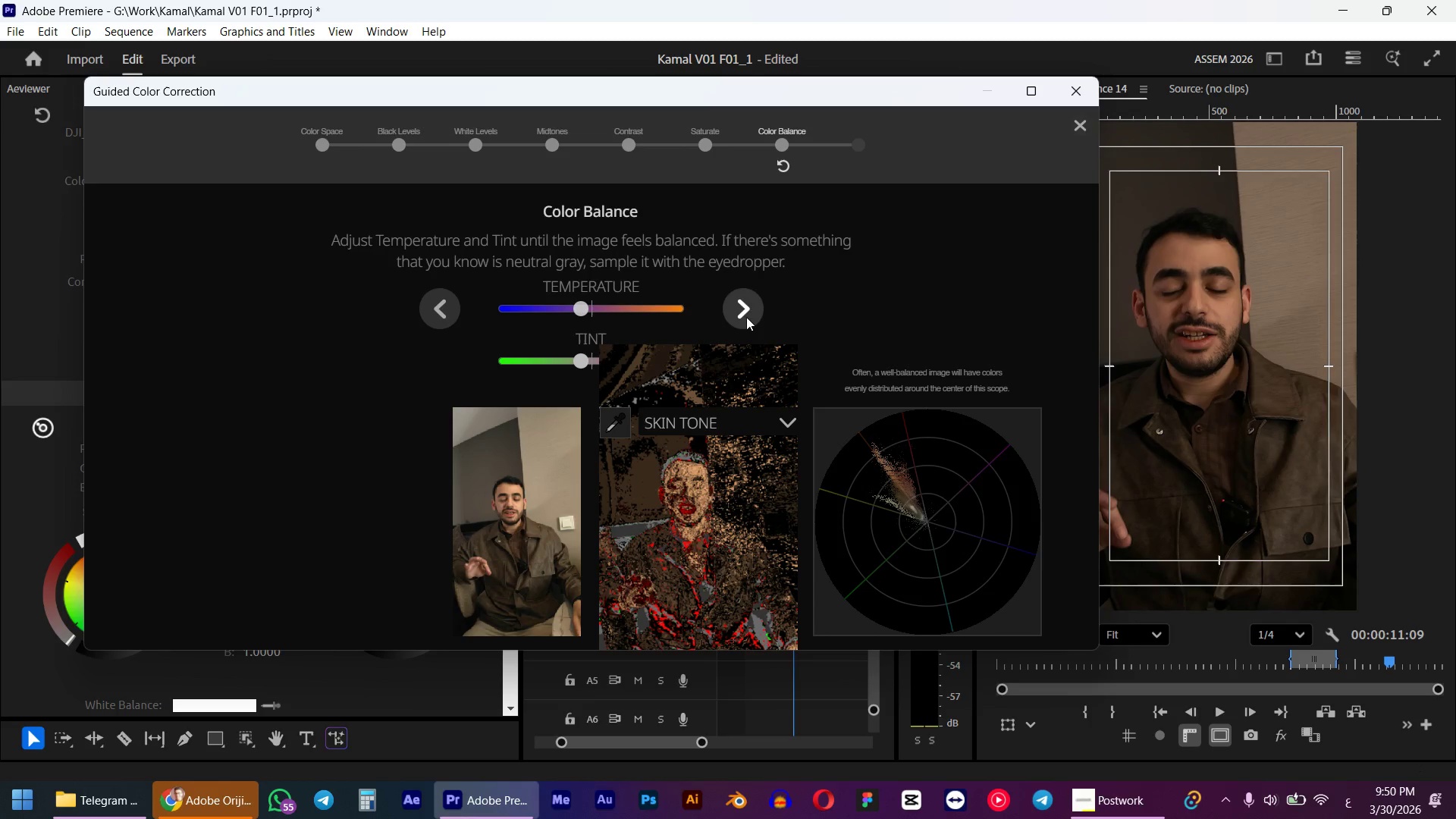 
left_click([743, 314])
 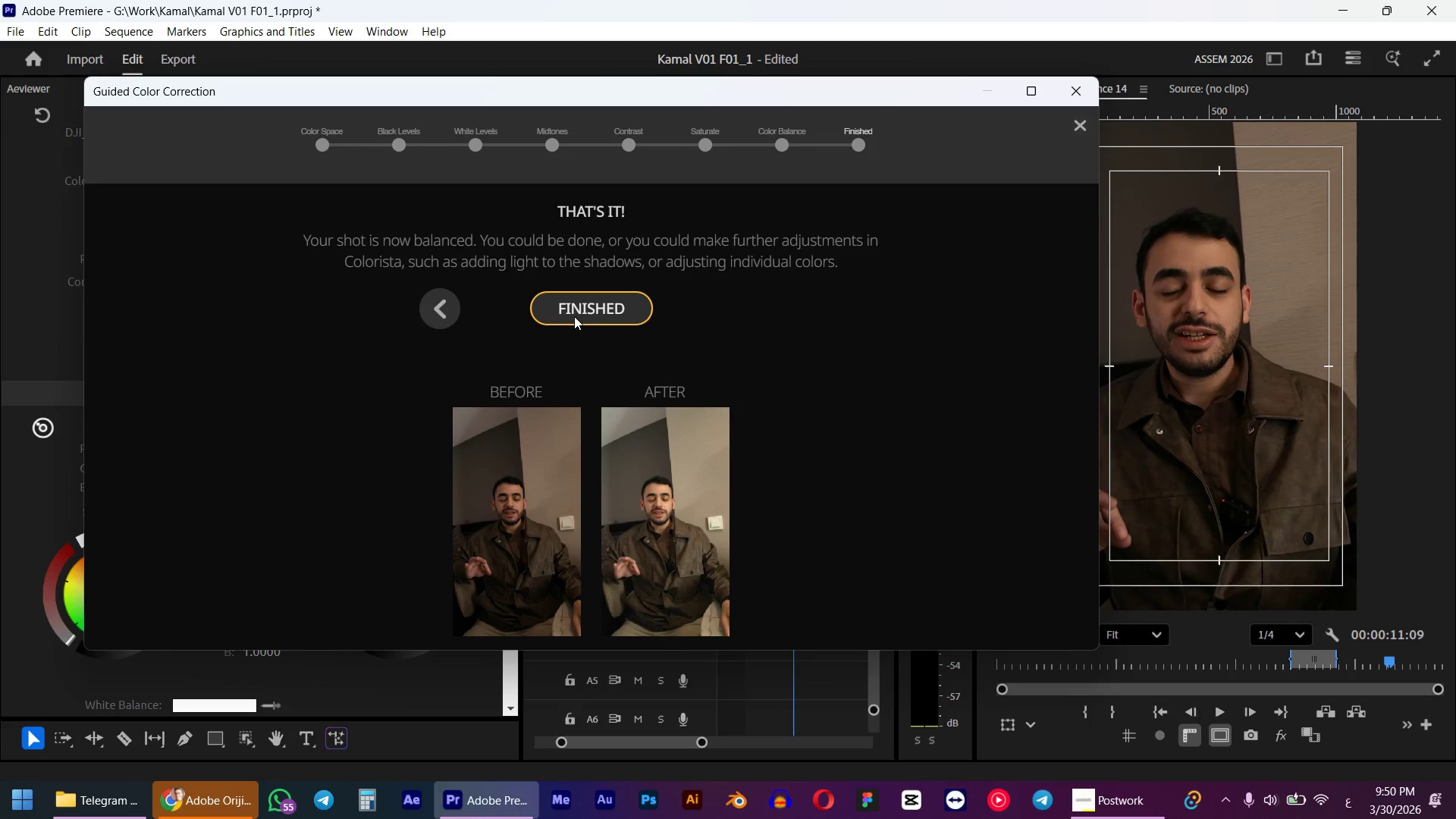 
left_click([574, 316])
 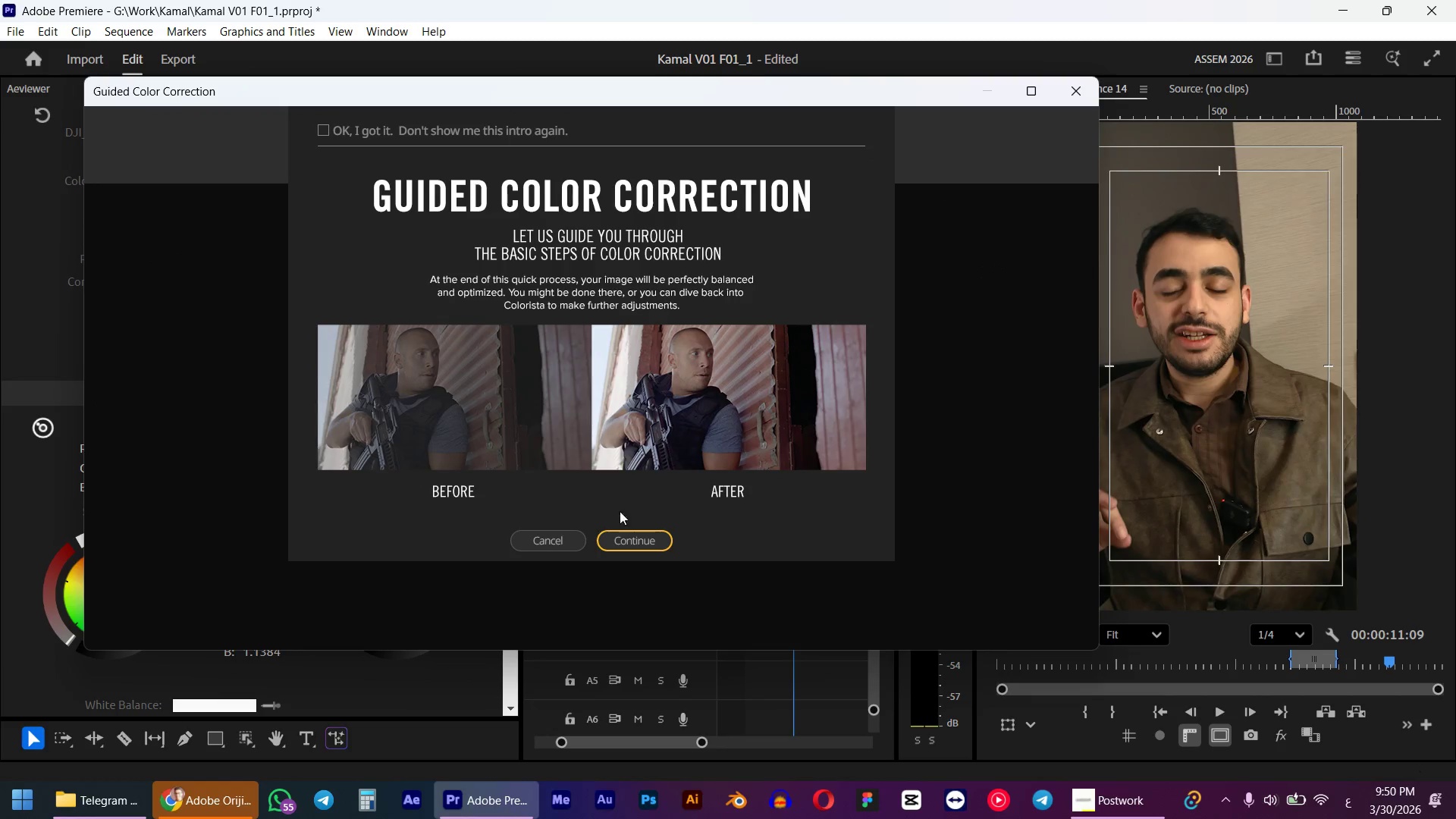 
left_click([557, 538])
 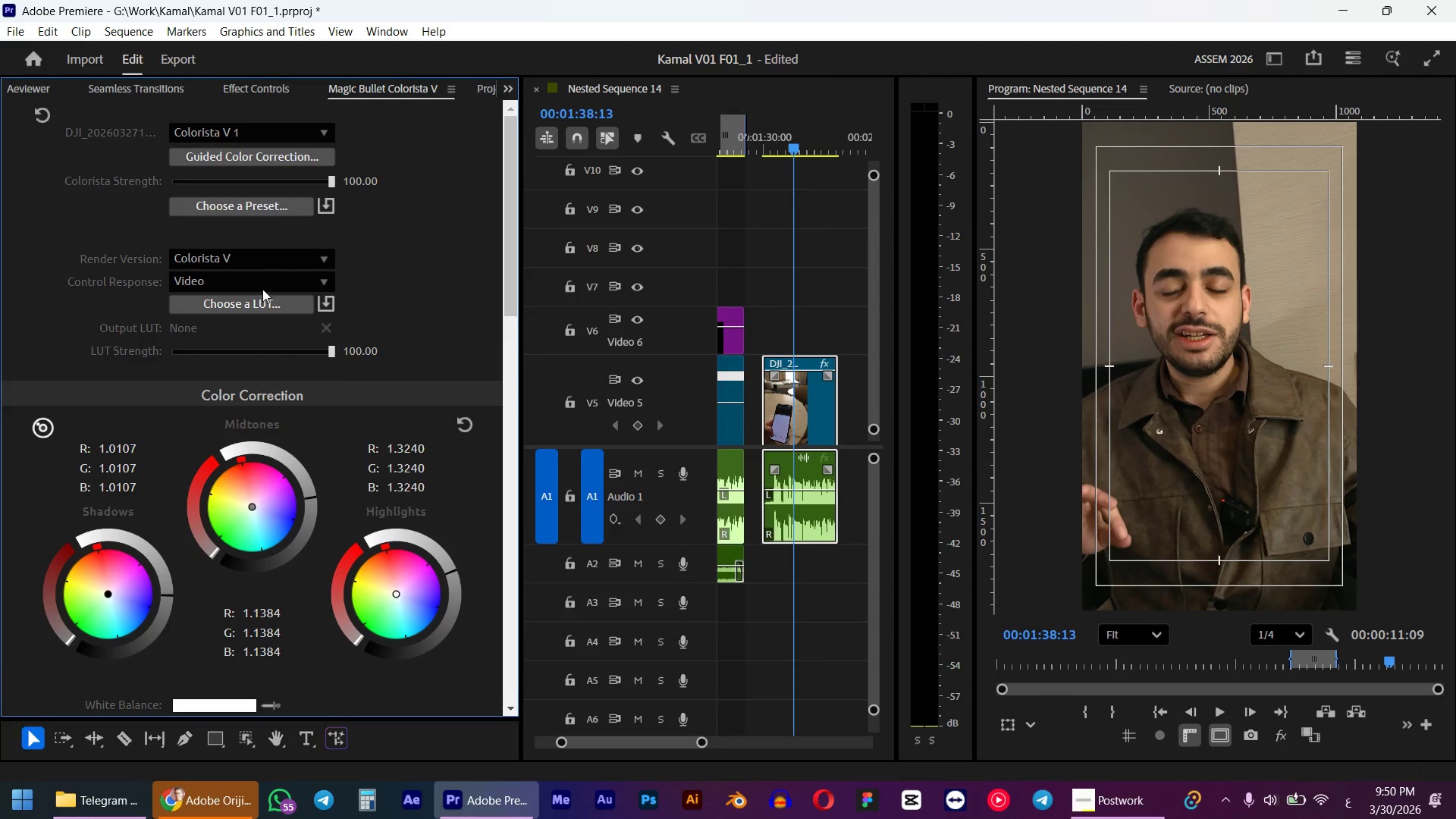 
left_click([251, 306])
 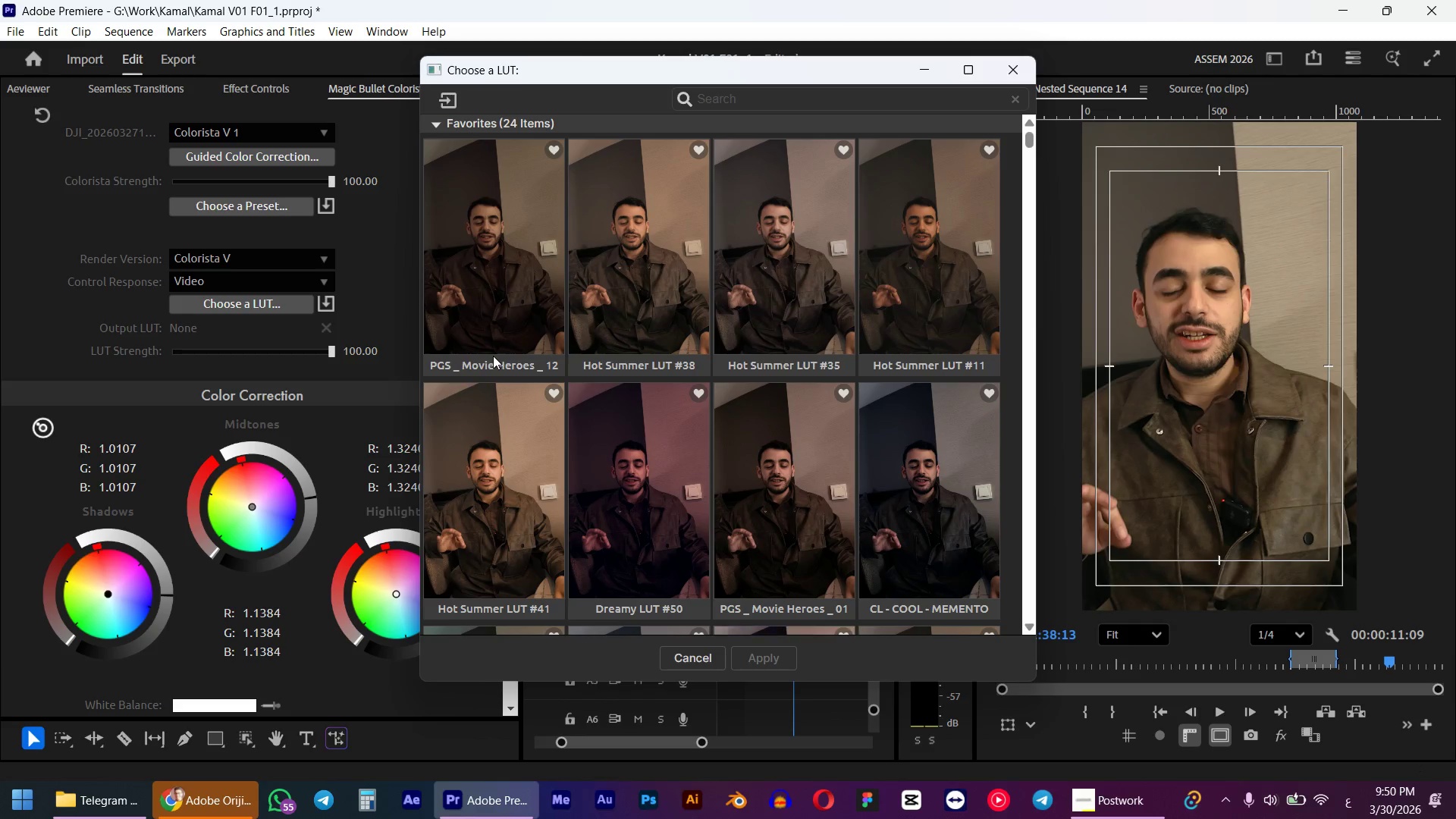 
wait(12.61)
 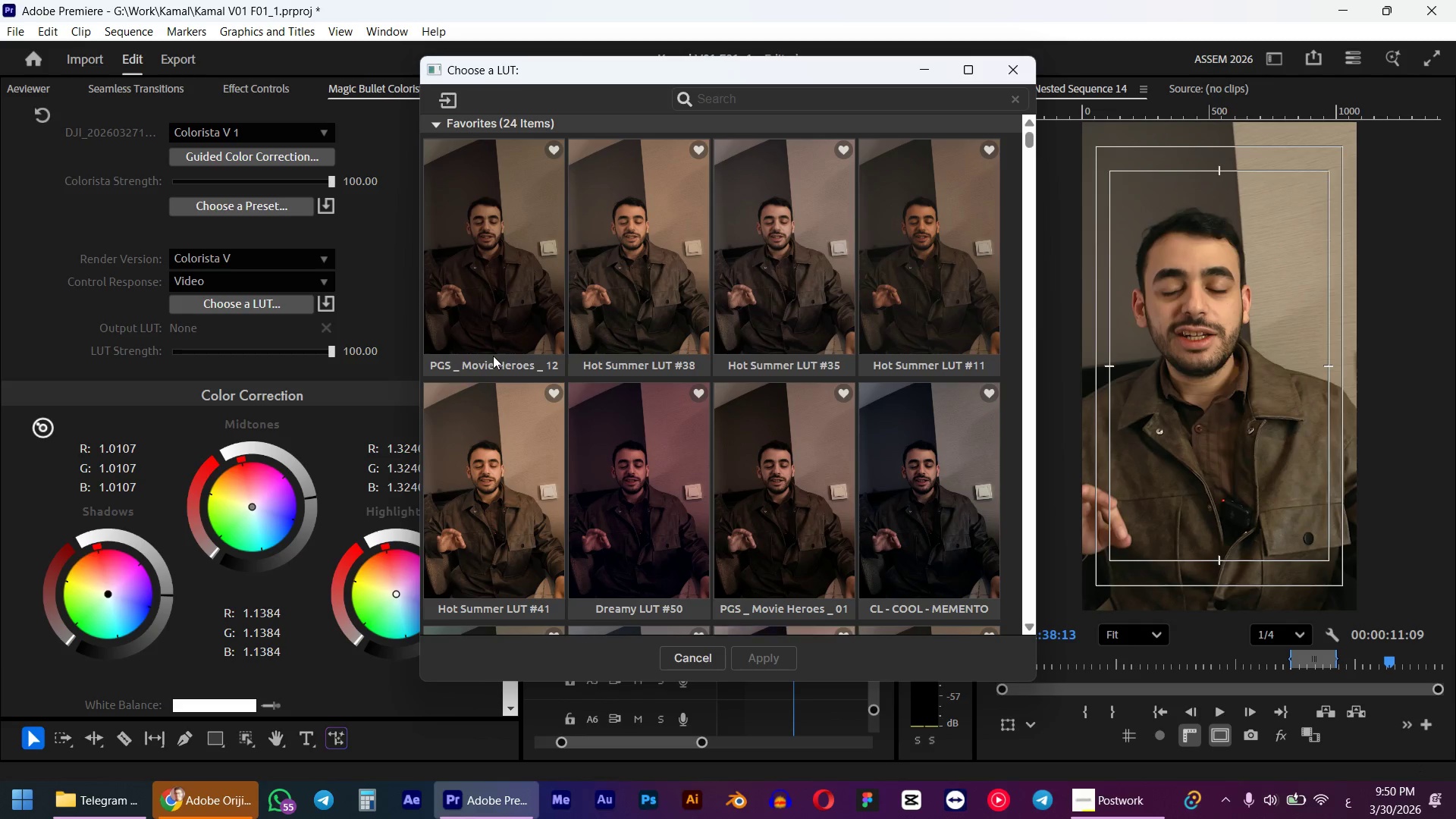 
scroll: coordinate [941, 239], scroll_direction: none, amount: 0.0
 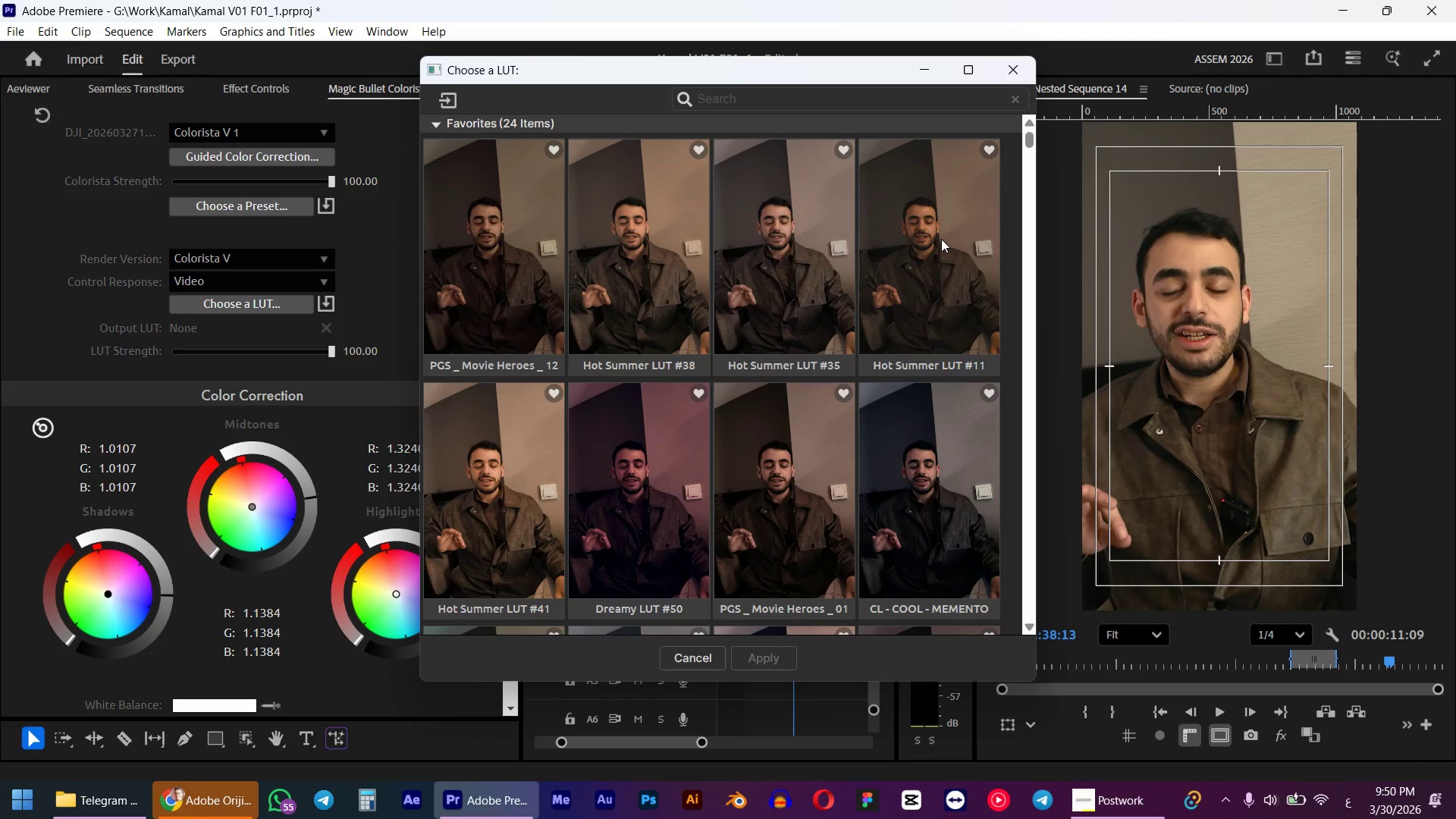 
scroll: coordinate [751, 290], scroll_direction: down, amount: 8.0
 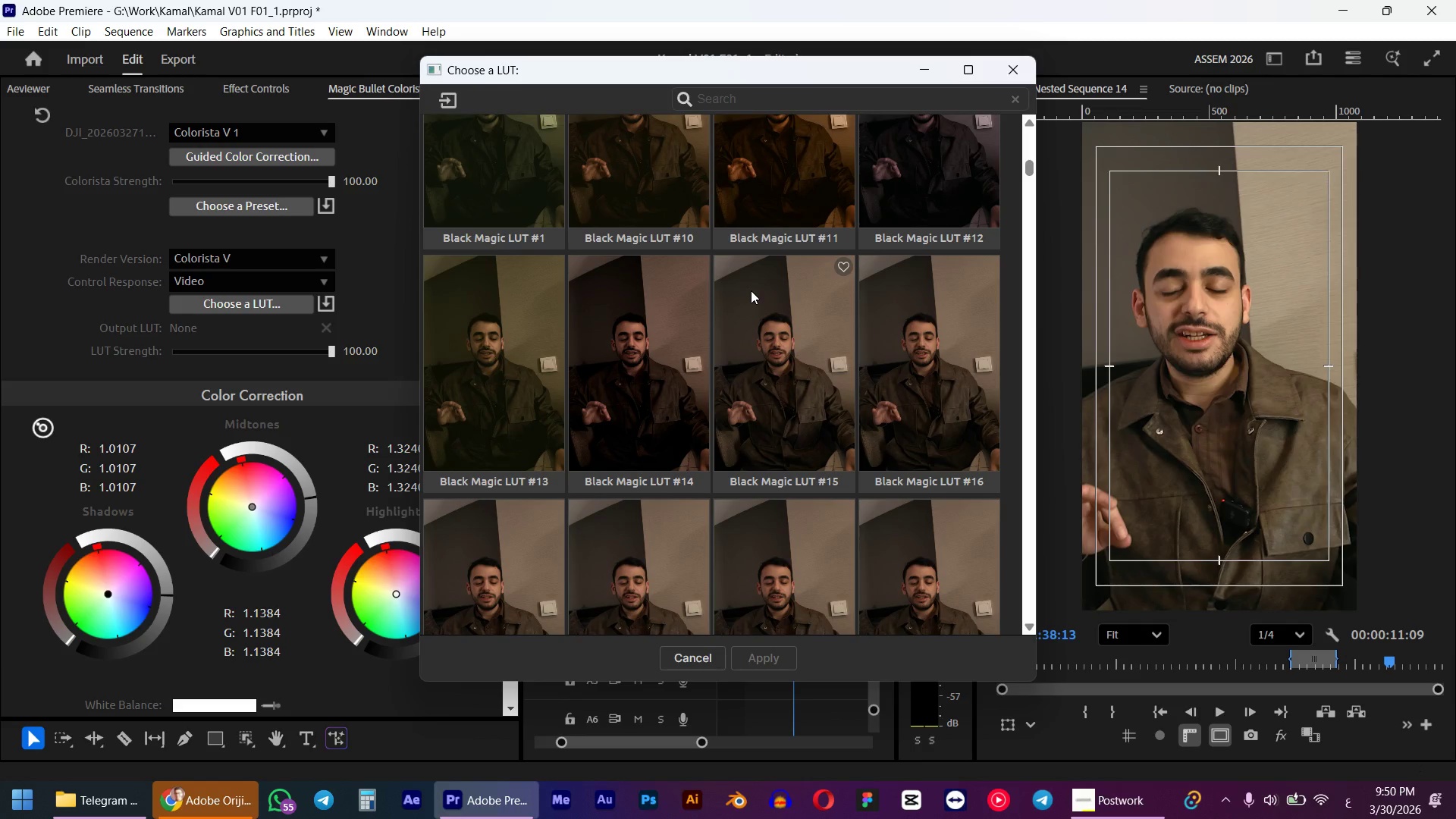 
wait(6.28)
 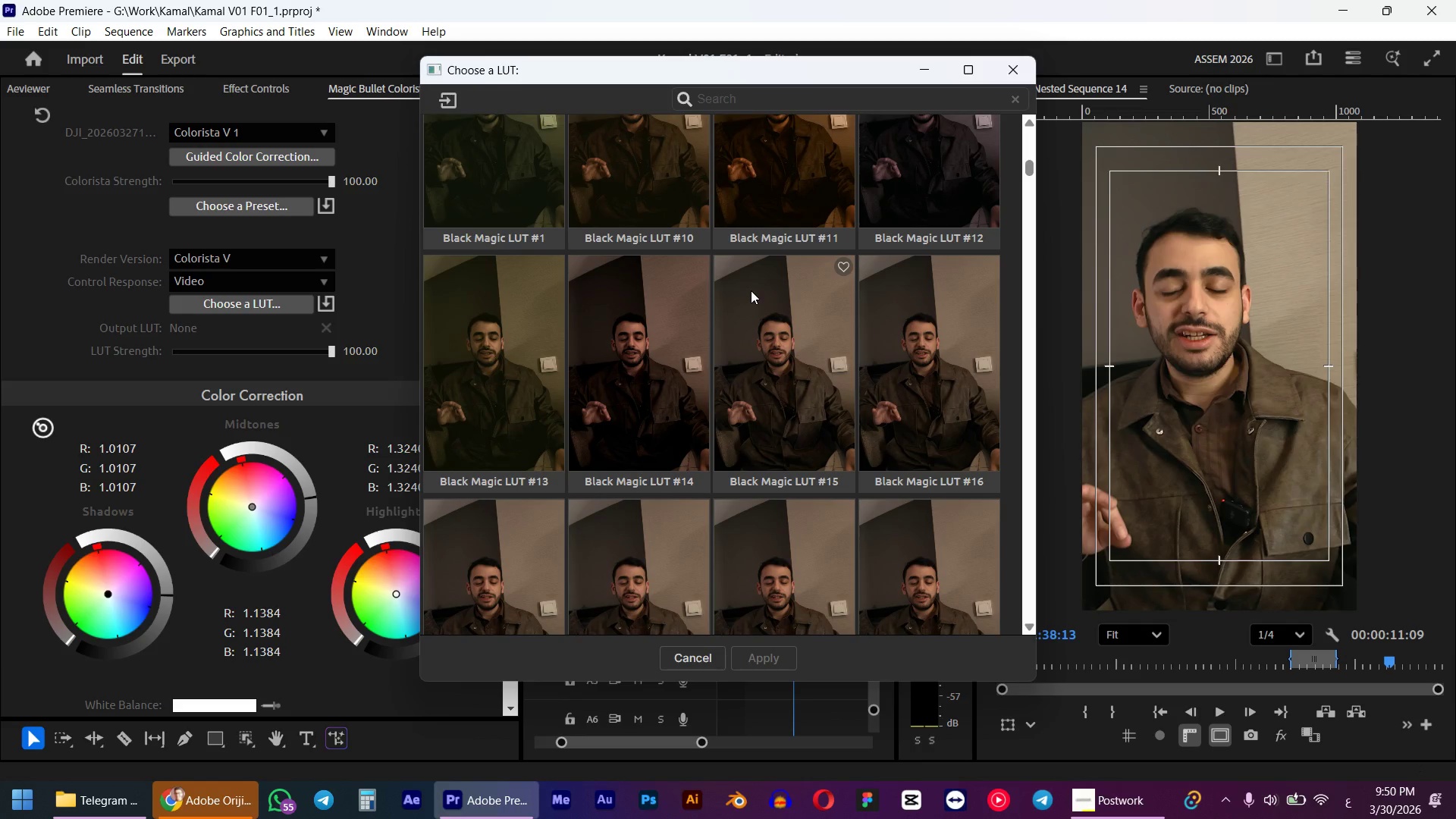 
scroll: coordinate [740, 257], scroll_direction: down, amount: 8.0
 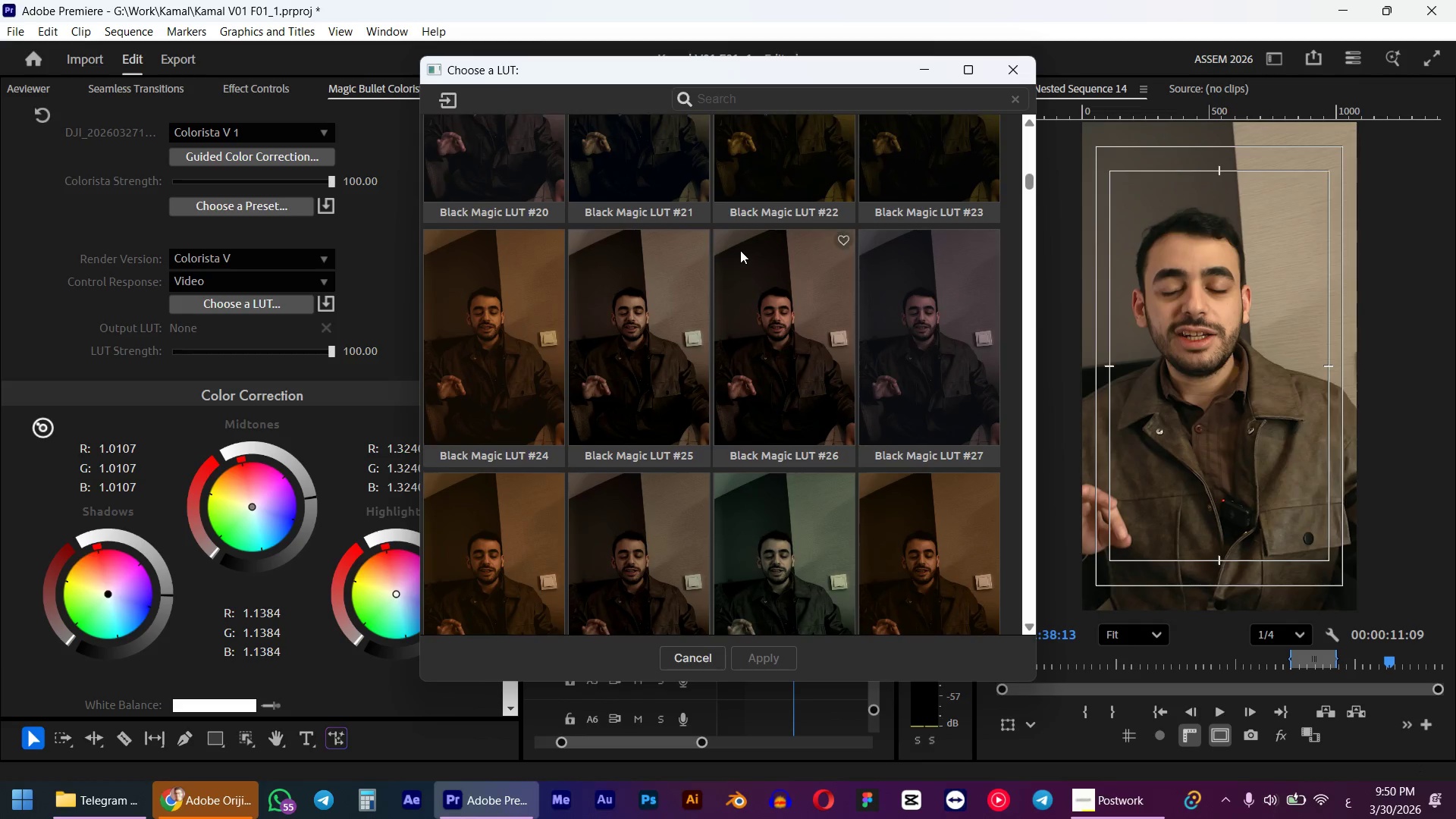 
scroll: coordinate [740, 250], scroll_direction: up, amount: 20.0
 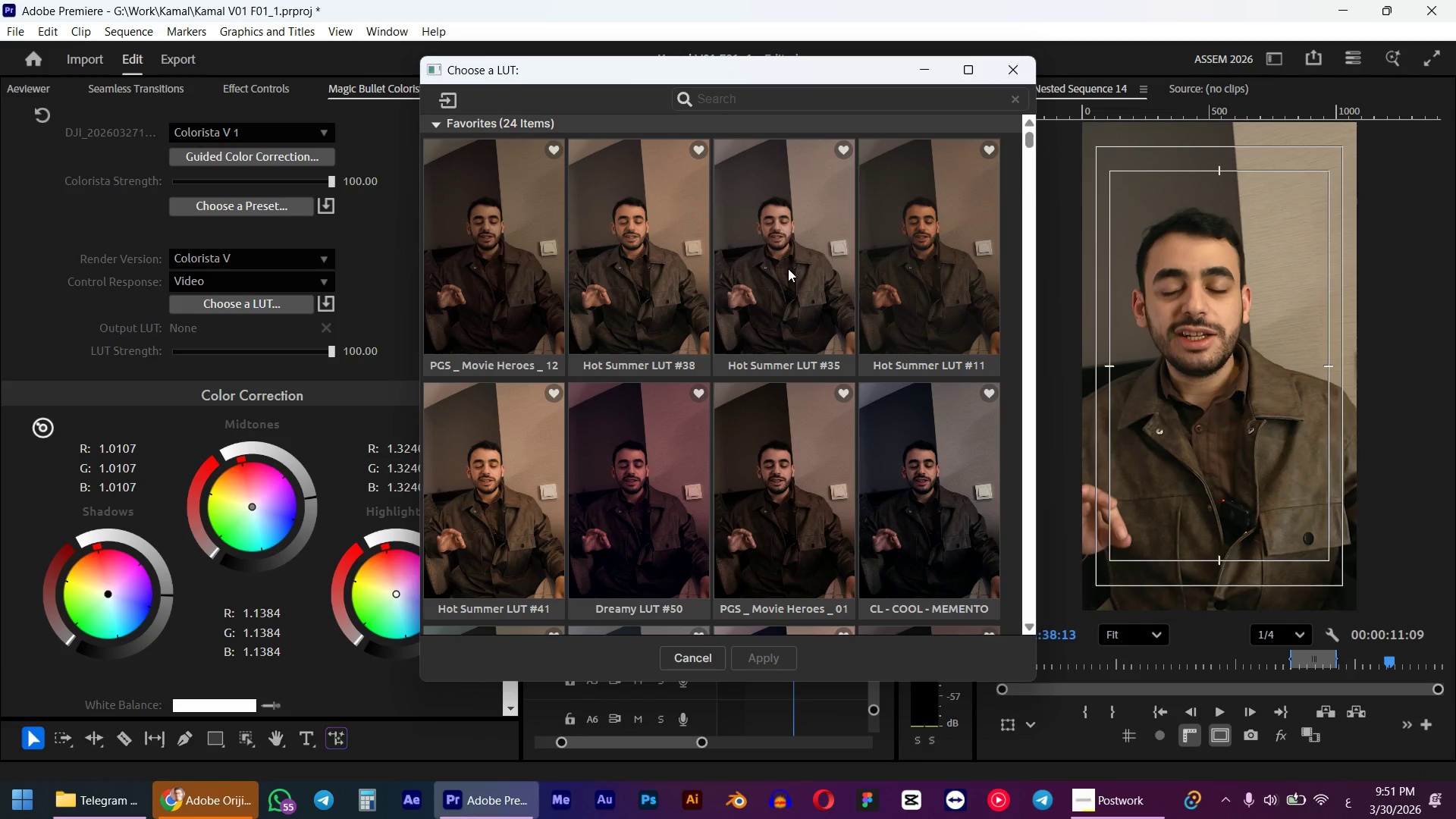 
left_click([788, 268])
 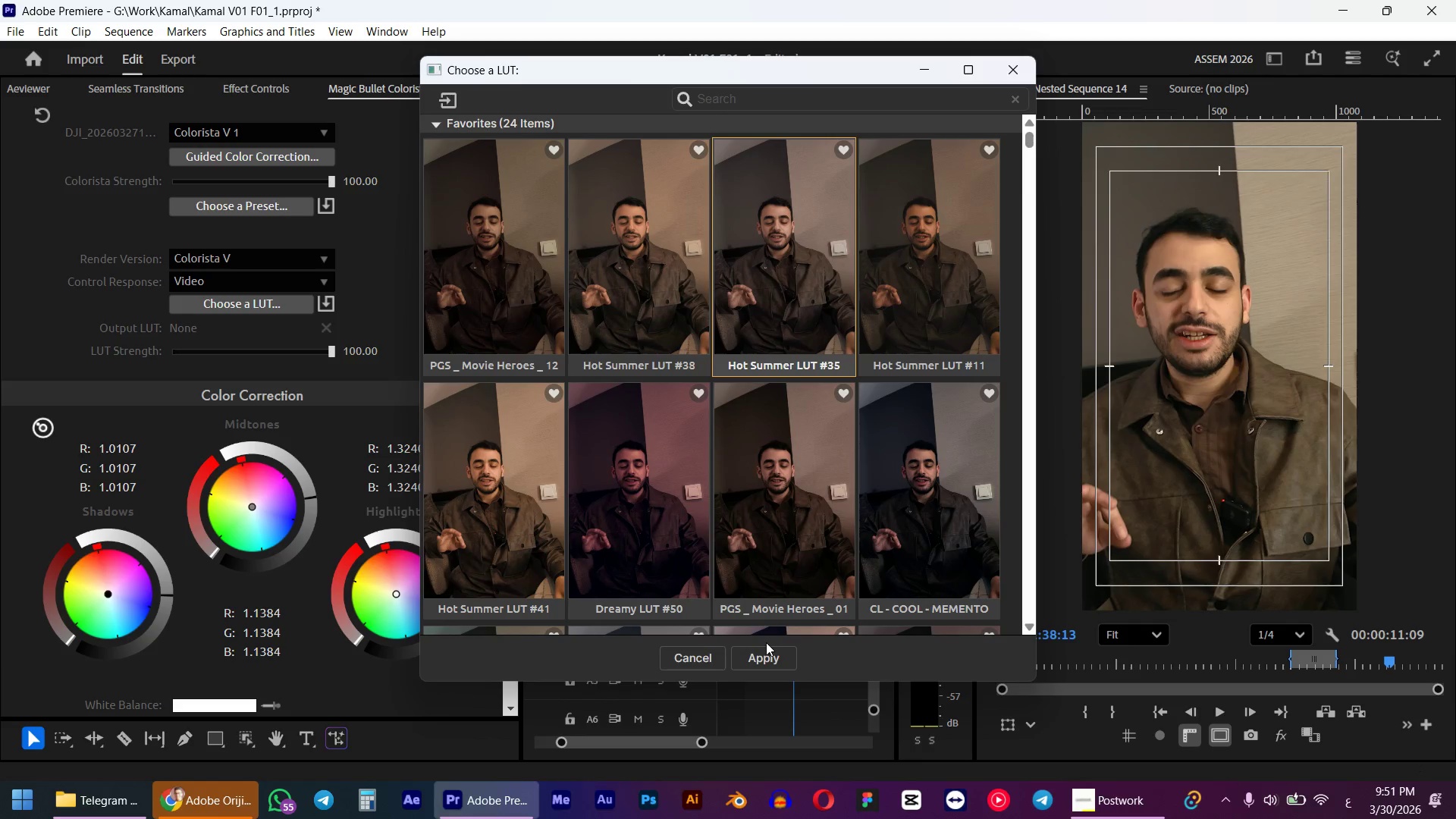 
left_click([777, 644])
 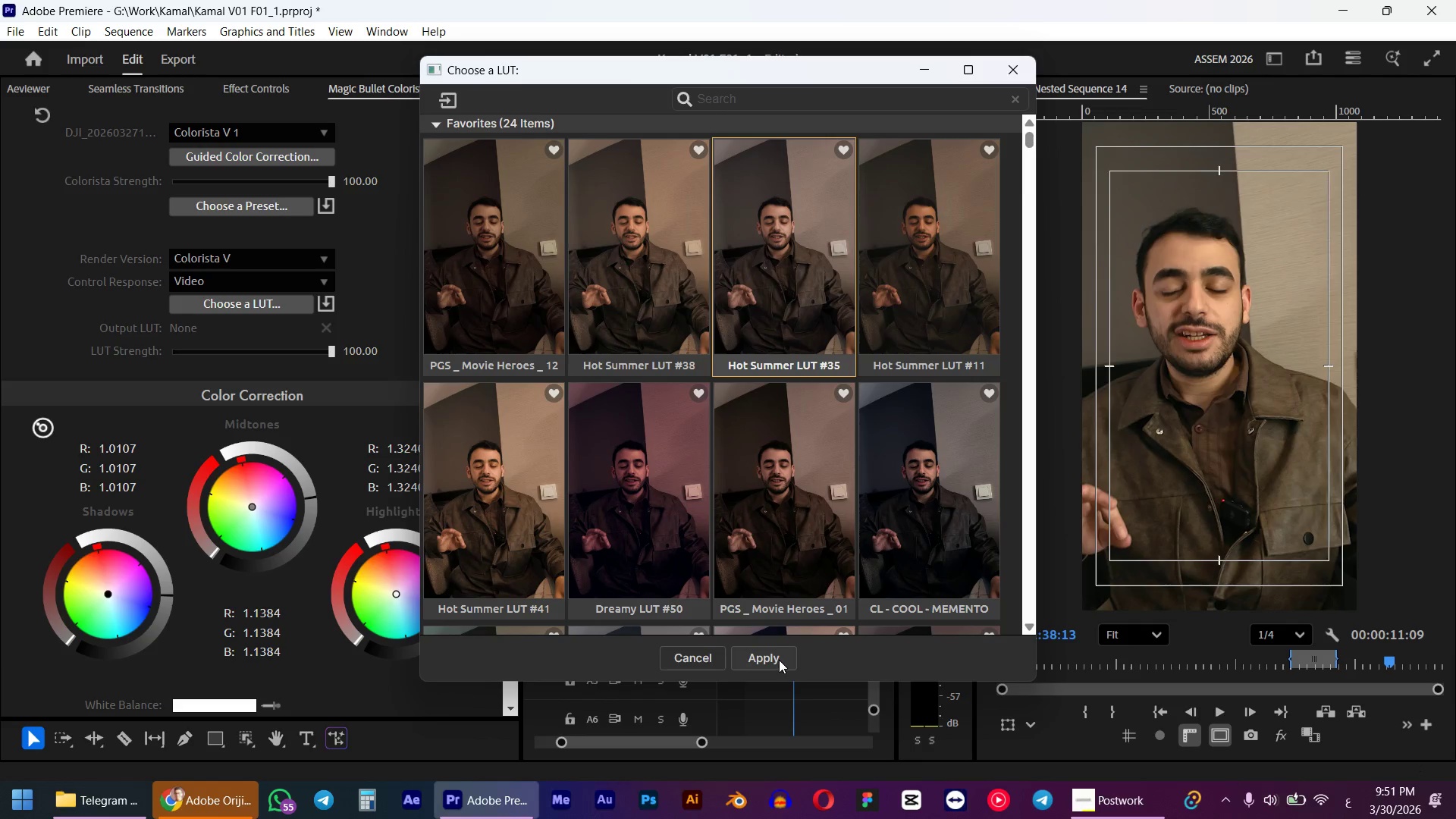 
left_click([779, 661])
 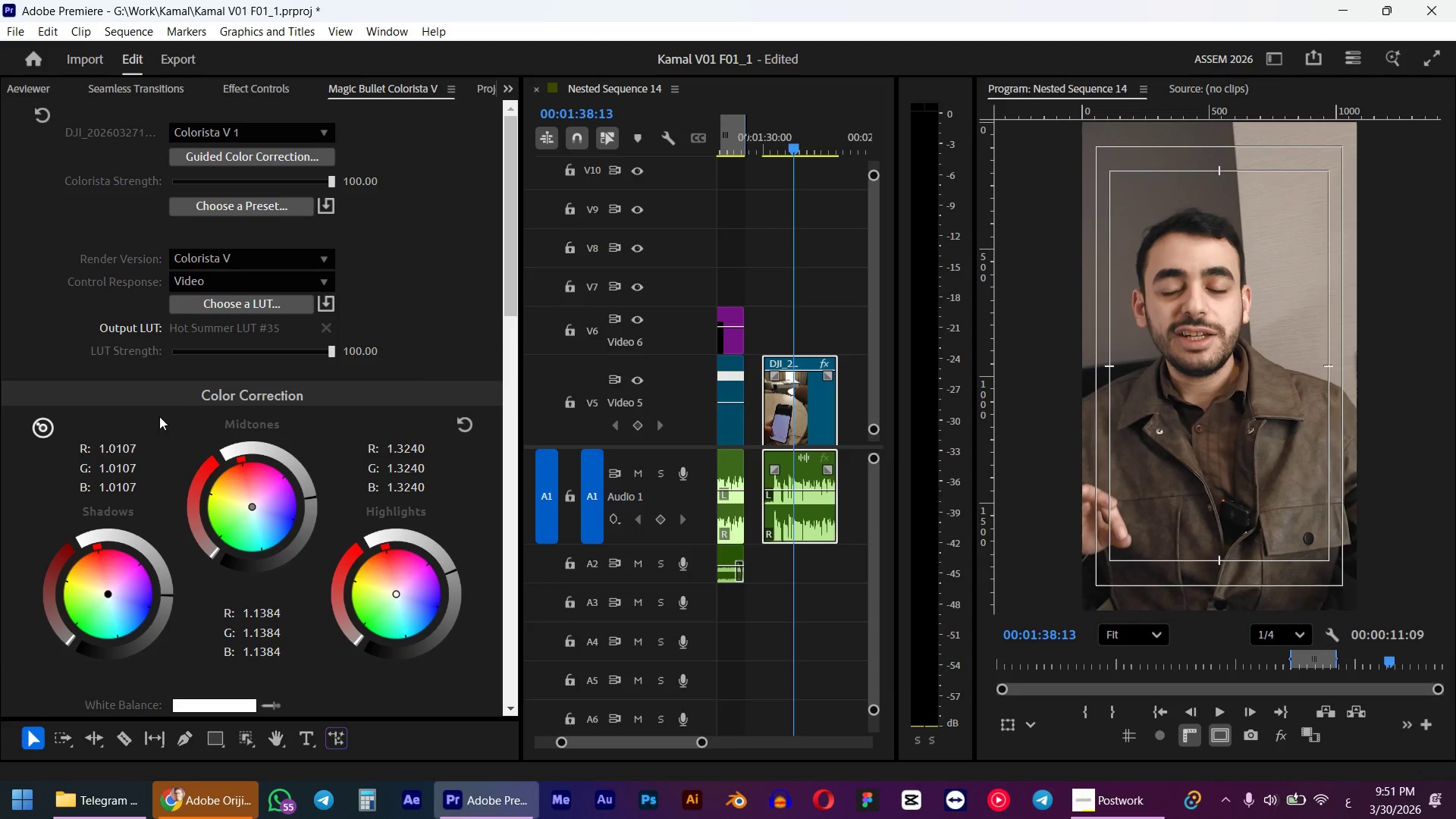 
scroll: coordinate [184, 405], scroll_direction: down, amount: 3.0
 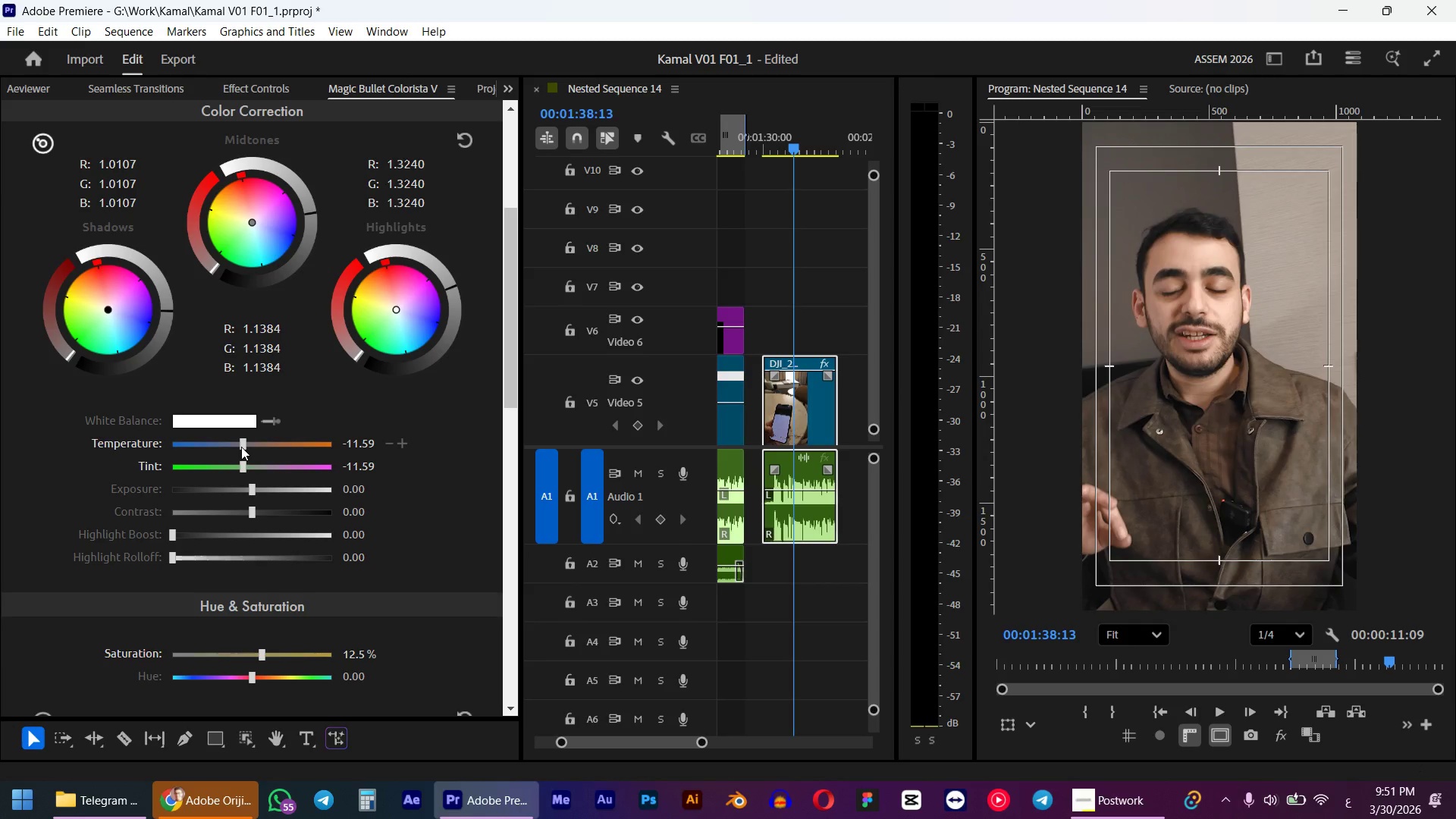 
left_click_drag(start_coordinate=[241, 446], to_coordinate=[252, 445])
 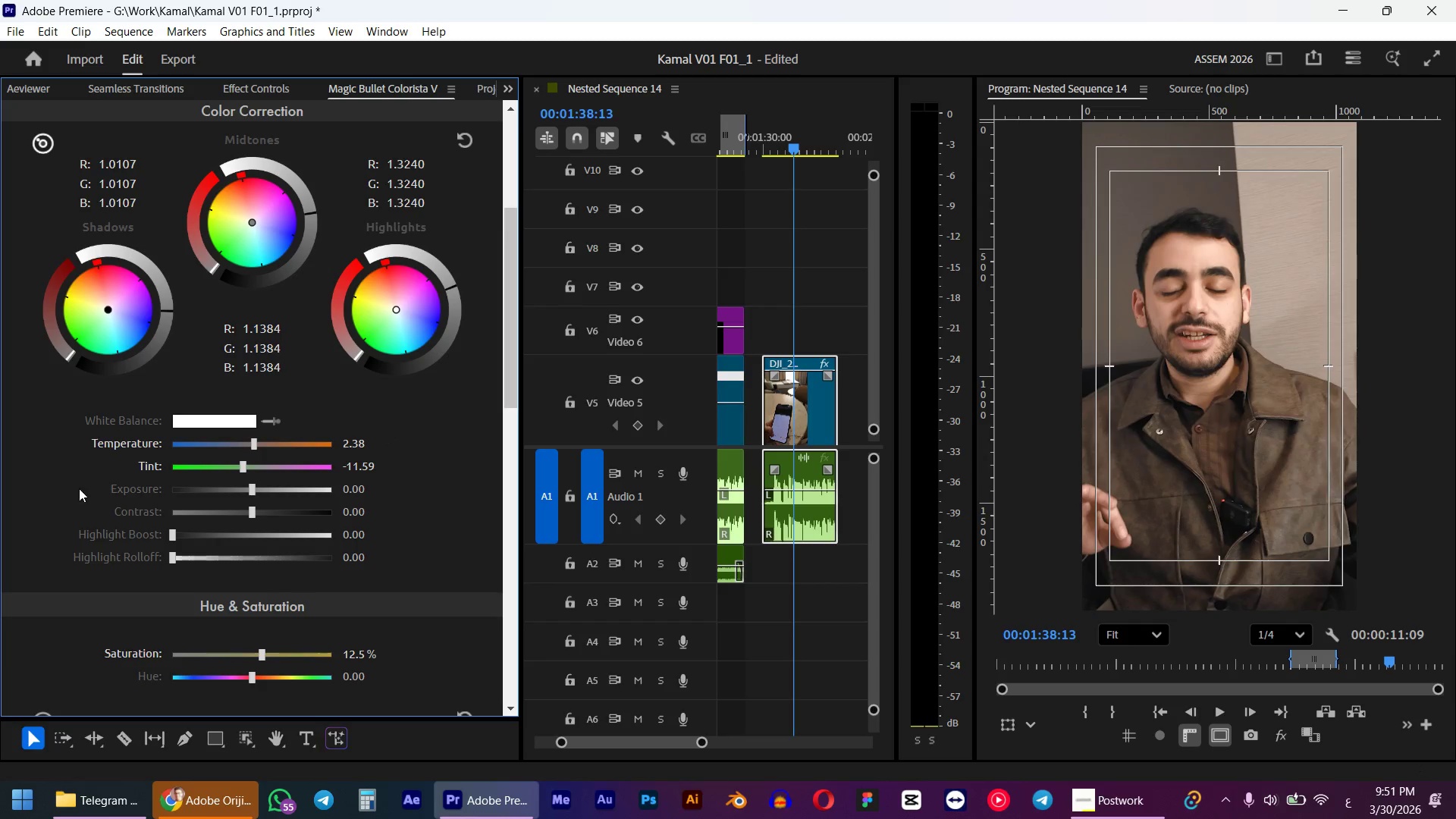 
scroll: coordinate [80, 479], scroll_direction: none, amount: 0.0
 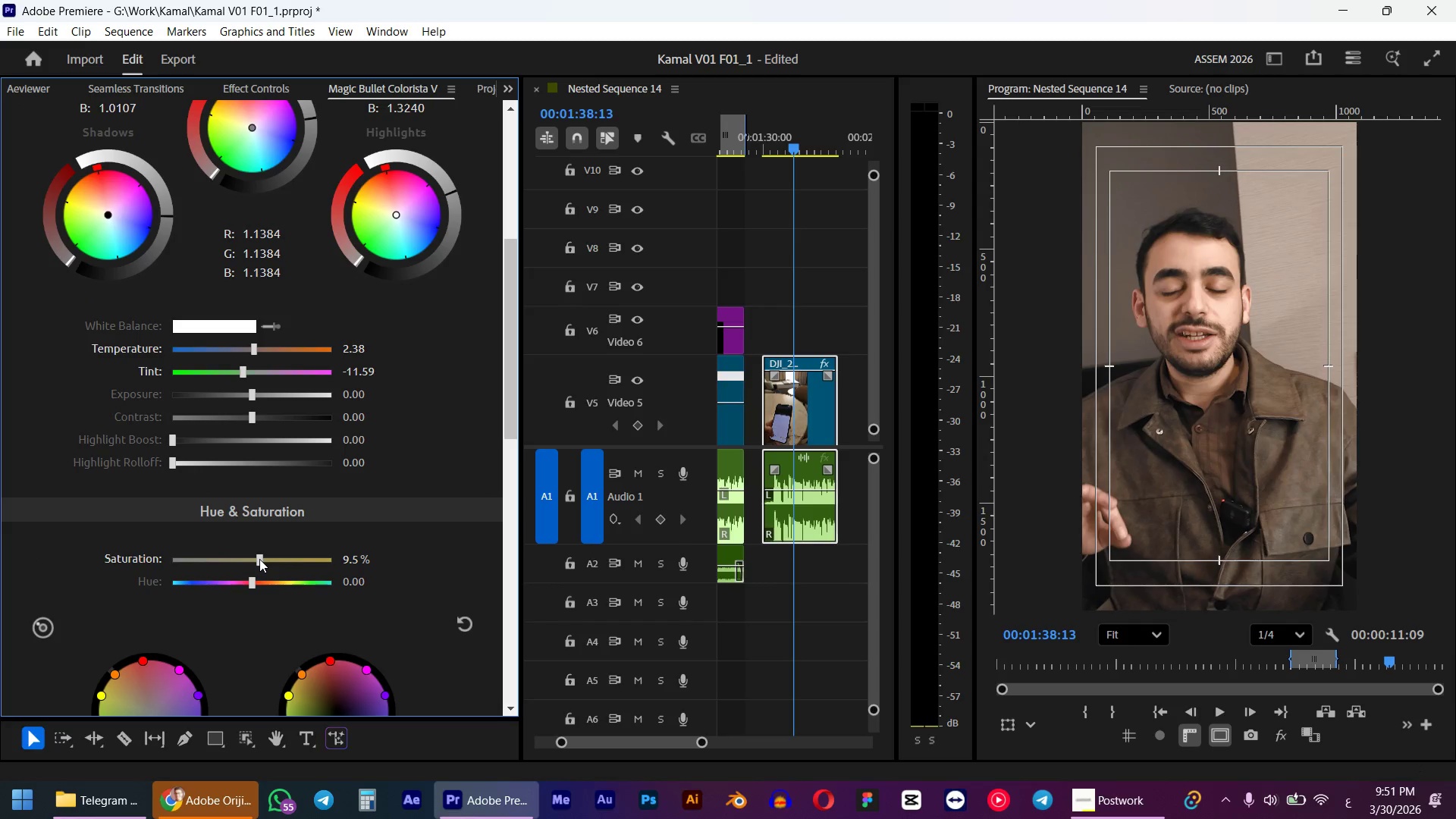 
scroll: coordinate [271, 513], scroll_direction: up, amount: 8.0
 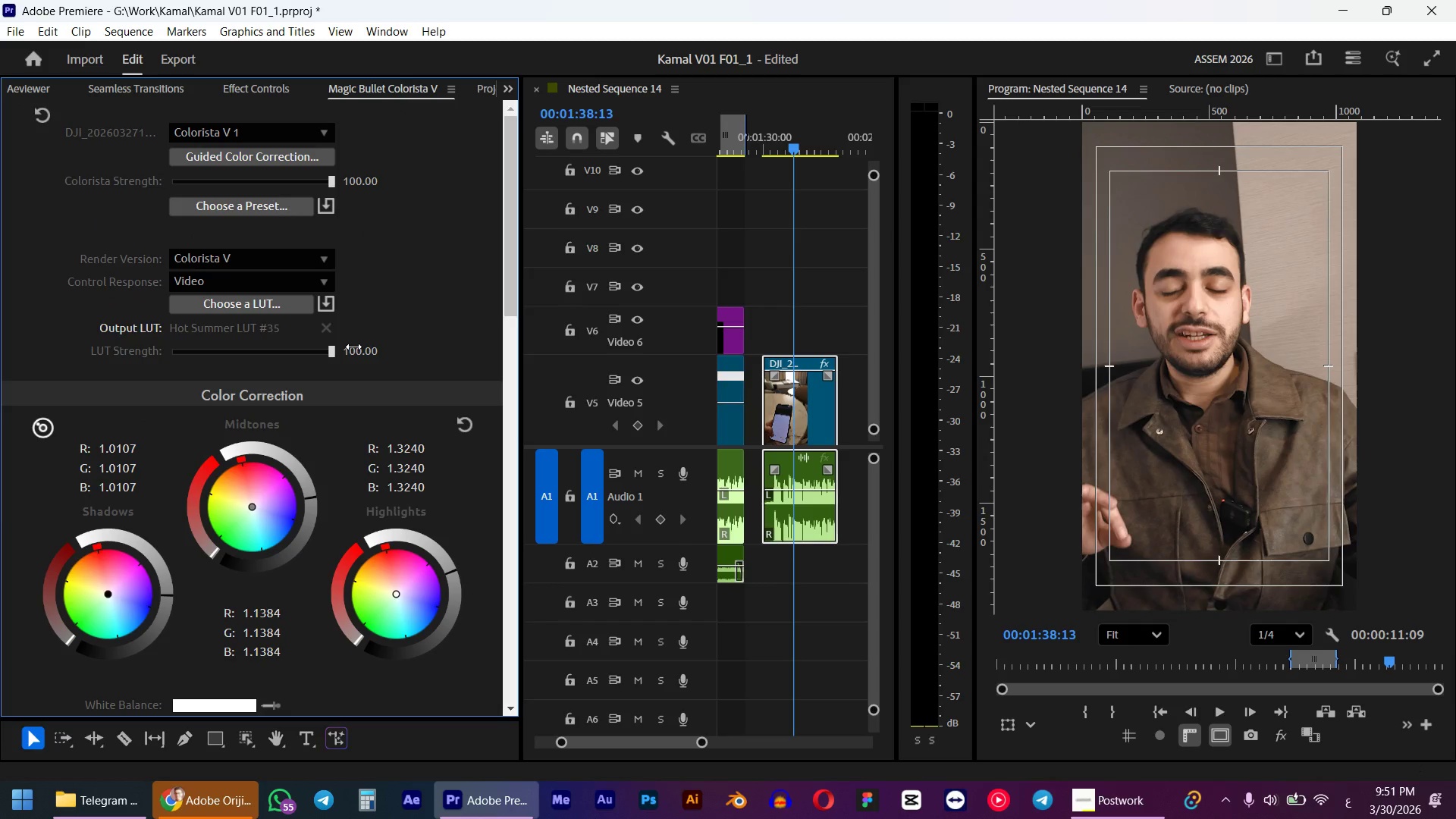 
left_click([353, 347])
 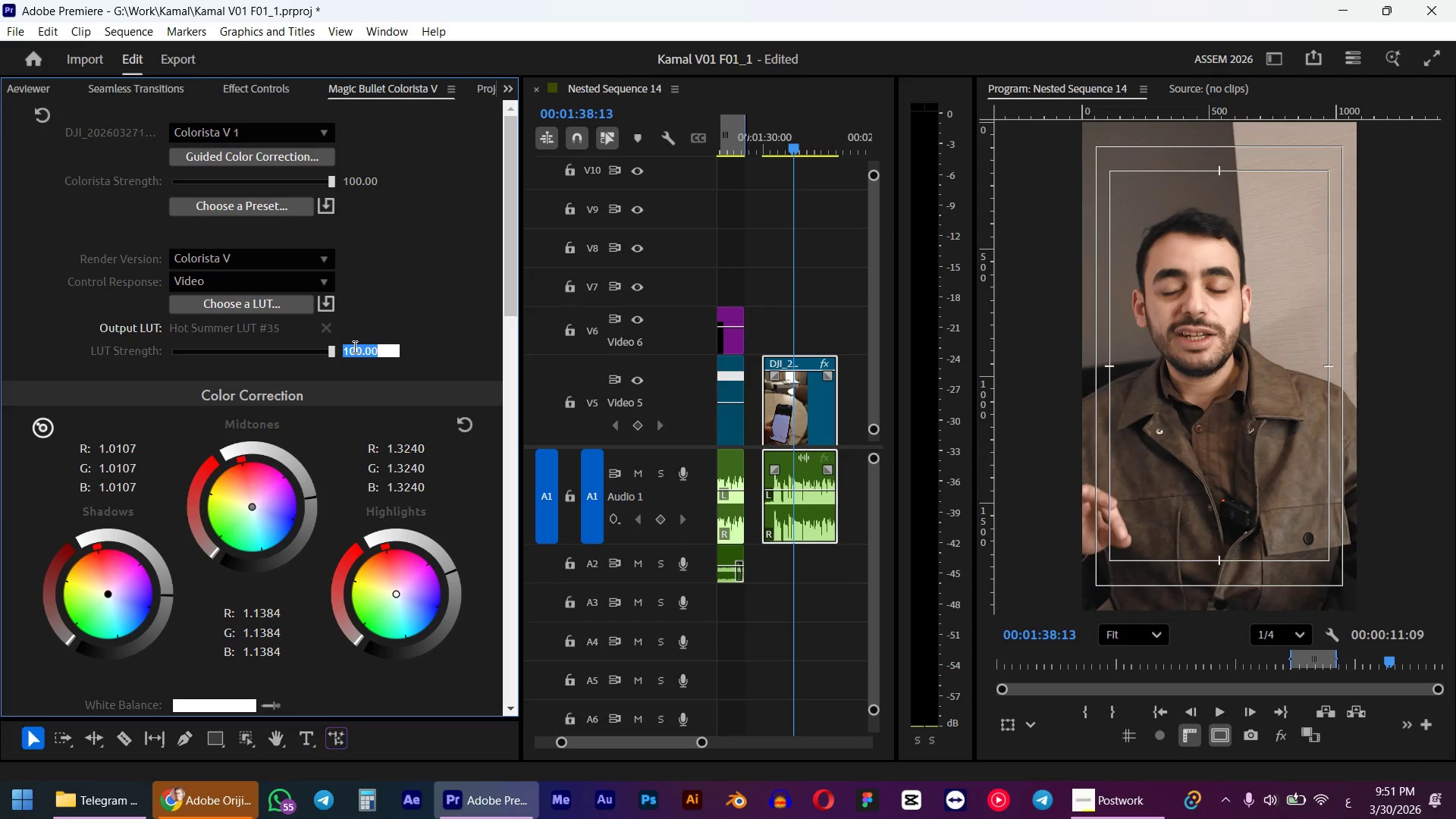 
key(Numpad7)
 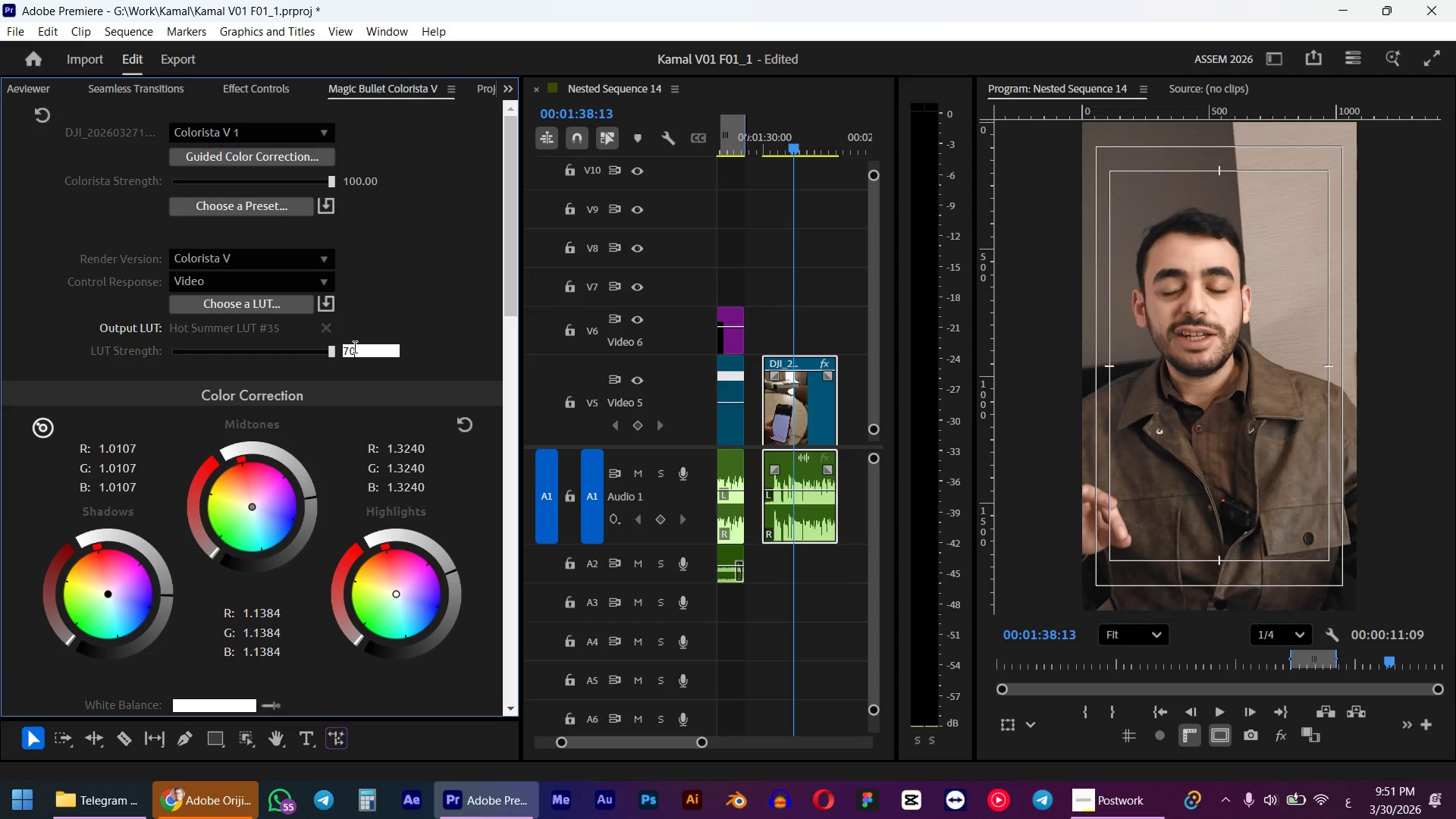 
key(Numpad0)
 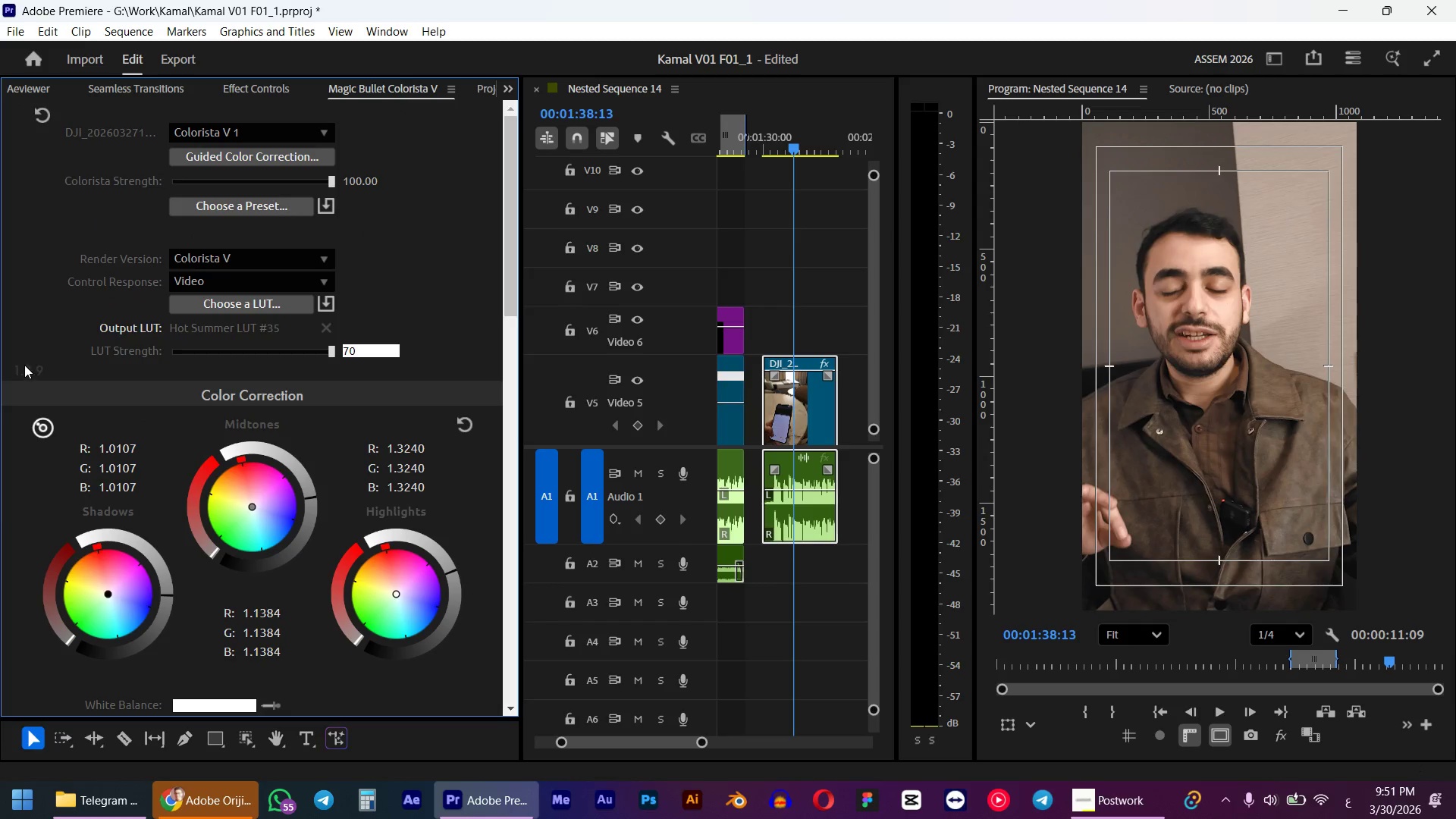 
left_click([24, 359])
 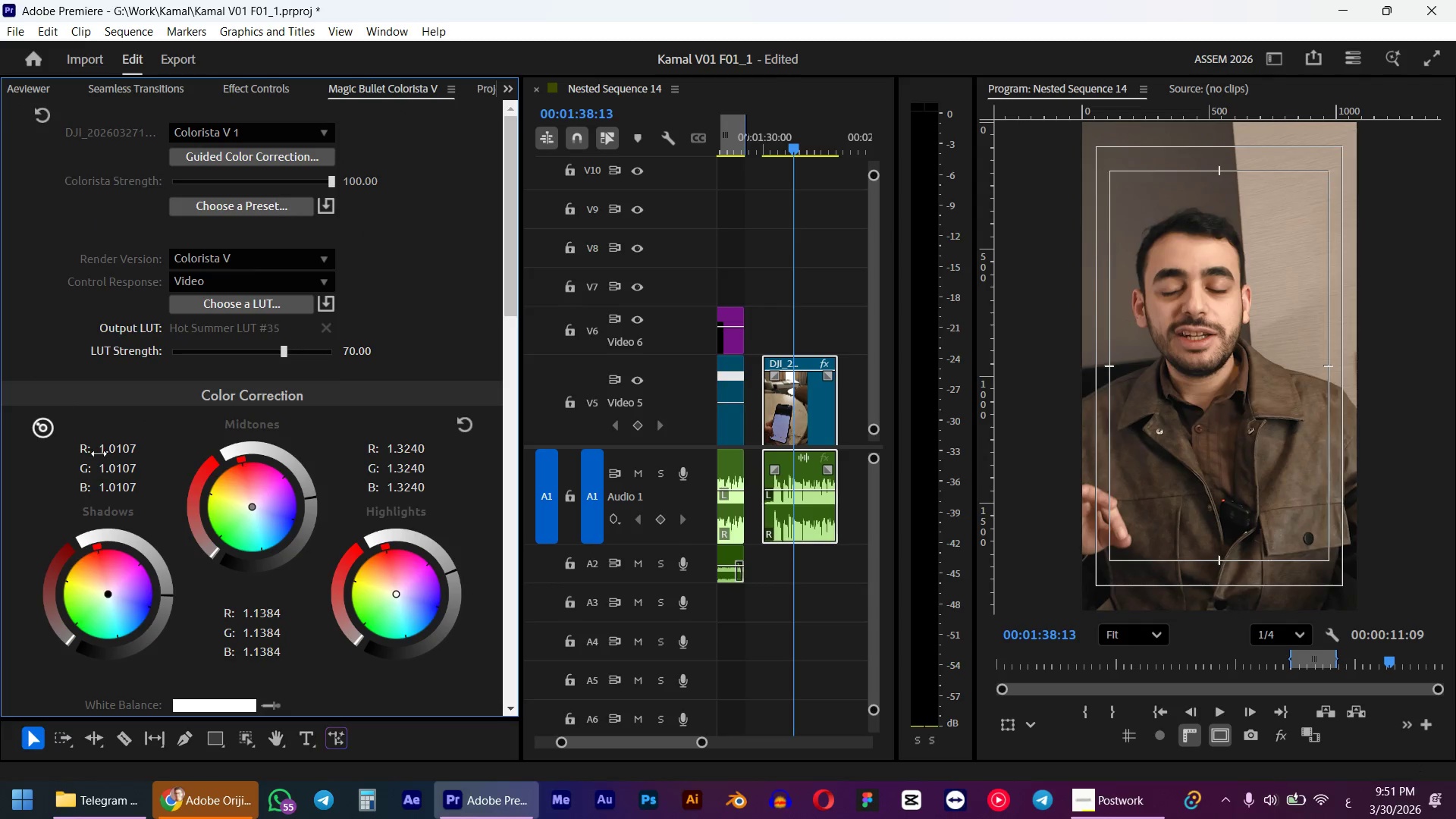 
scroll: coordinate [104, 474], scroll_direction: down, amount: 14.0
 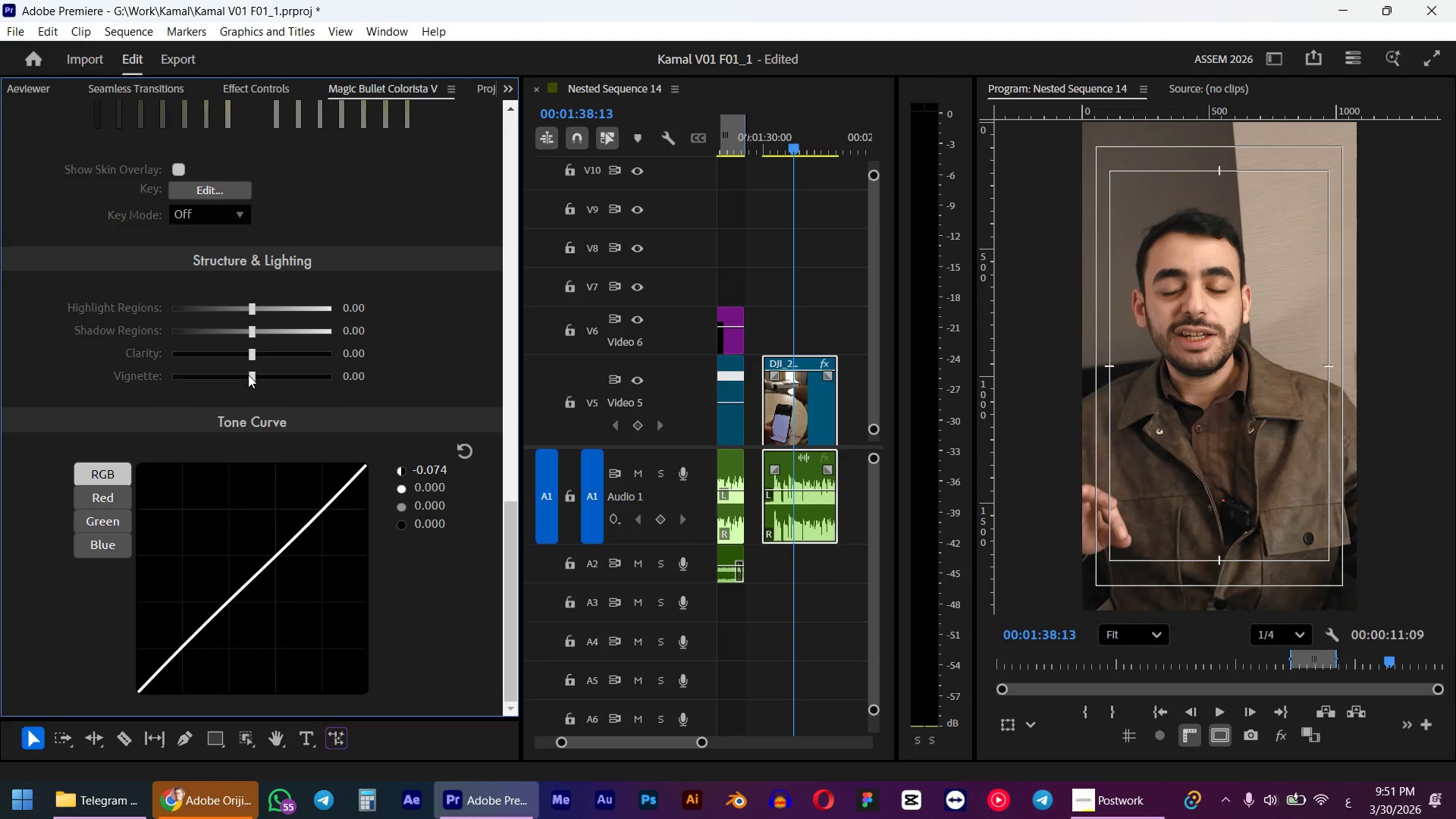 
left_click_drag(start_coordinate=[253, 375], to_coordinate=[292, 375])
 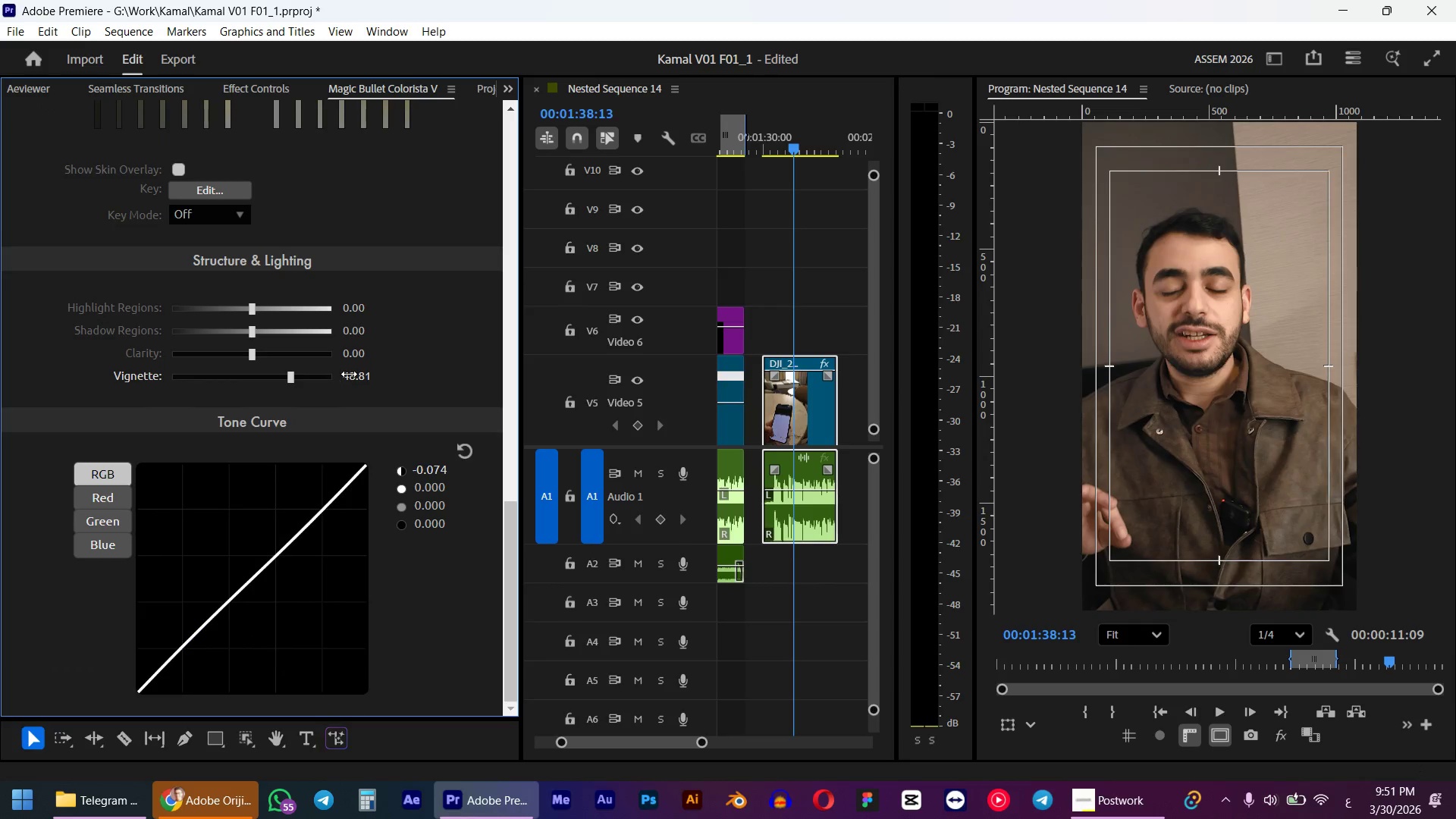 
left_click([350, 374])
 